 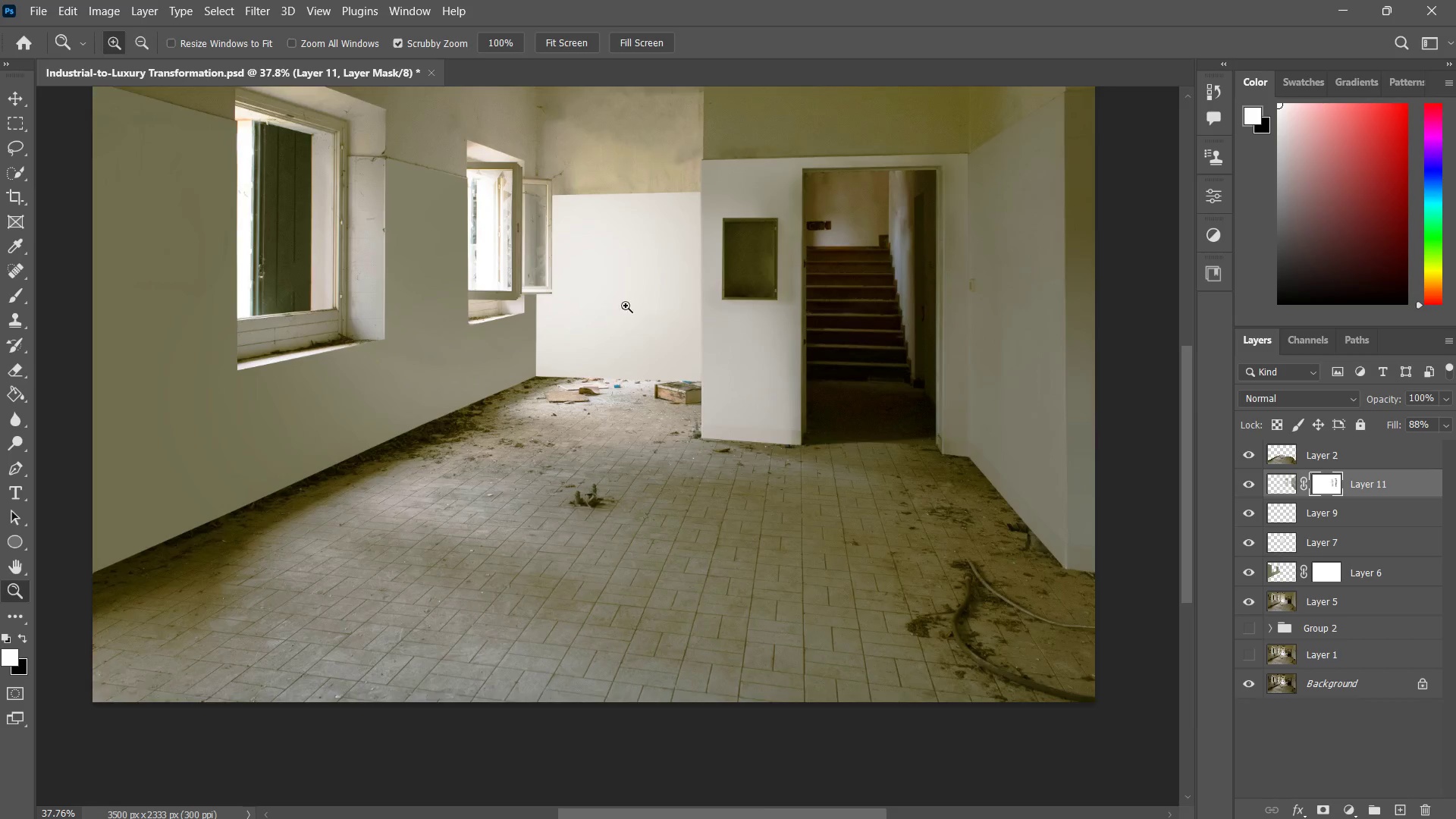 
left_click_drag(start_coordinate=[617, 310], to_coordinate=[638, 306])
 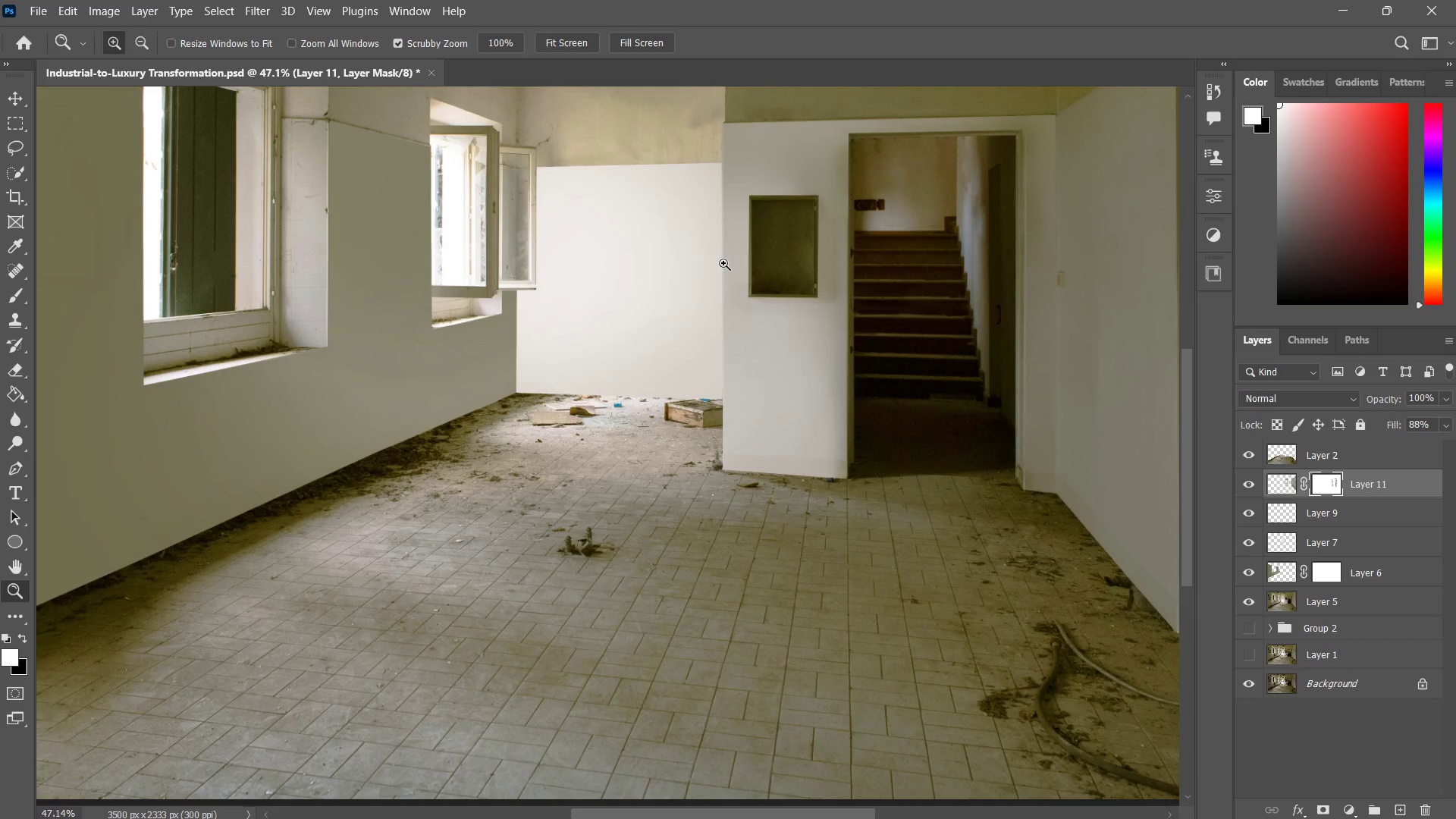 
left_click_drag(start_coordinate=[648, 460], to_coordinate=[617, 490])
 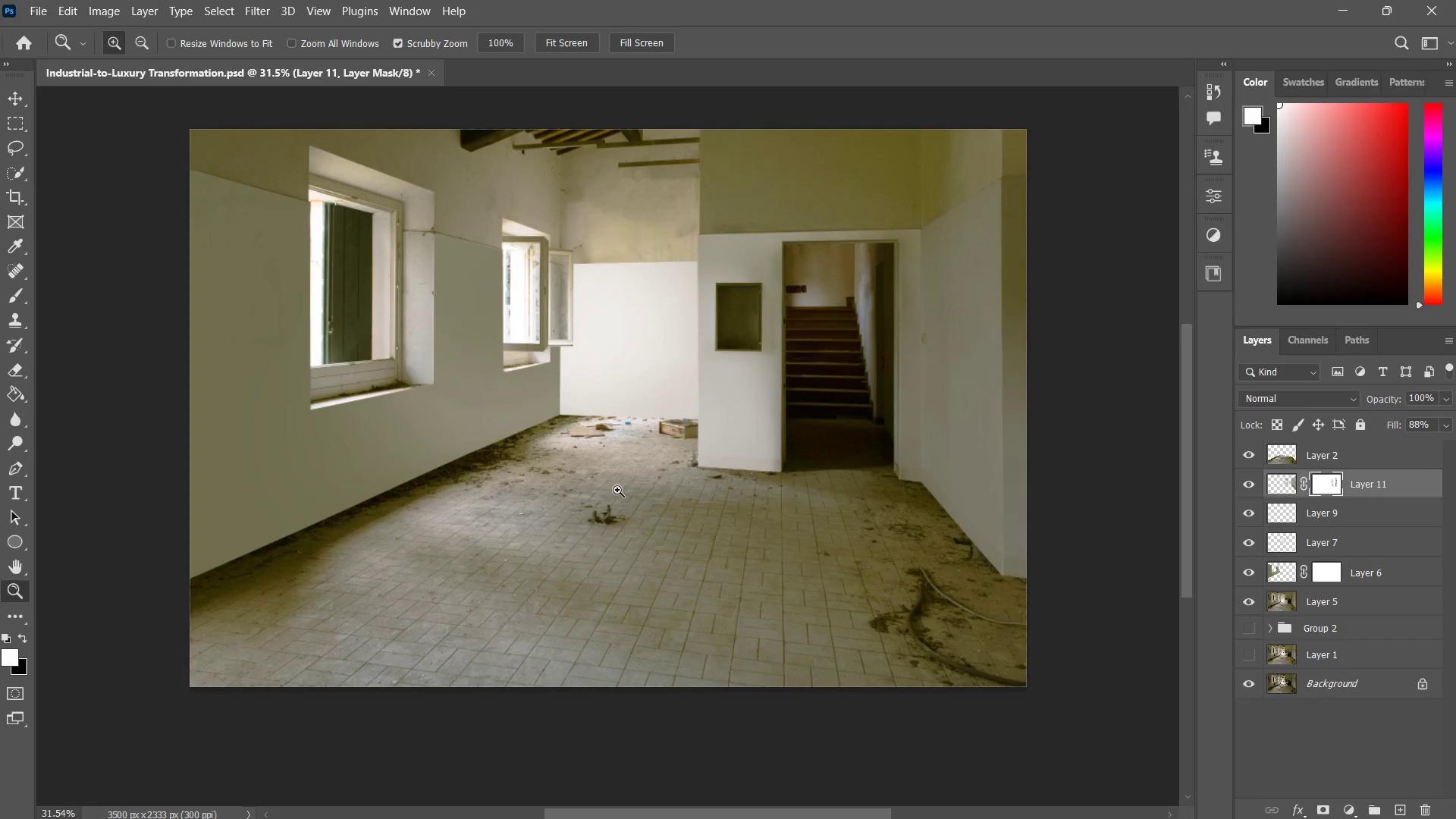 
key(B)
 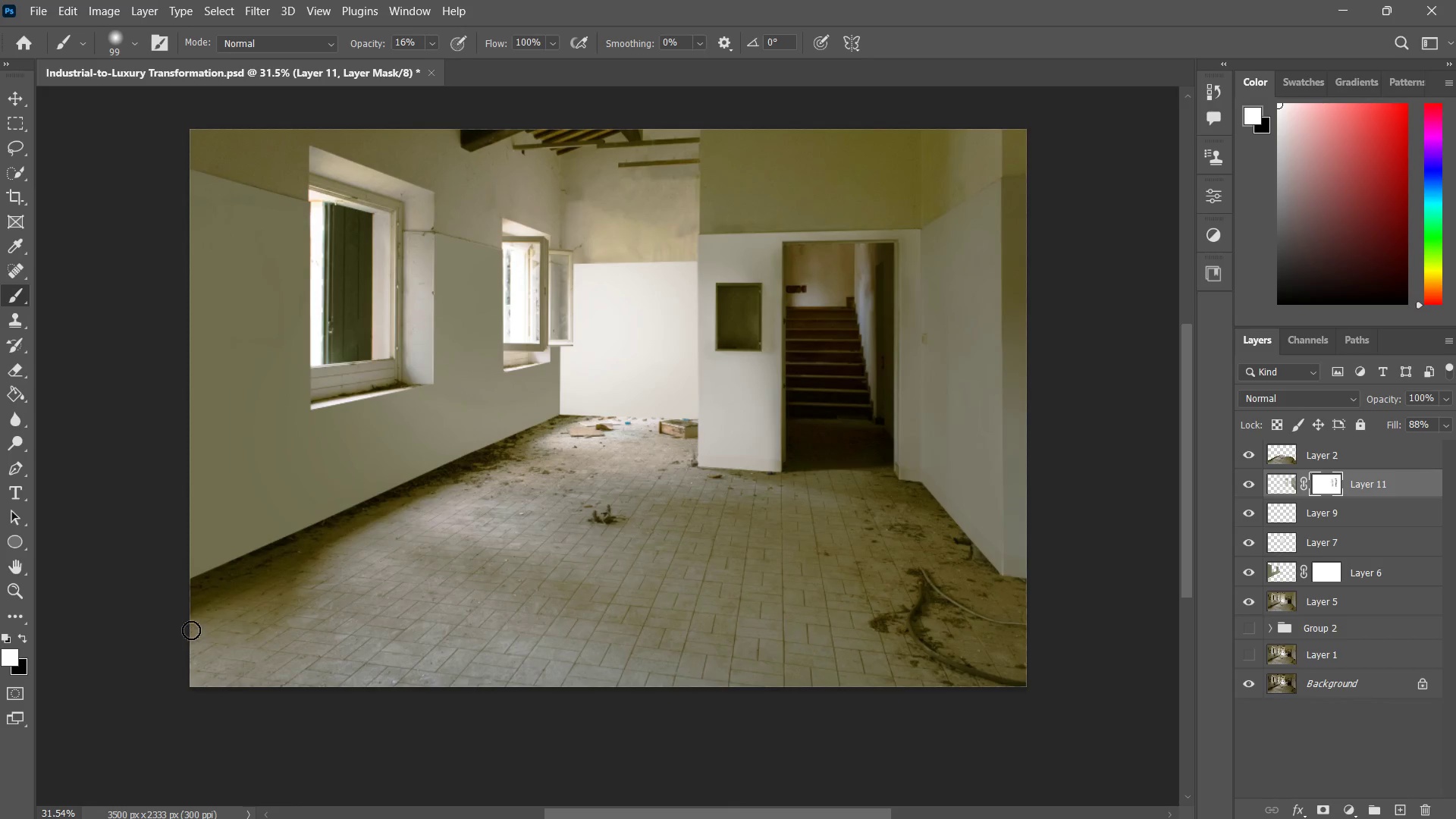 
left_click_drag(start_coordinate=[193, 610], to_coordinate=[309, 536])
 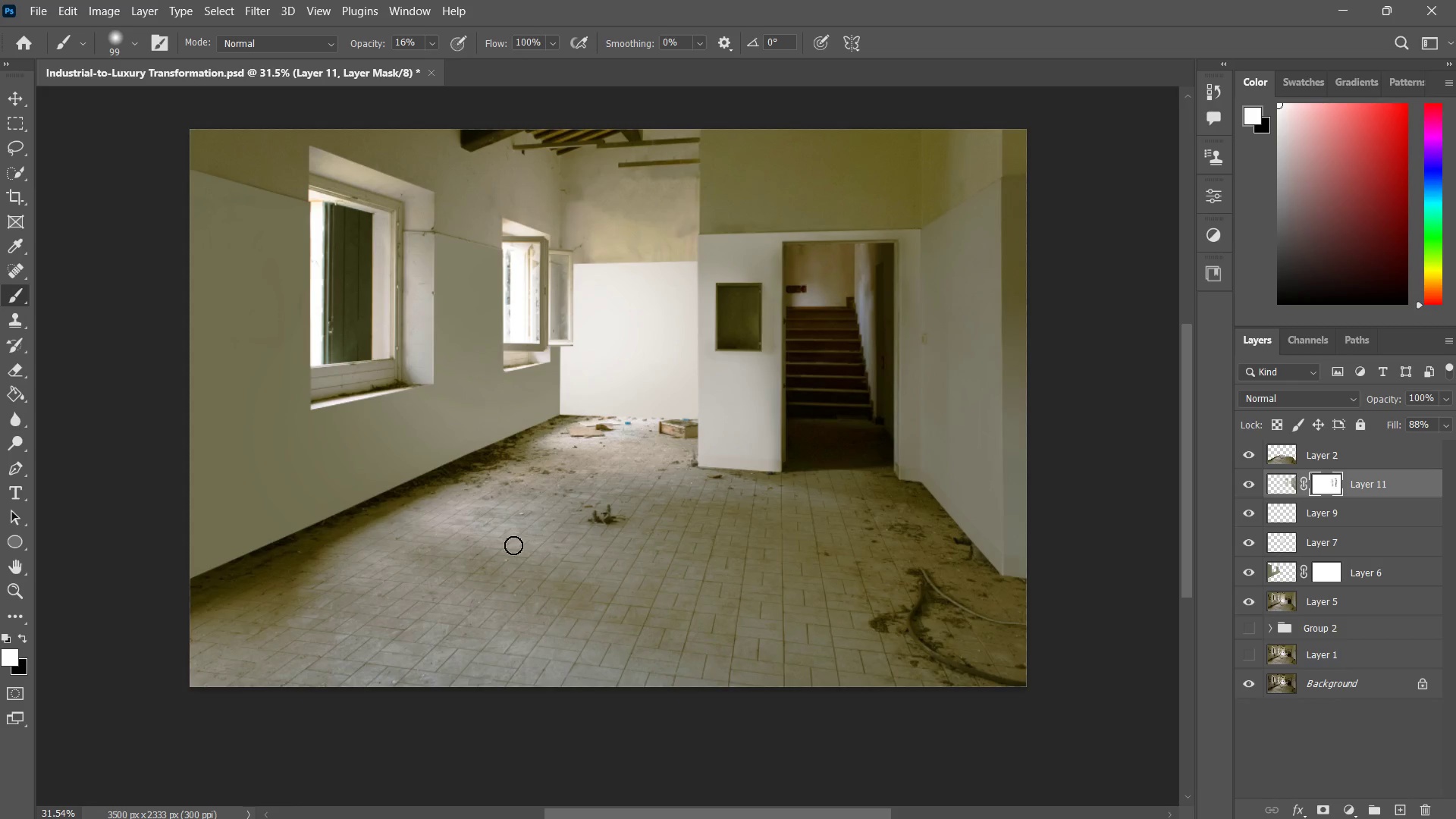 
key(Control+ControlLeft)
 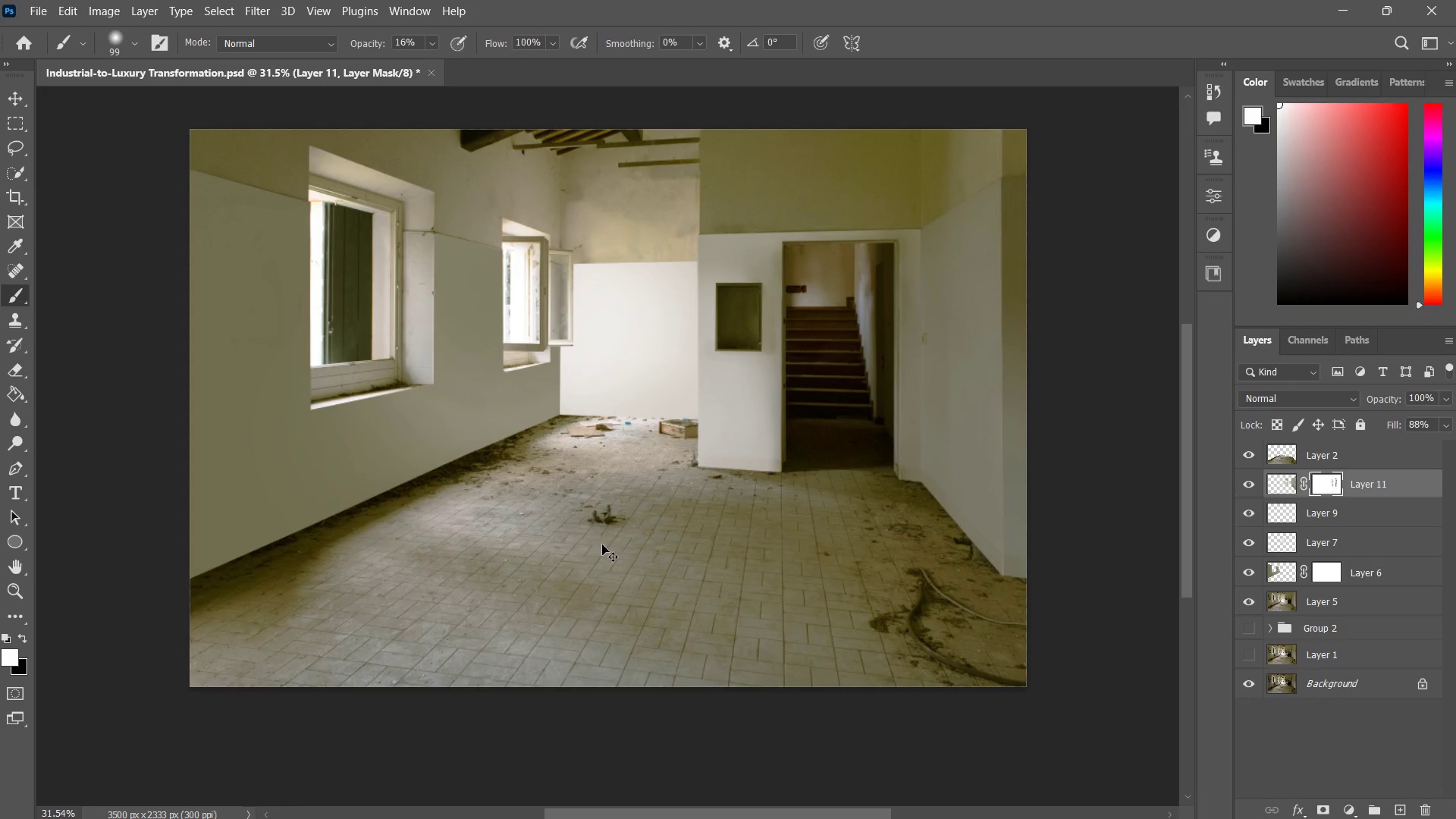 
key(Control+Z)
 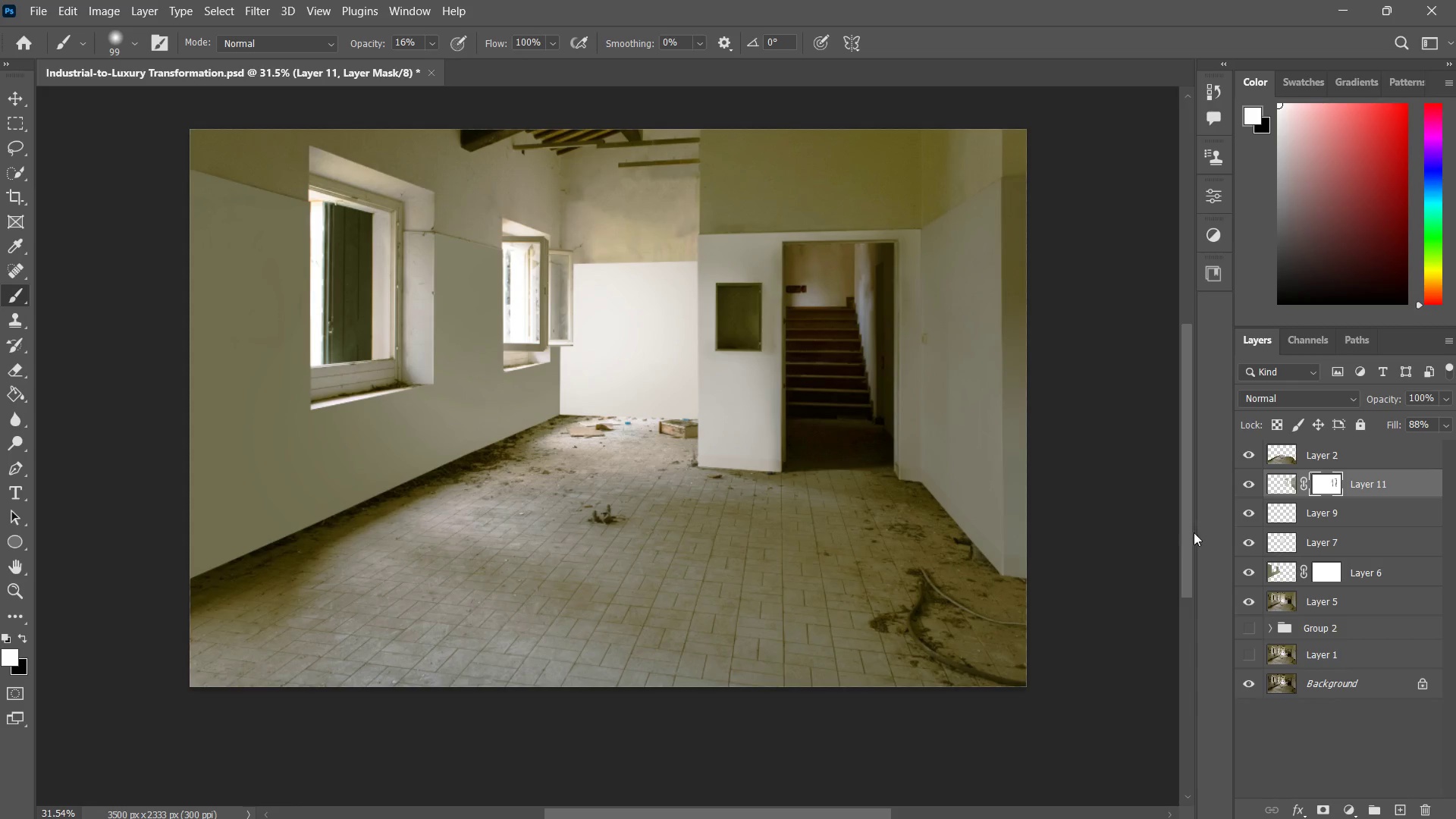 
type(zz)
 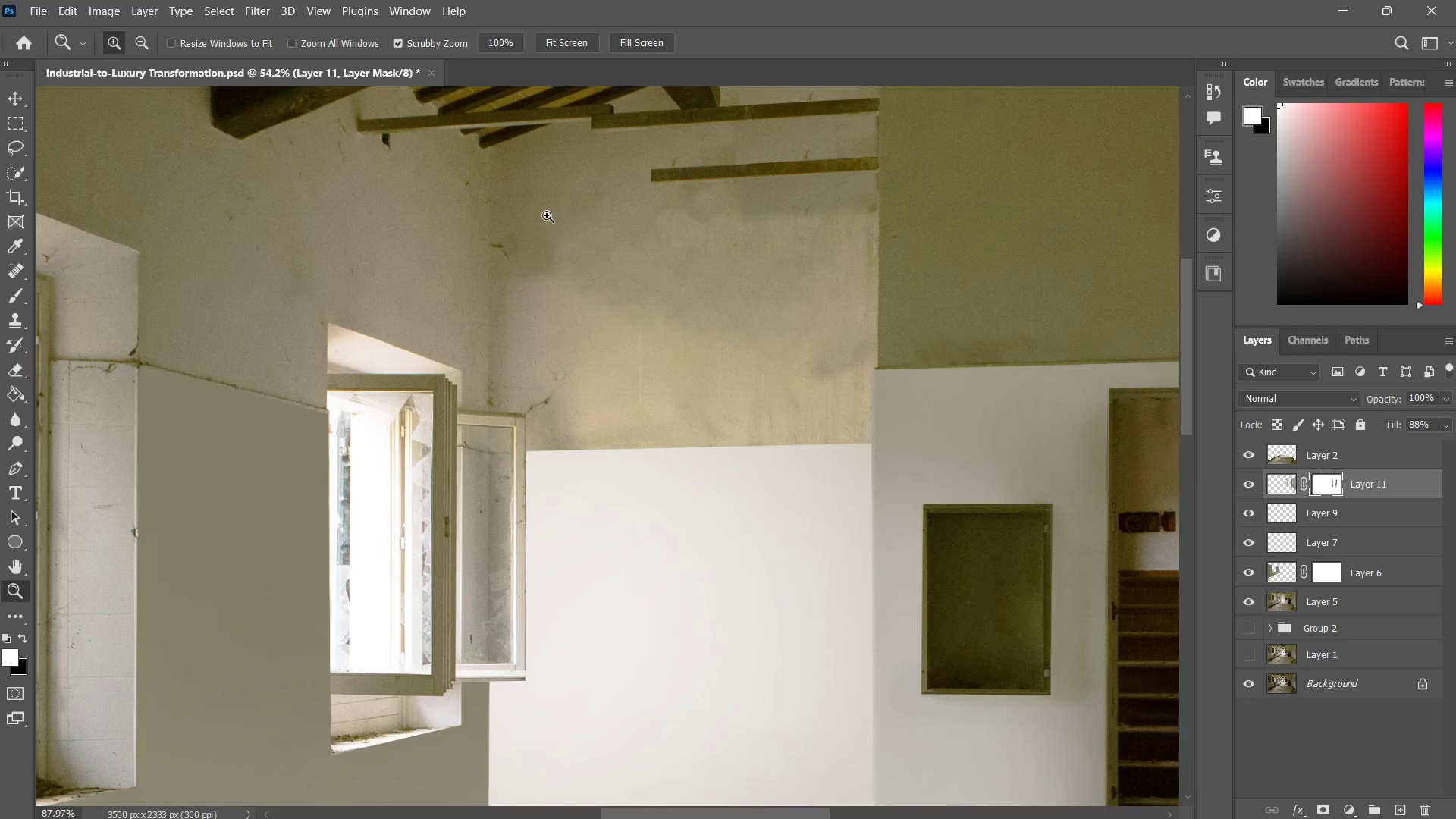 
left_click_drag(start_coordinate=[689, 298], to_coordinate=[730, 294])
 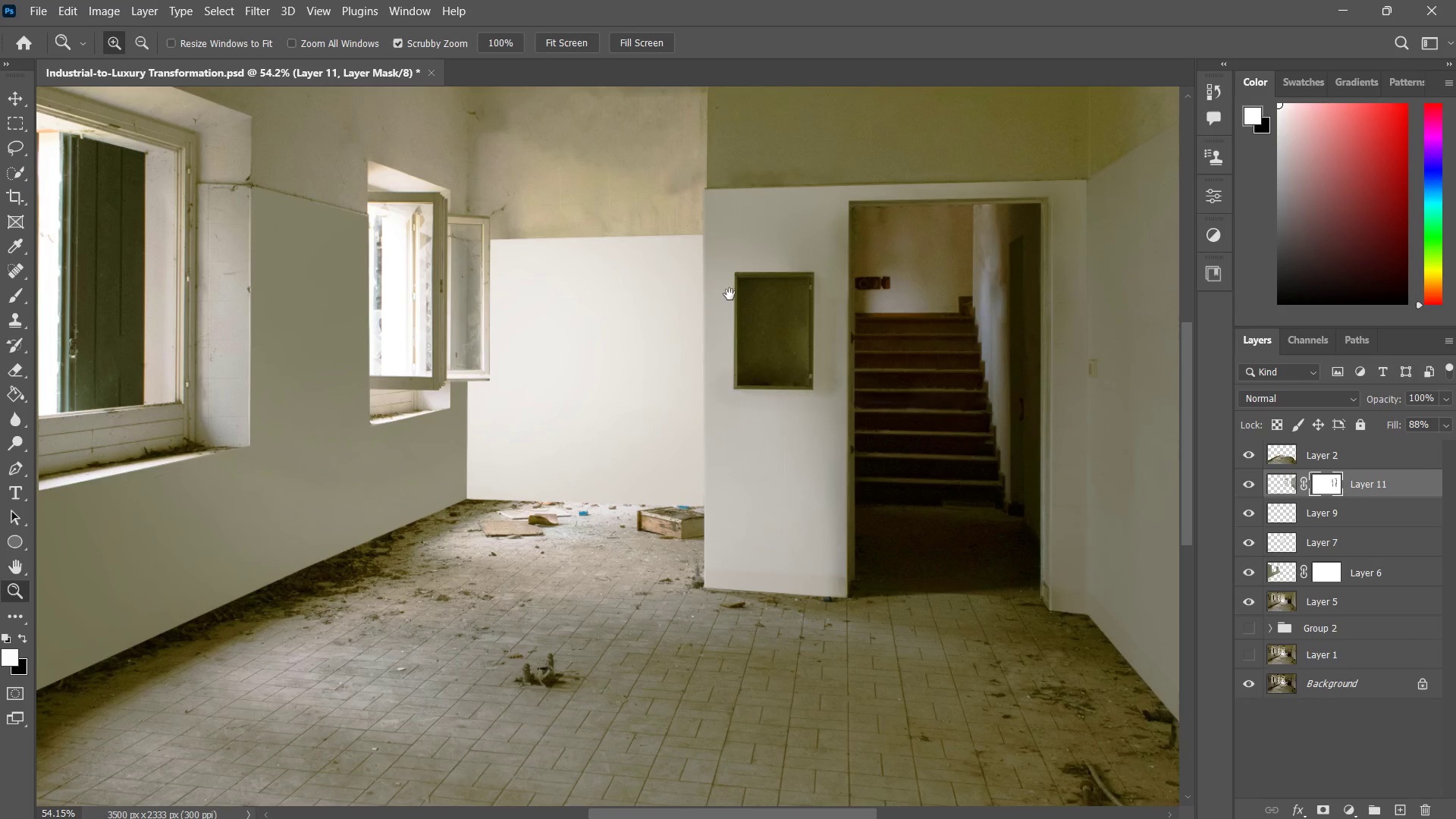 
hold_key(key=Space, duration=0.44)
 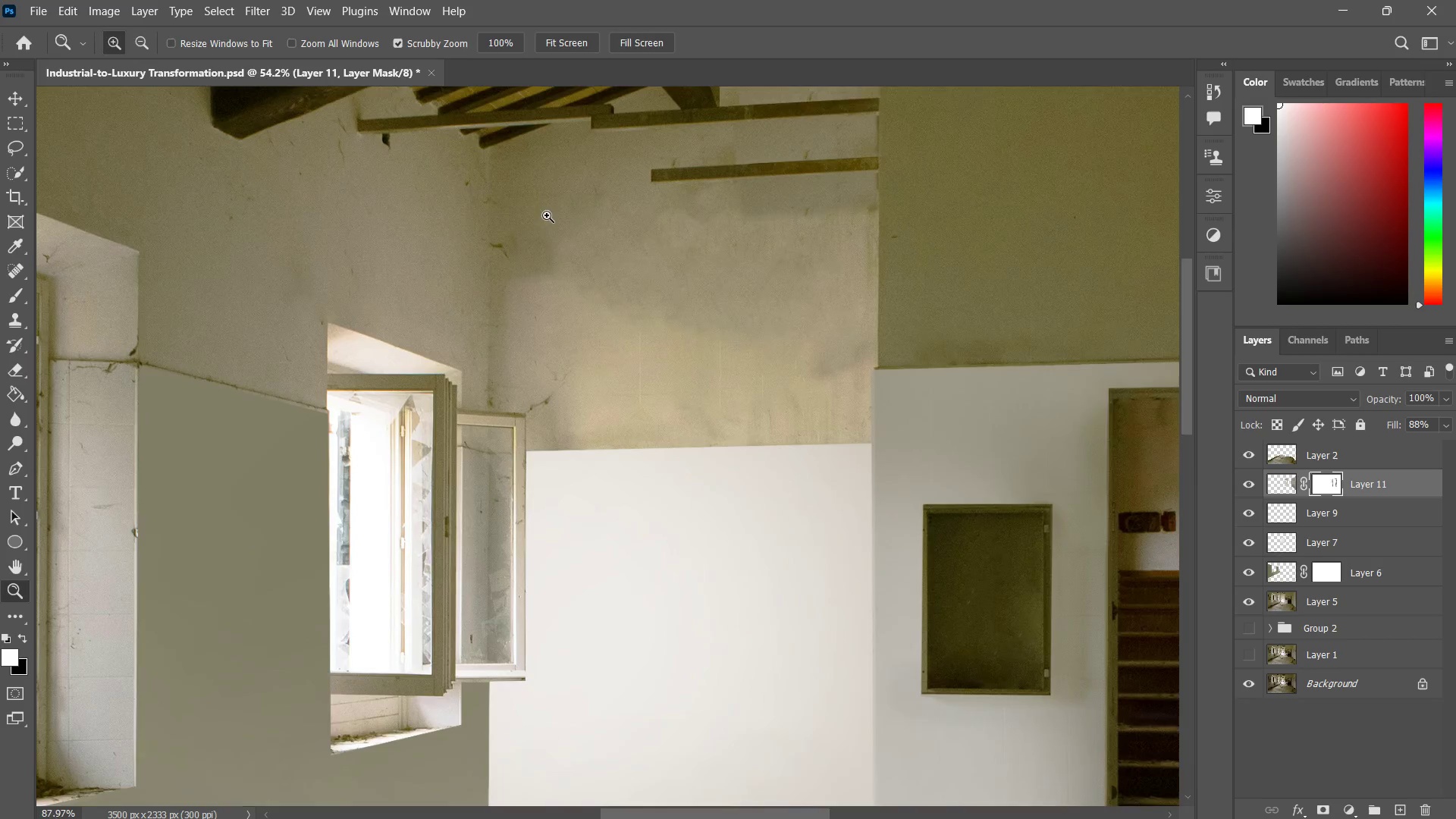 
left_click_drag(start_coordinate=[730, 294], to_coordinate=[760, 421])
 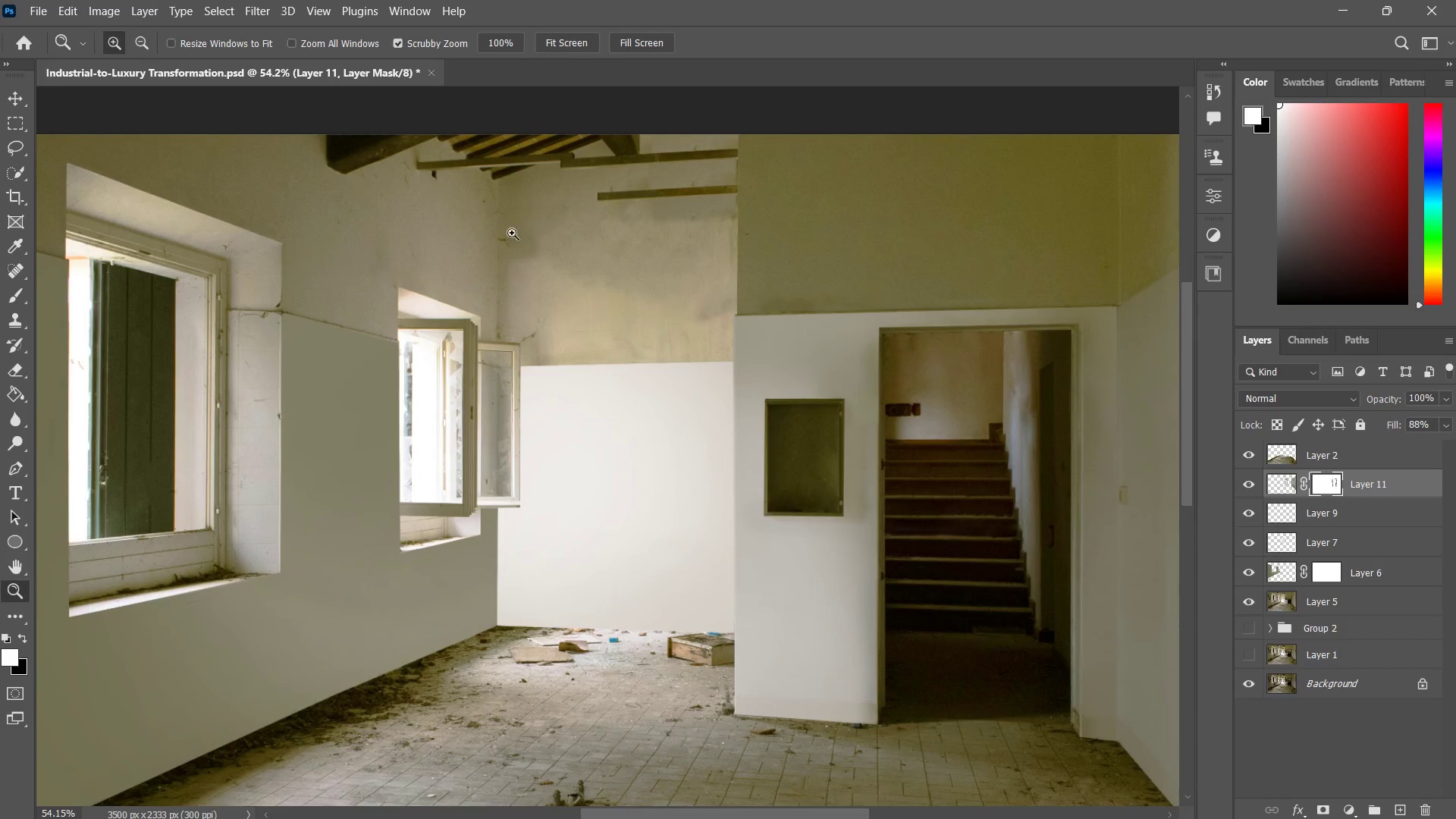 
left_click_drag(start_coordinate=[511, 231], to_coordinate=[512, 271])
 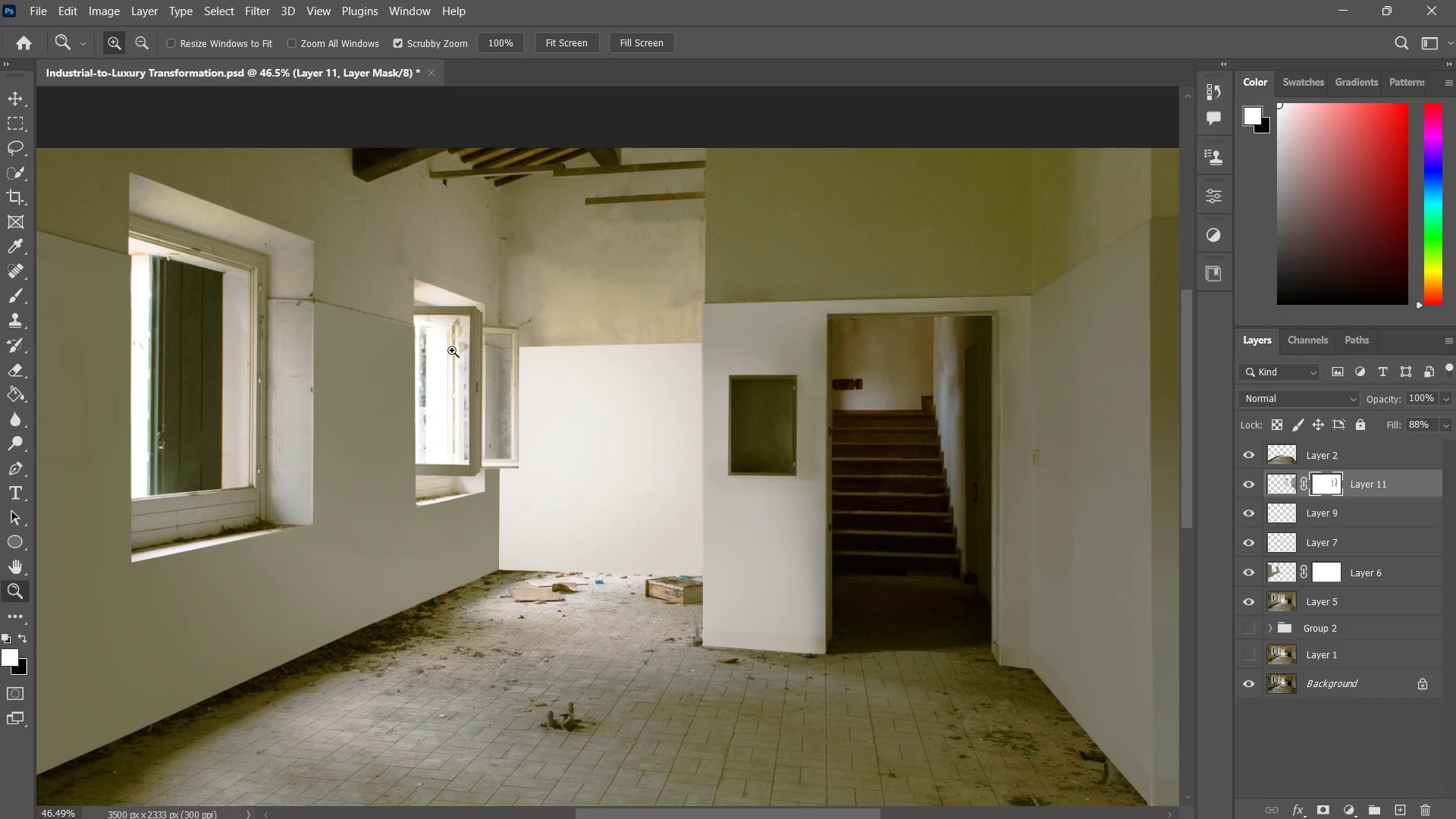 
wait(7.45)
 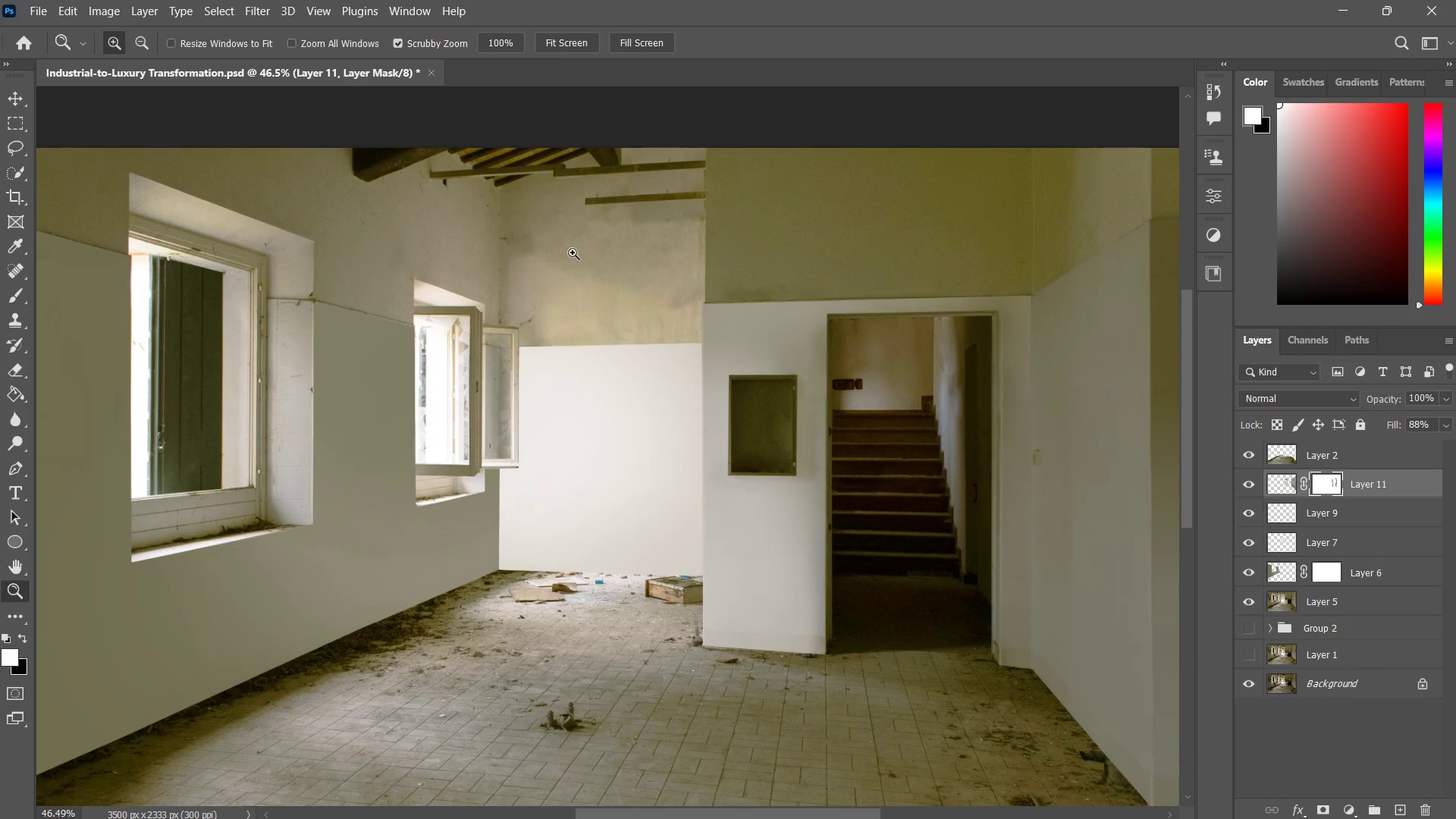 
hold_key(key=Space, duration=0.88)
 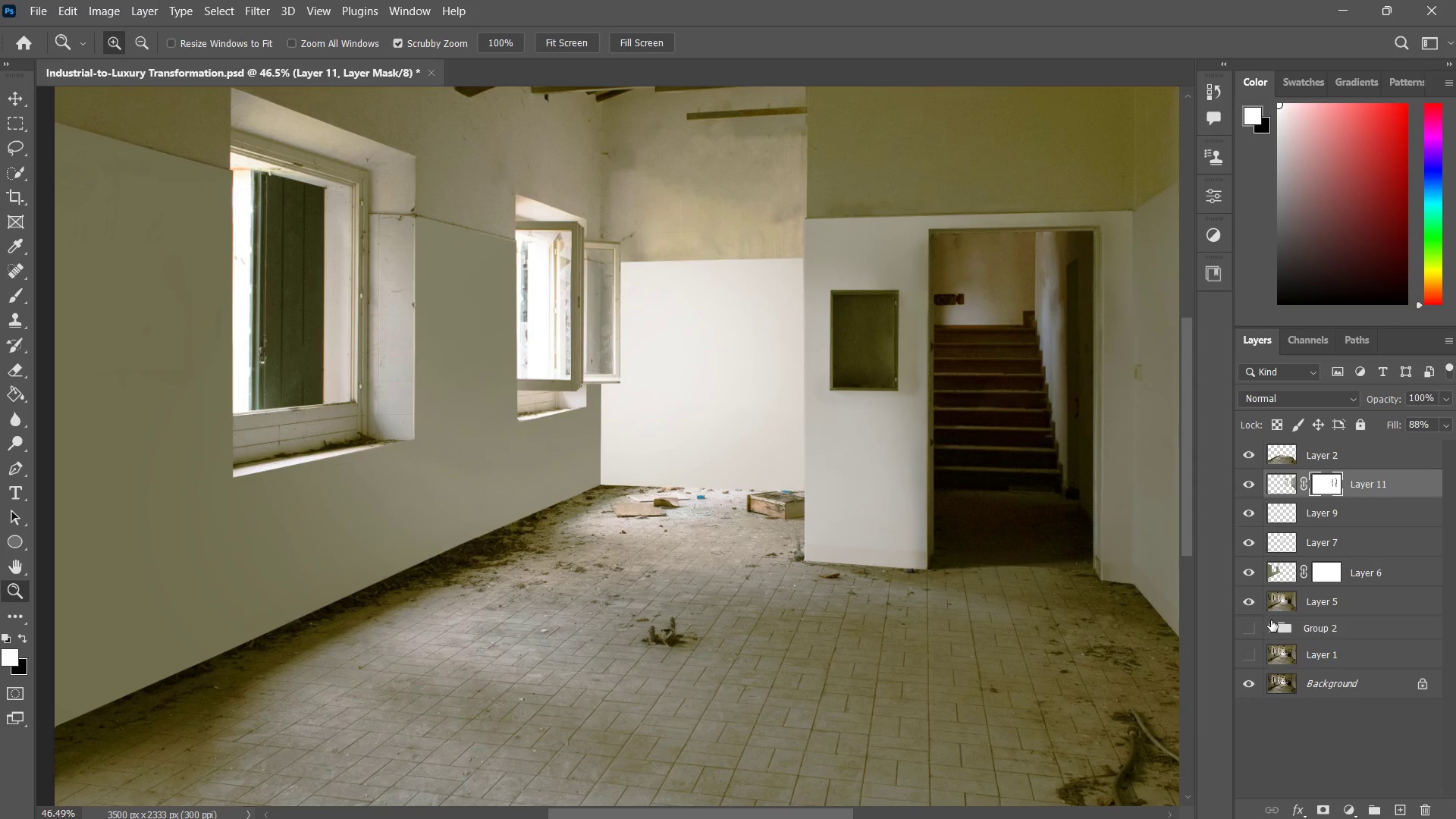 
left_click_drag(start_coordinate=[586, 554], to_coordinate=[686, 470])
 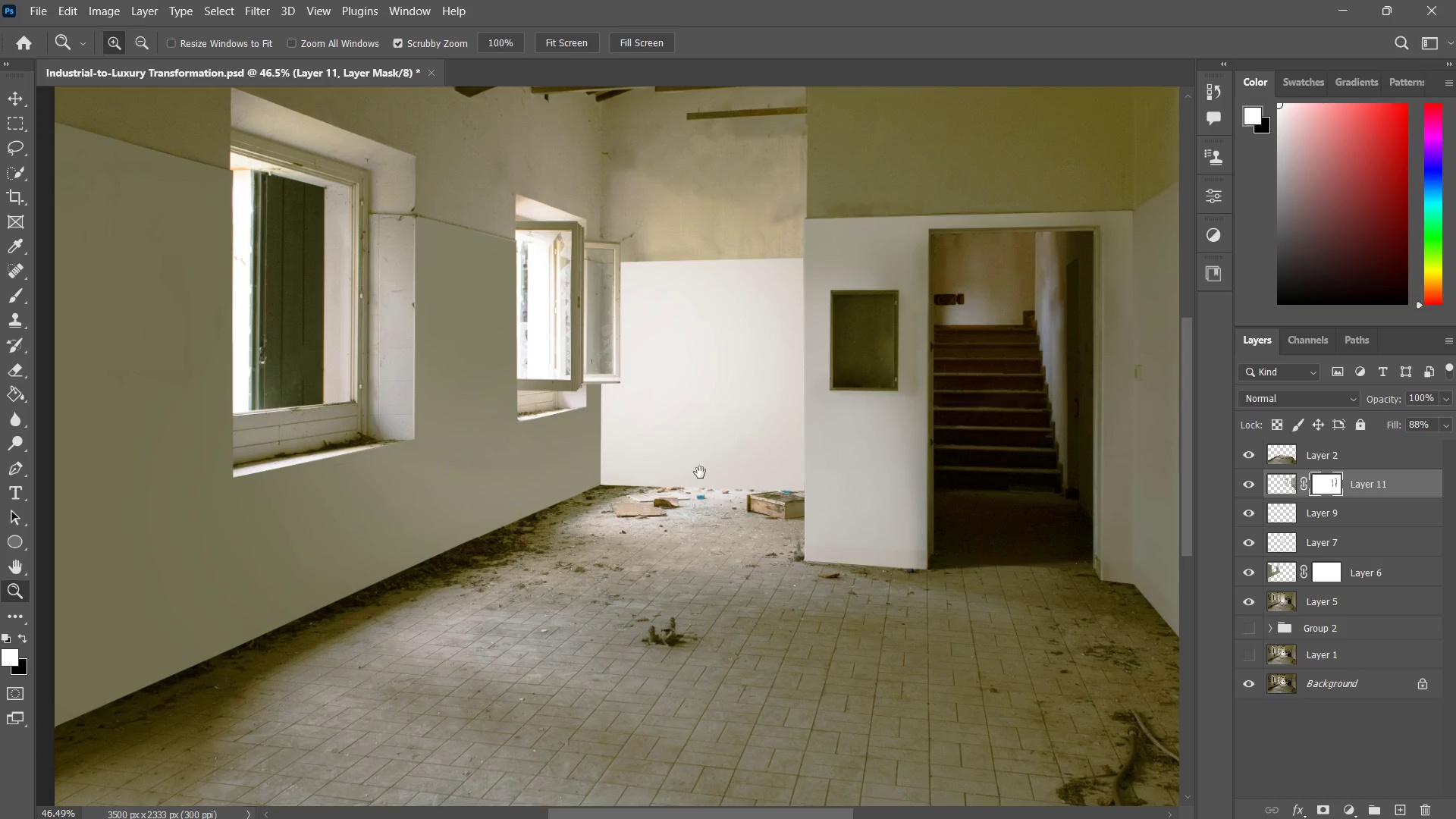 
hold_key(key=Space, duration=1.97)
 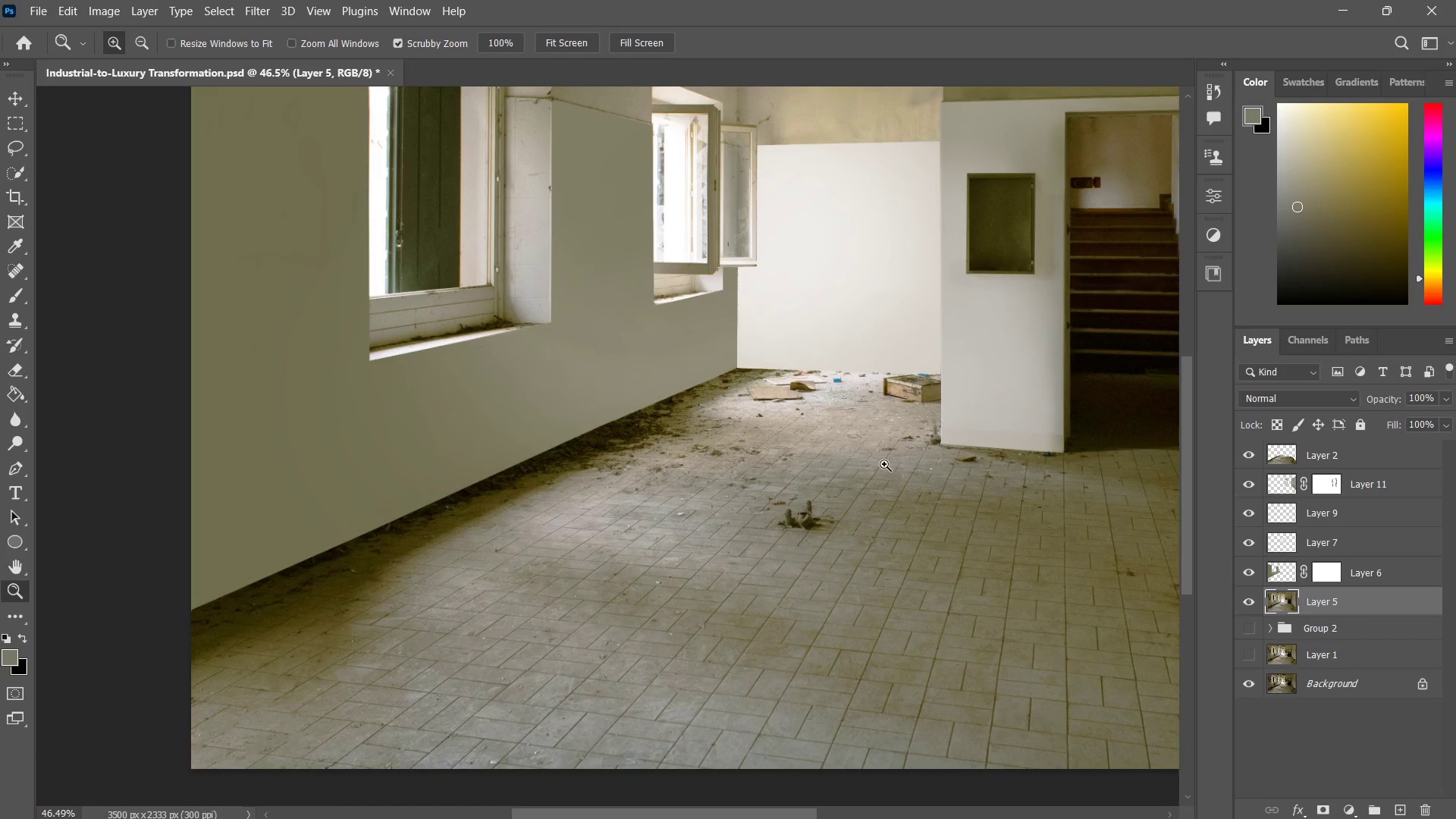 
left_click([1328, 603])
 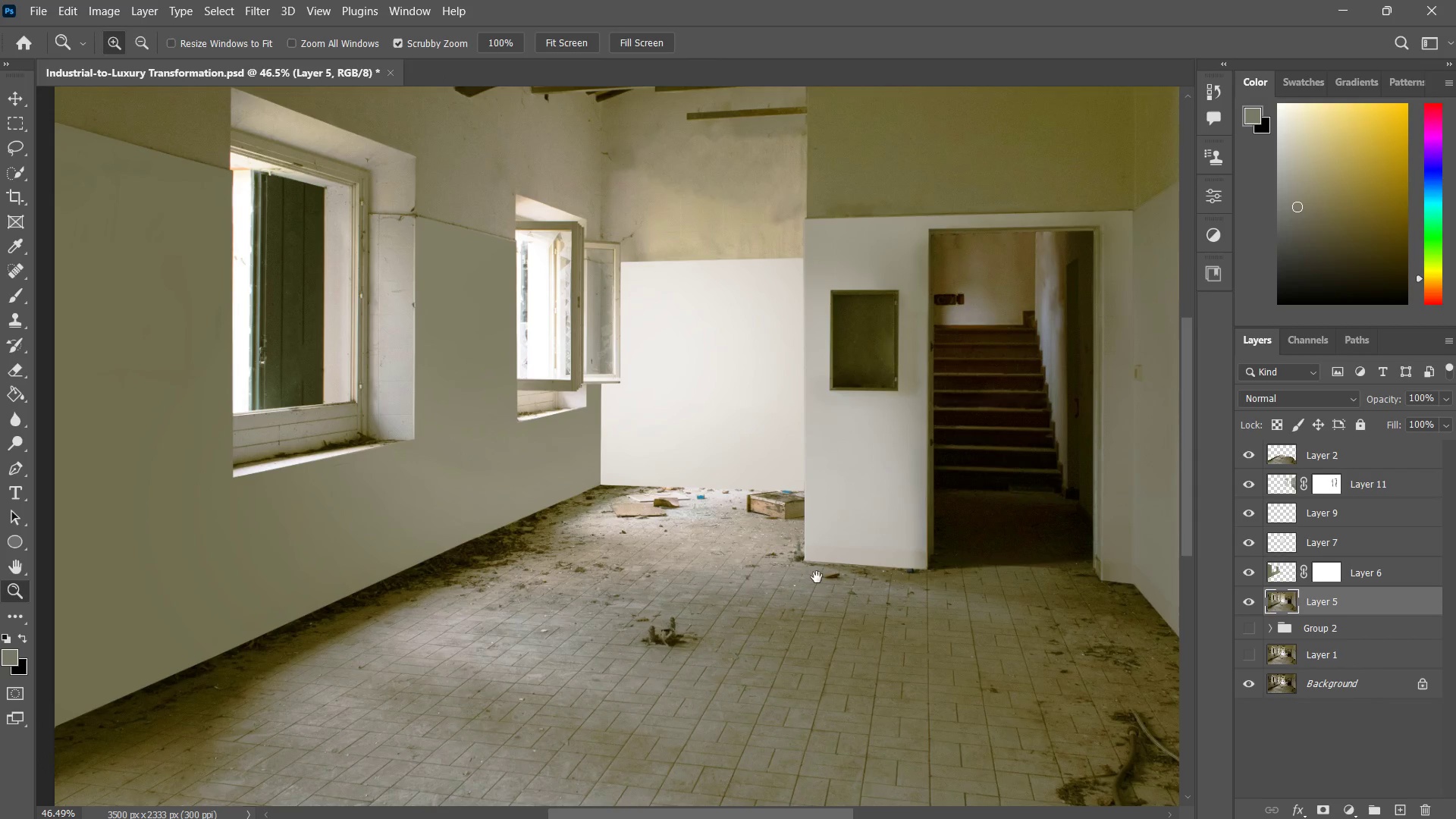 
left_click_drag(start_coordinate=[748, 582], to_coordinate=[884, 466])
 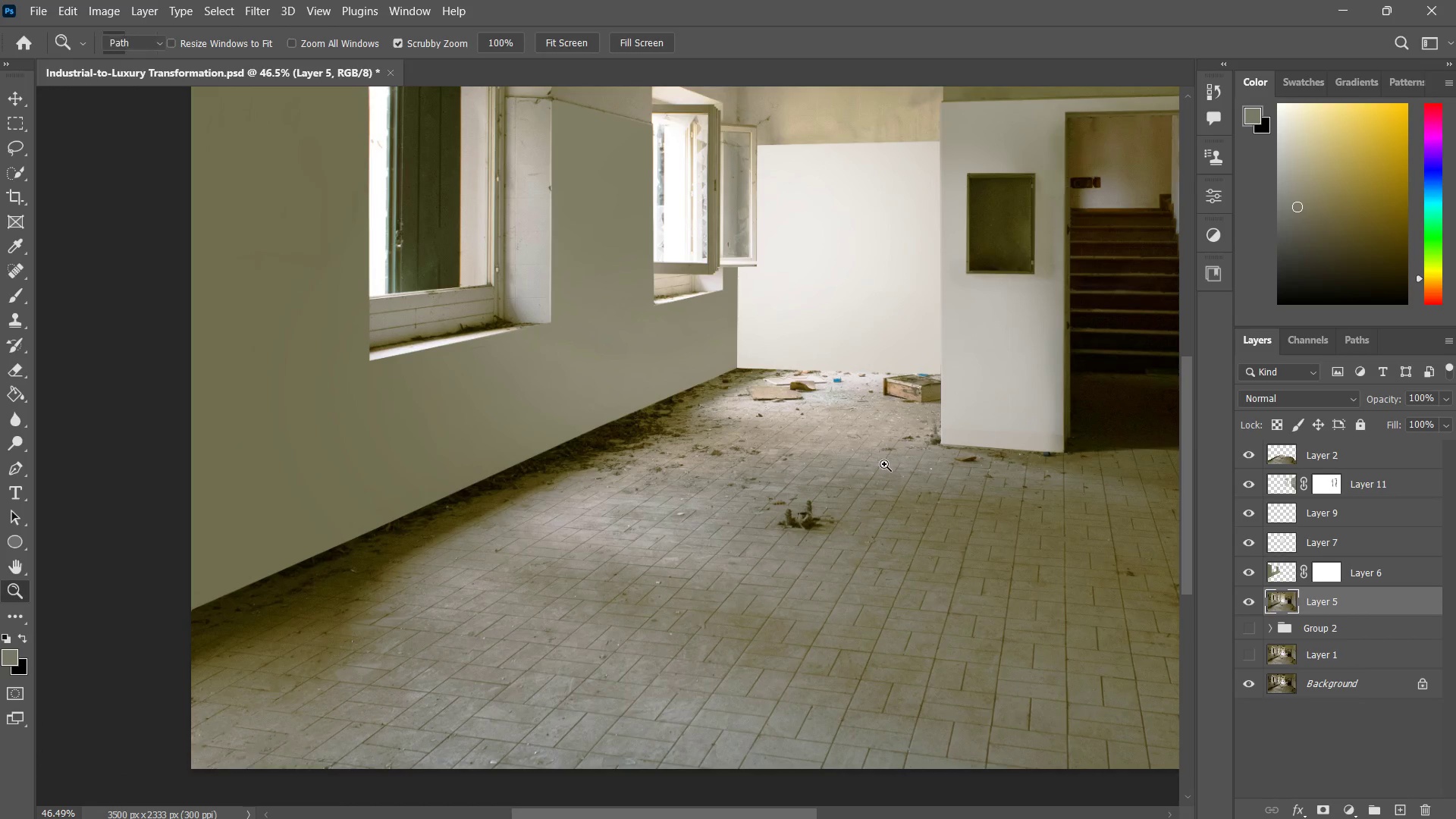 
key(Space)
 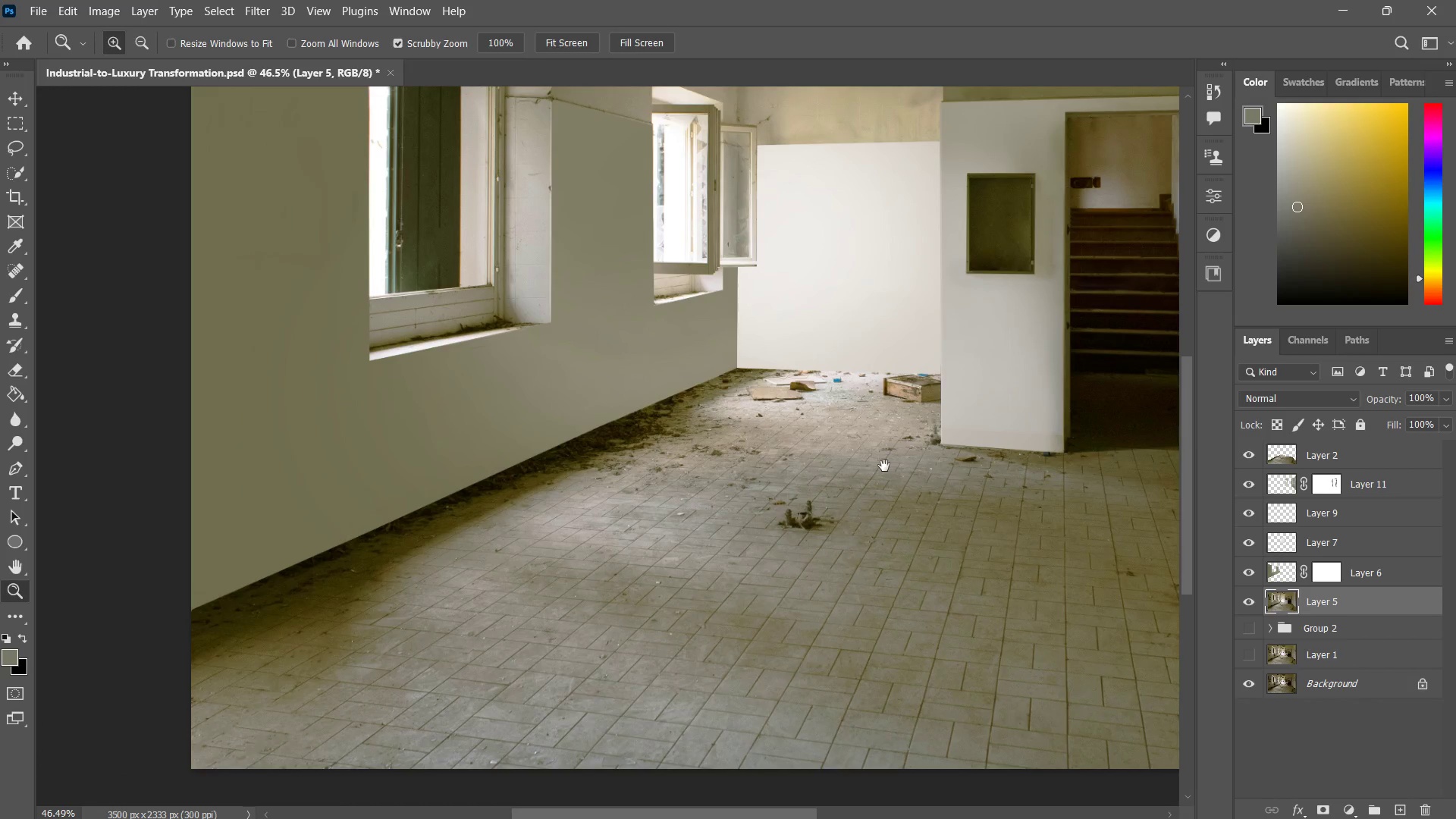 
key(Space)
 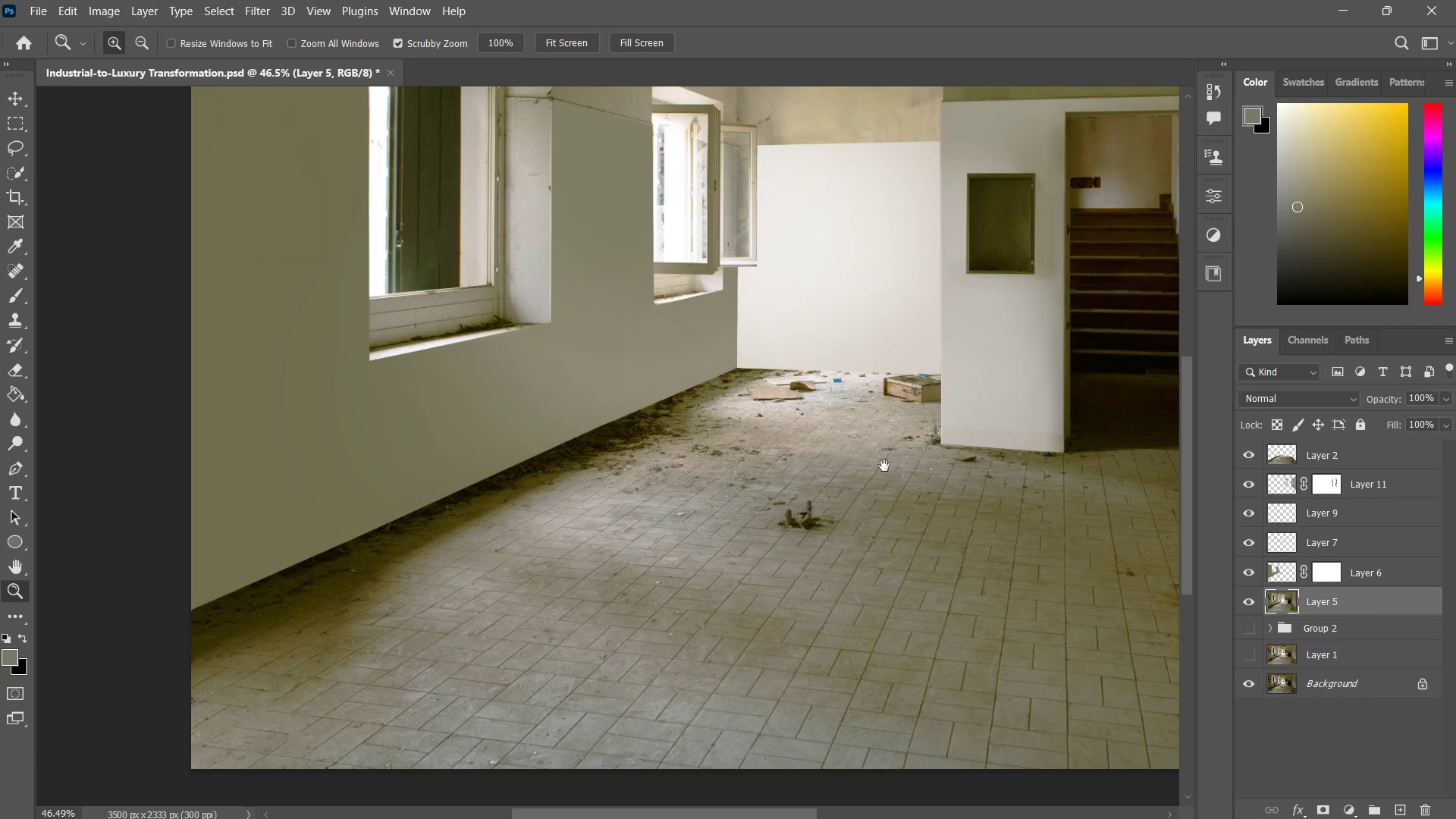 
key(Space)
 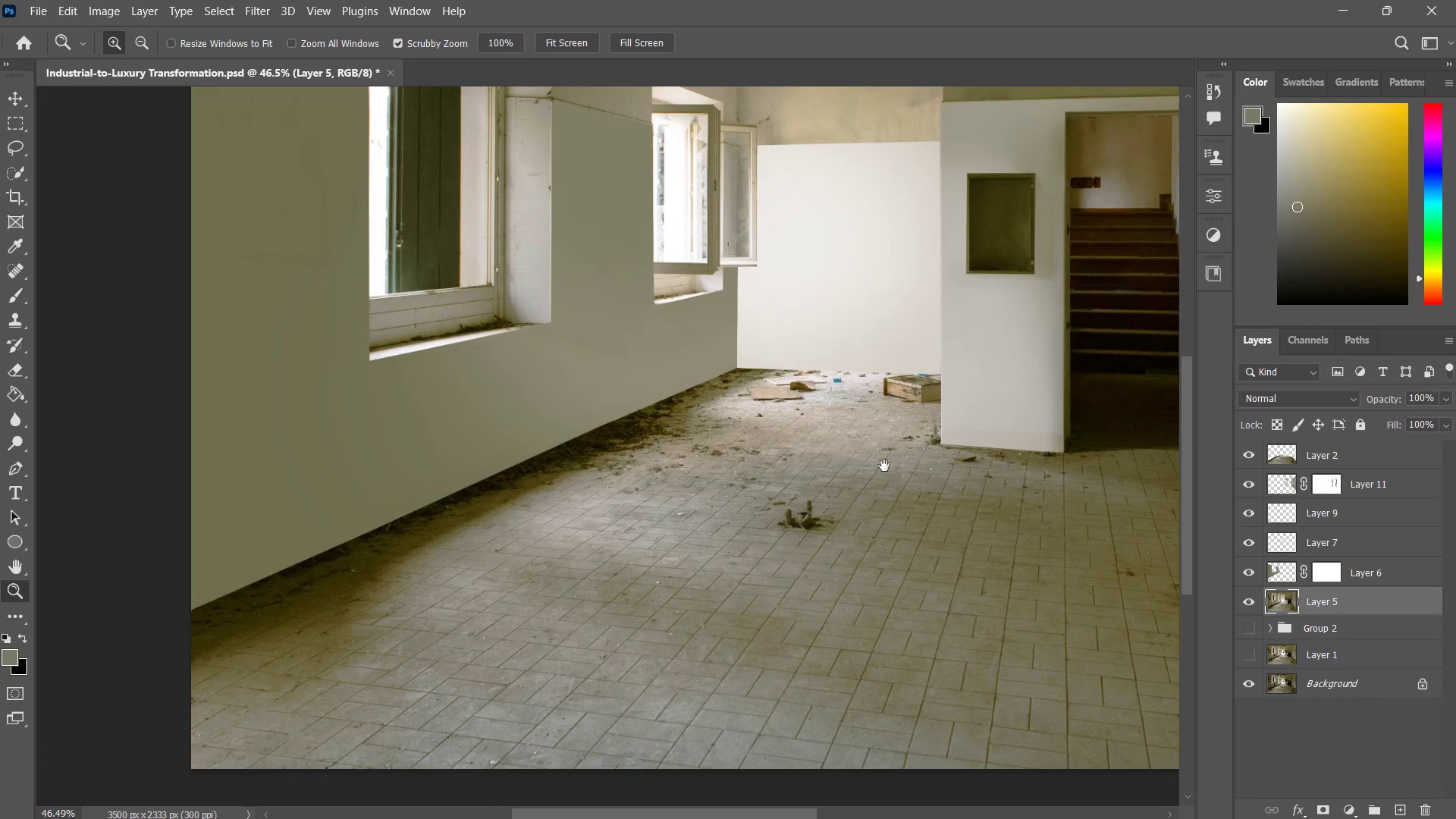 
key(Space)
 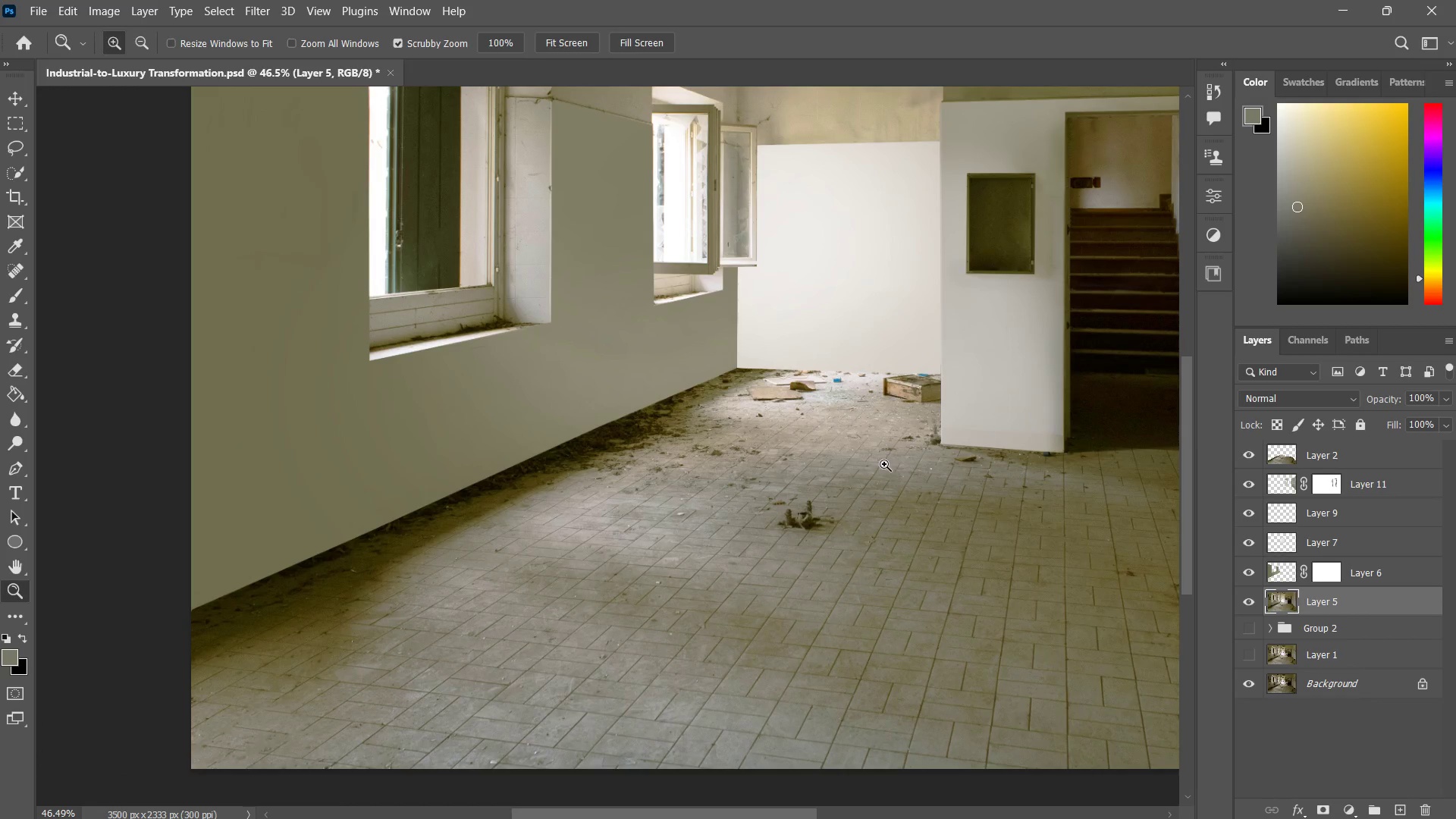 
key(Space)
 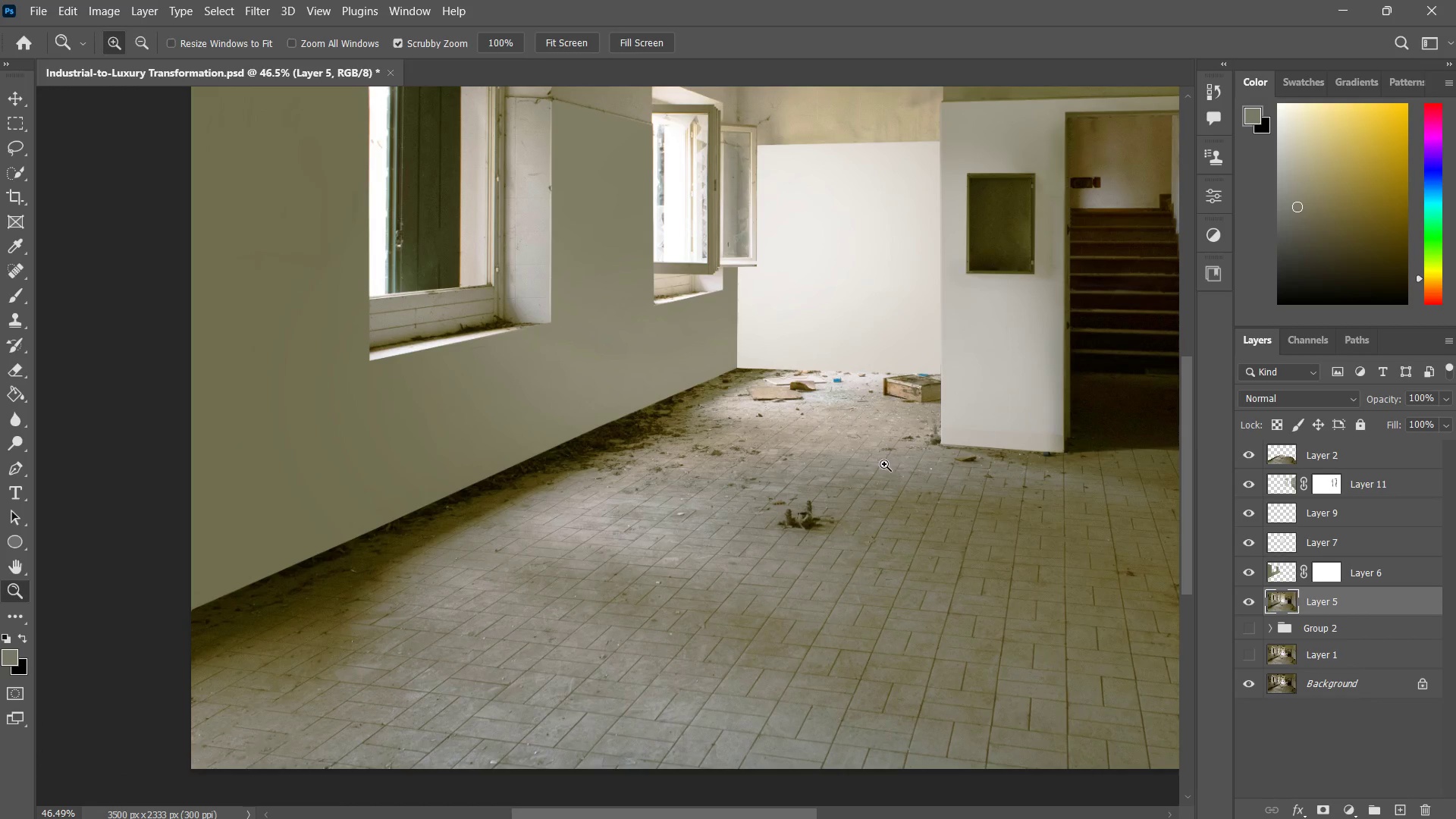 
key(Space)
 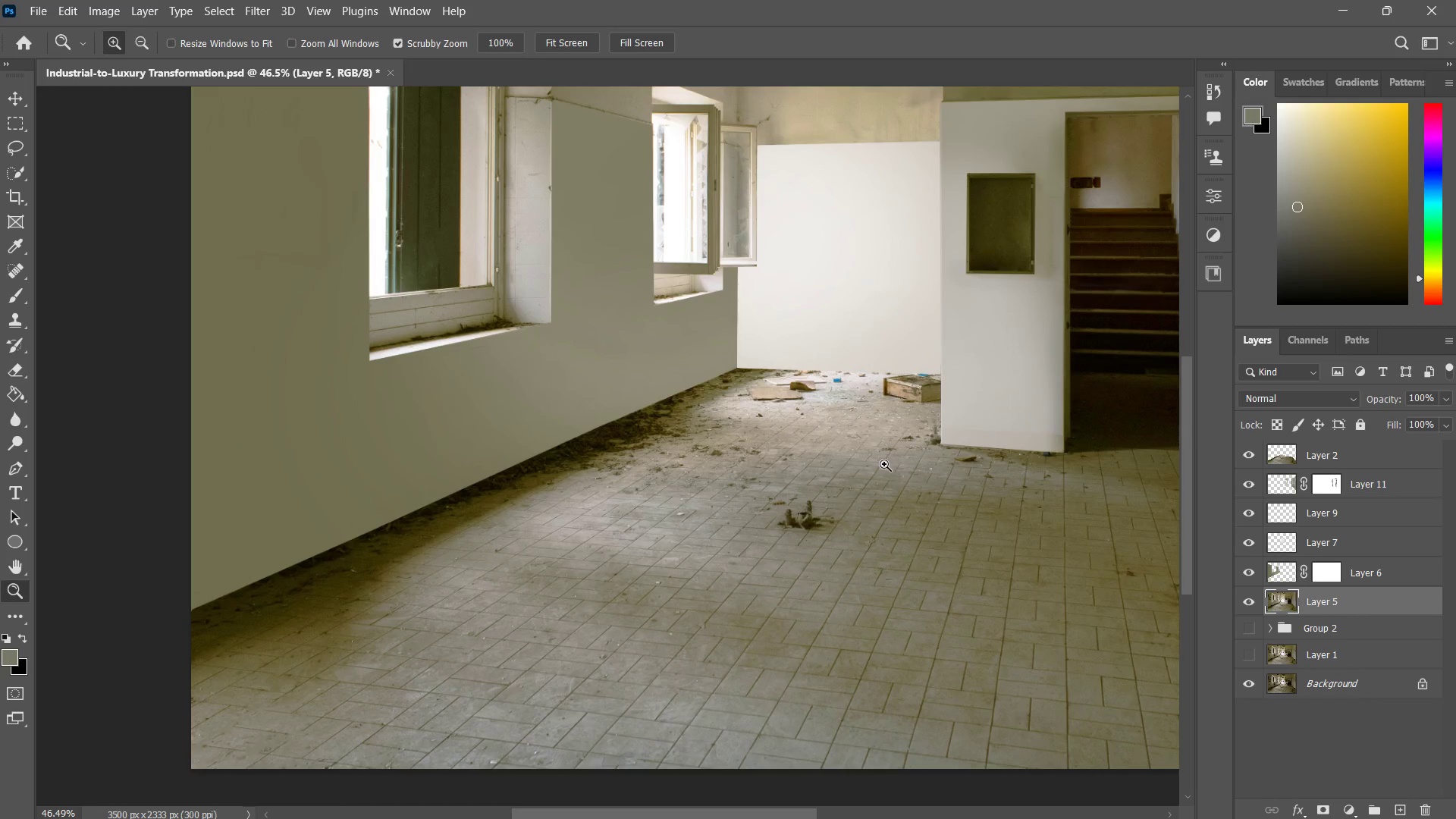 
key(Space)
 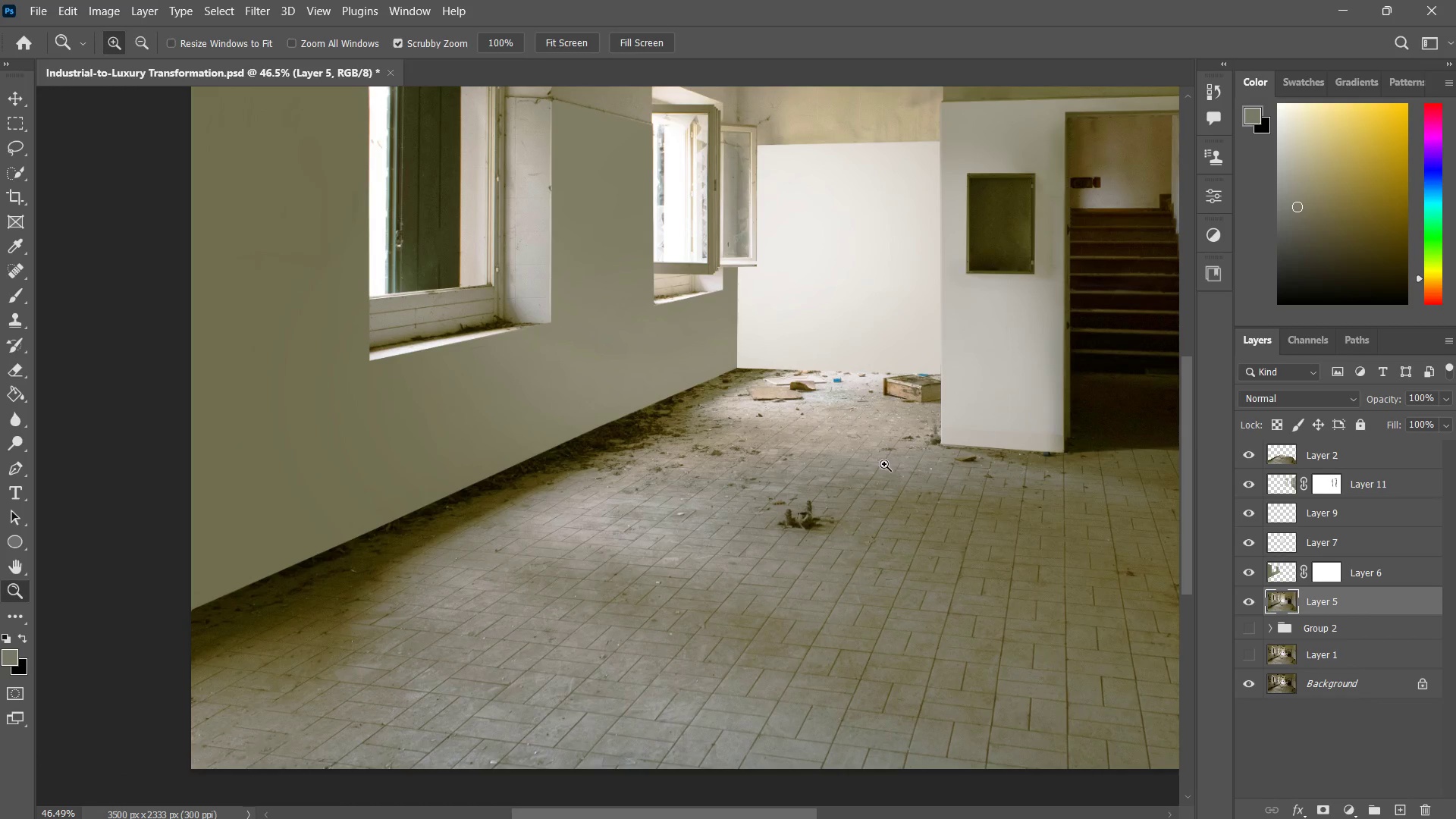 
key(Space)
 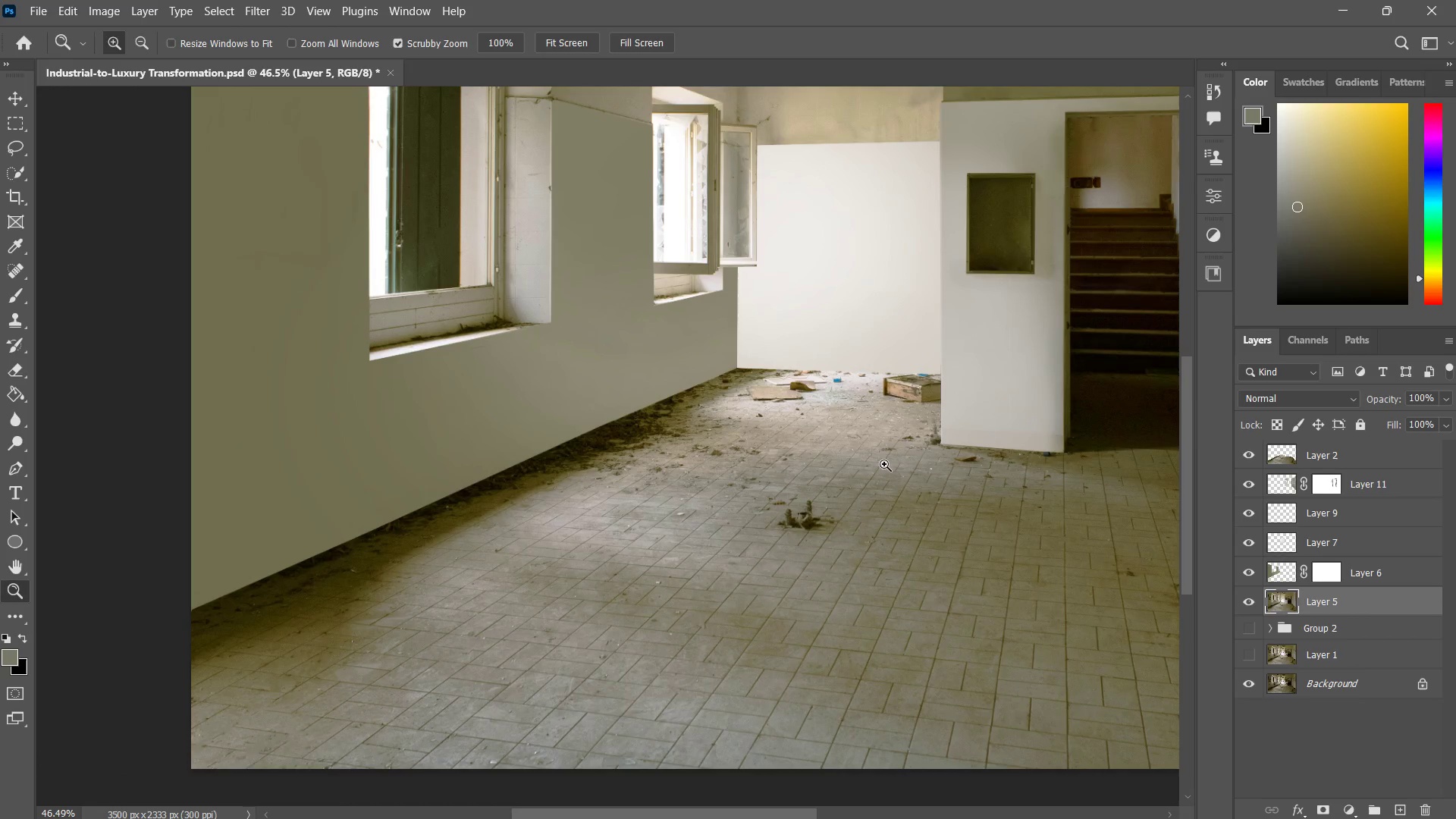 
key(P)
 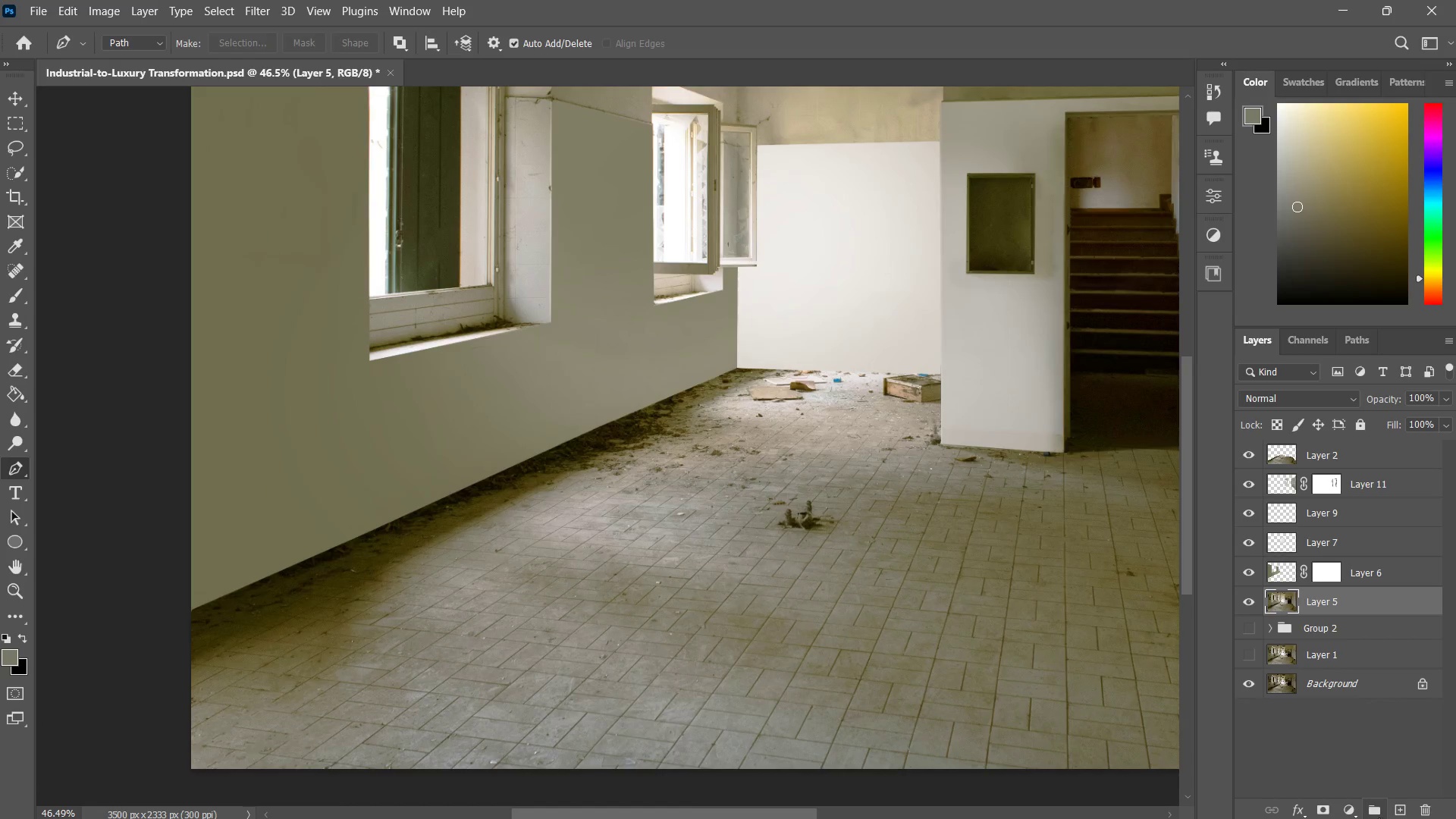 
left_click([1398, 807])
 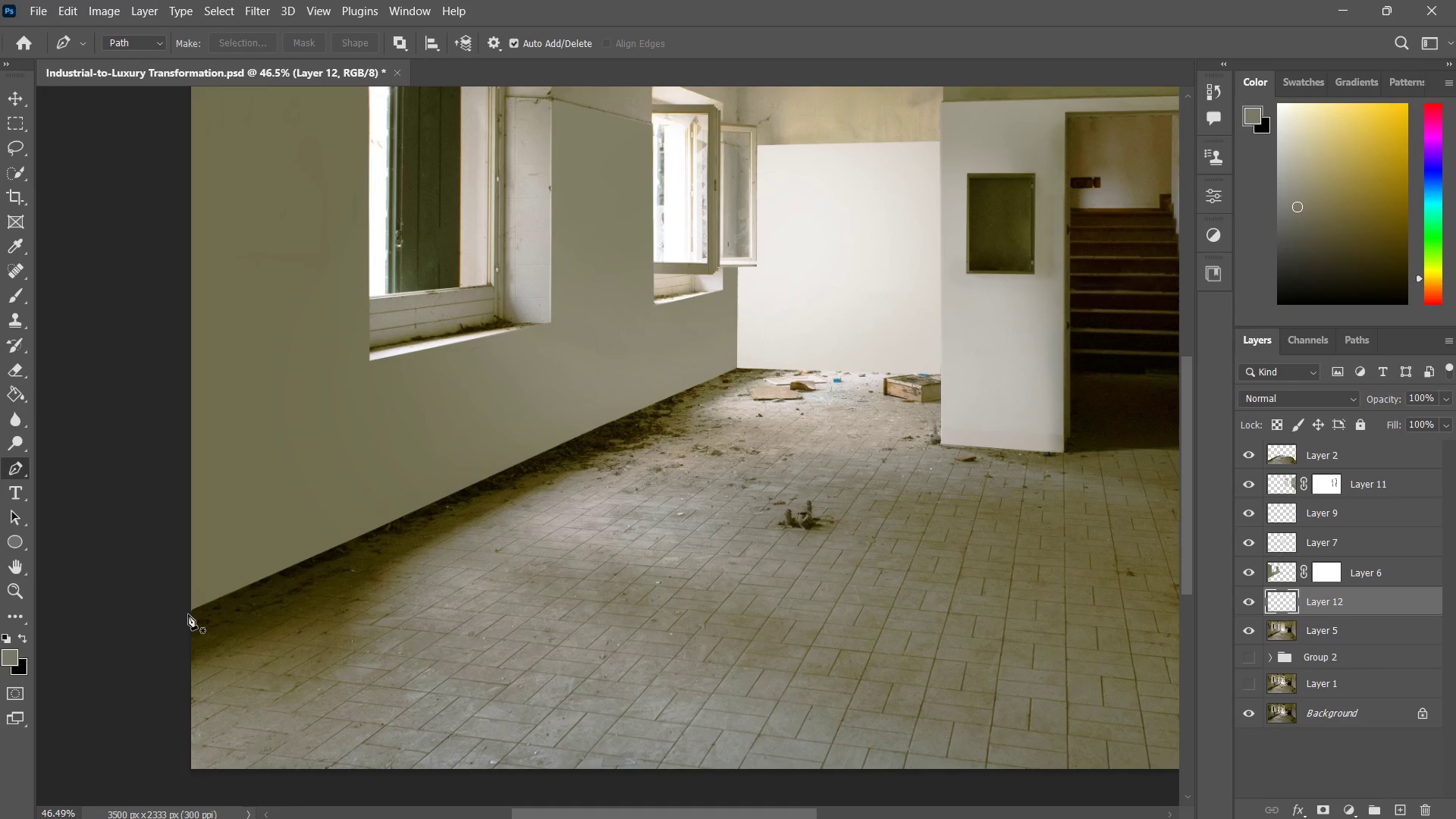 
left_click([188, 613])
 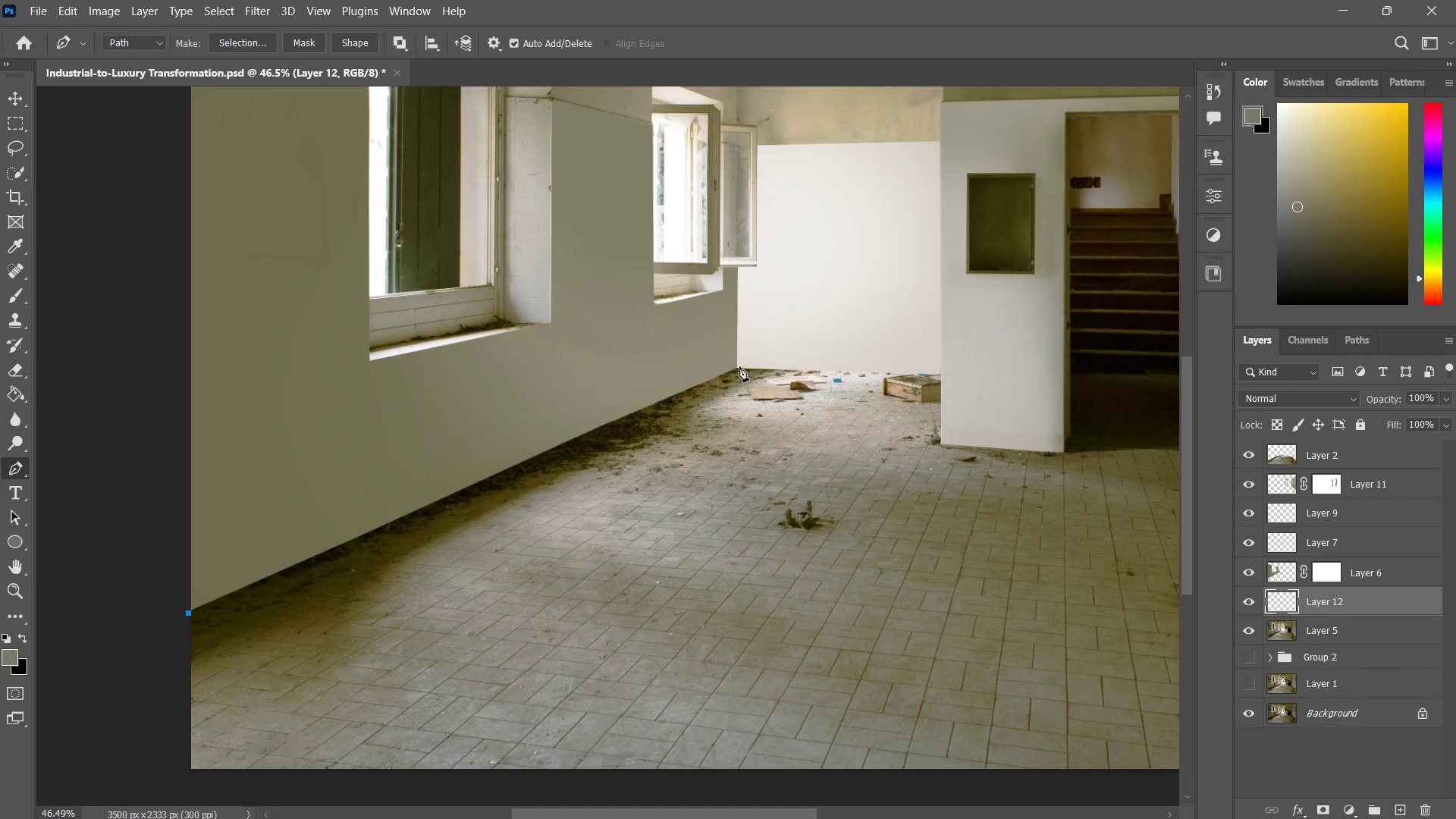 
left_click([738, 366])
 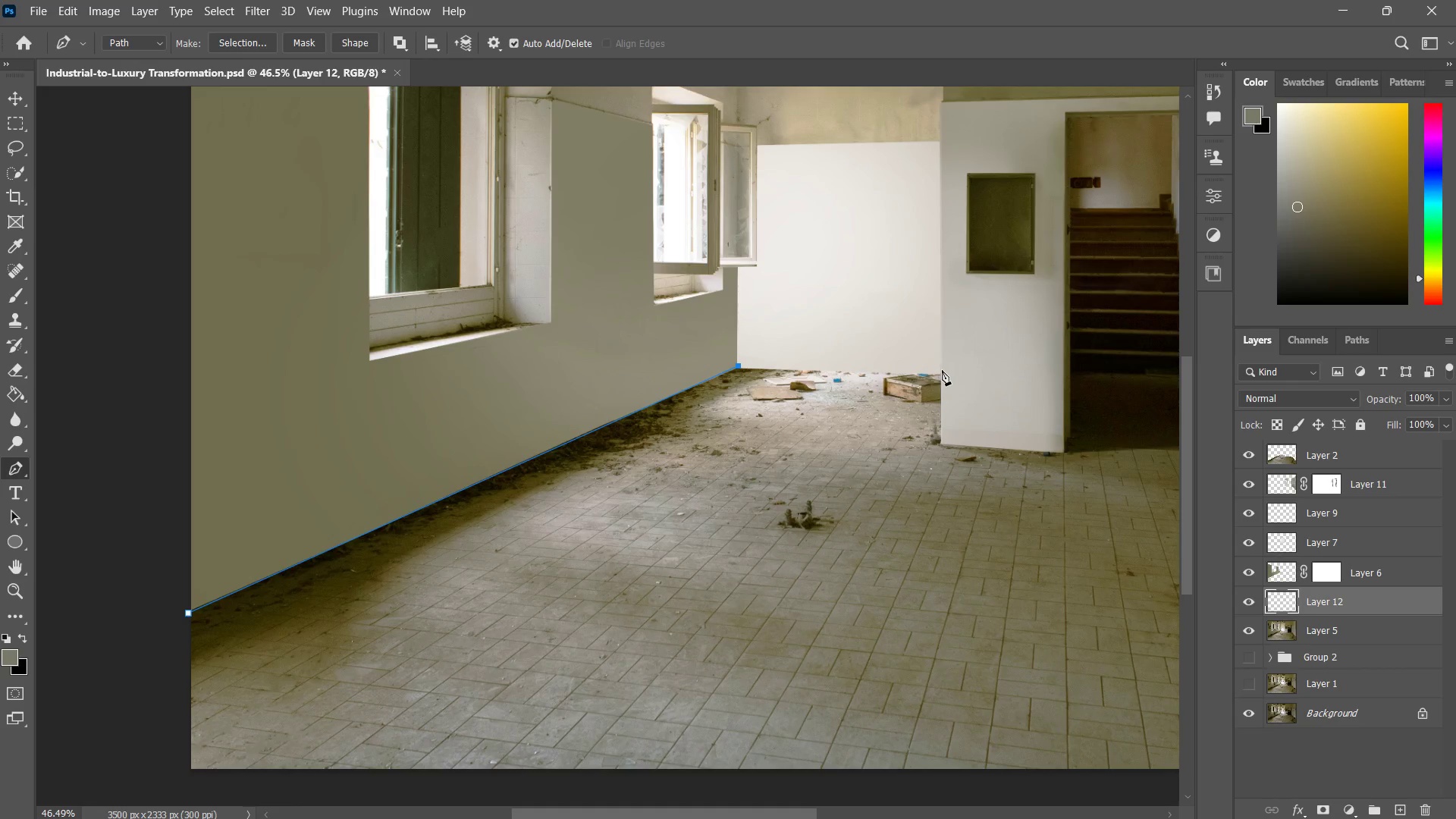 
left_click([940, 372])
 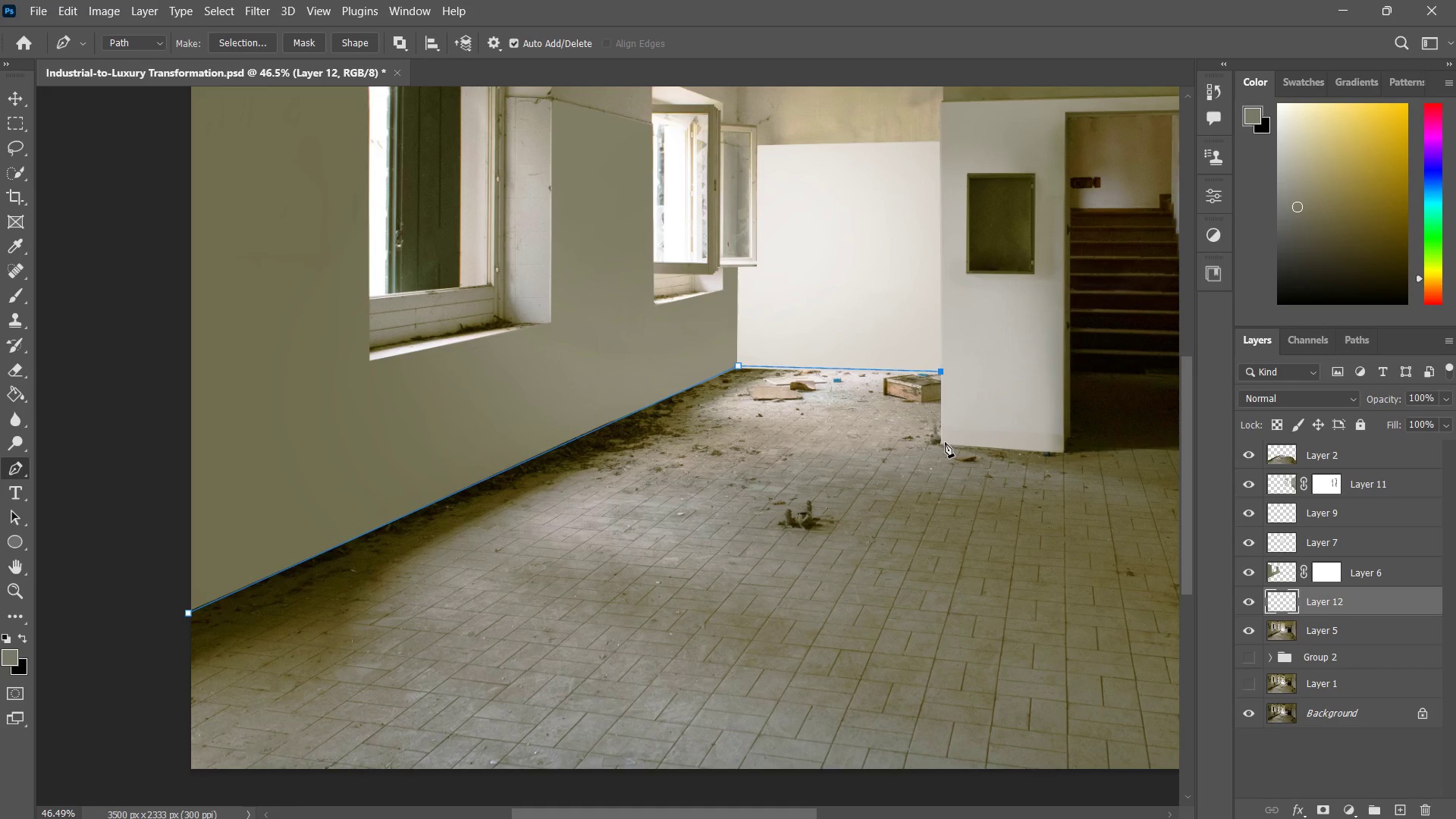 
left_click([945, 442])
 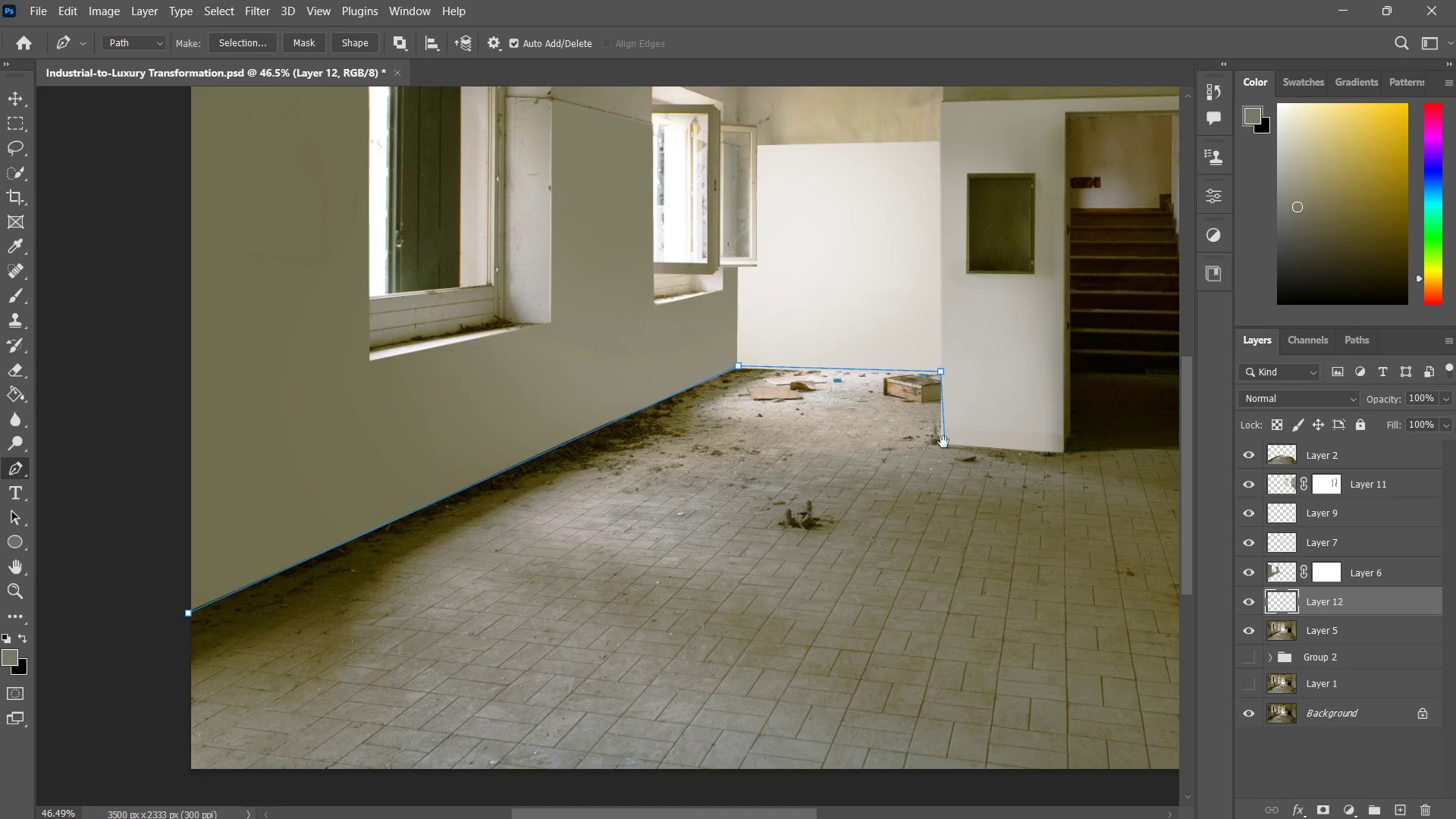 
hold_key(key=Space, duration=0.83)
 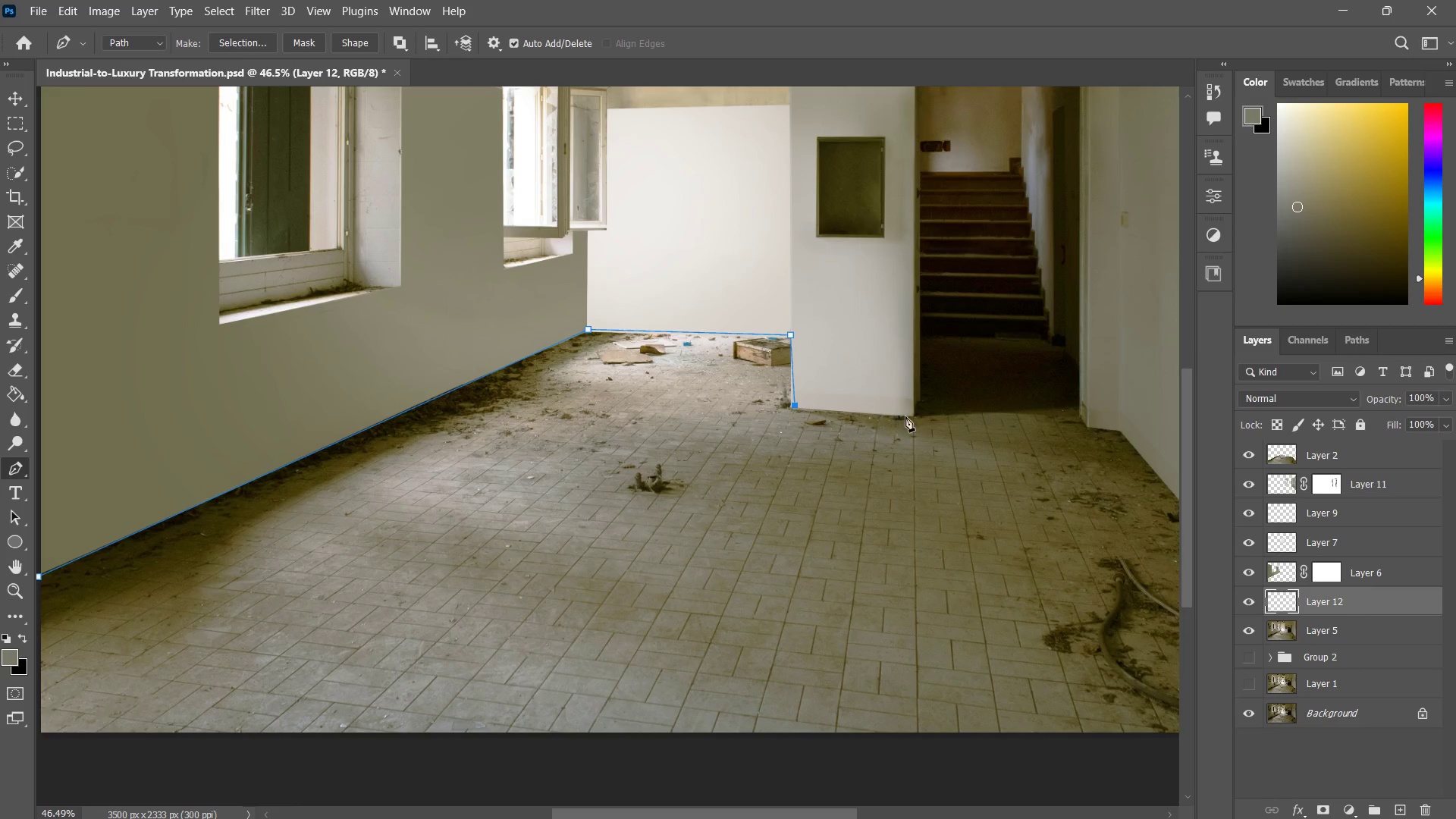 
left_click_drag(start_coordinate=[957, 442], to_coordinate=[807, 406])
 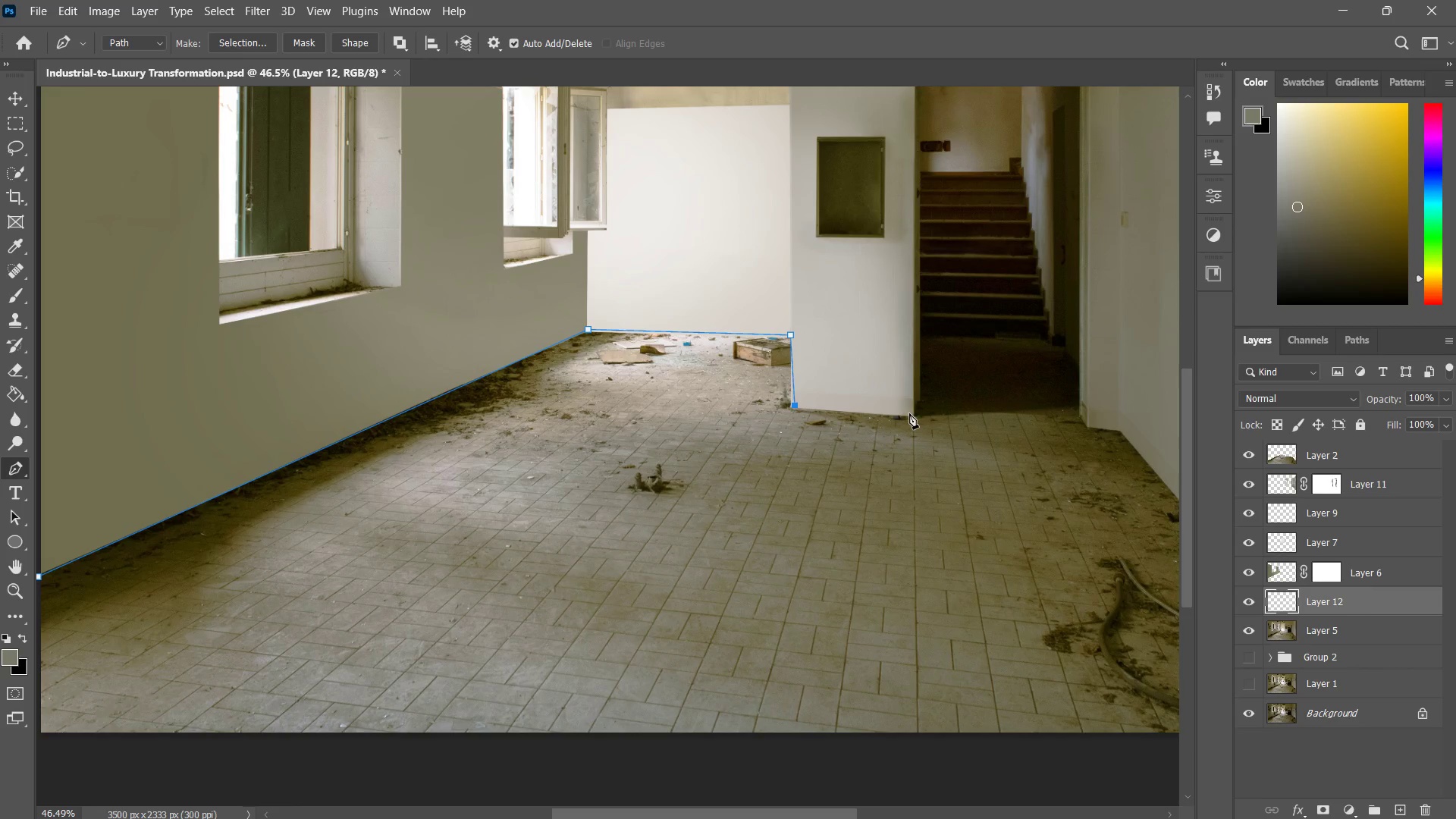 
left_click([910, 415])
 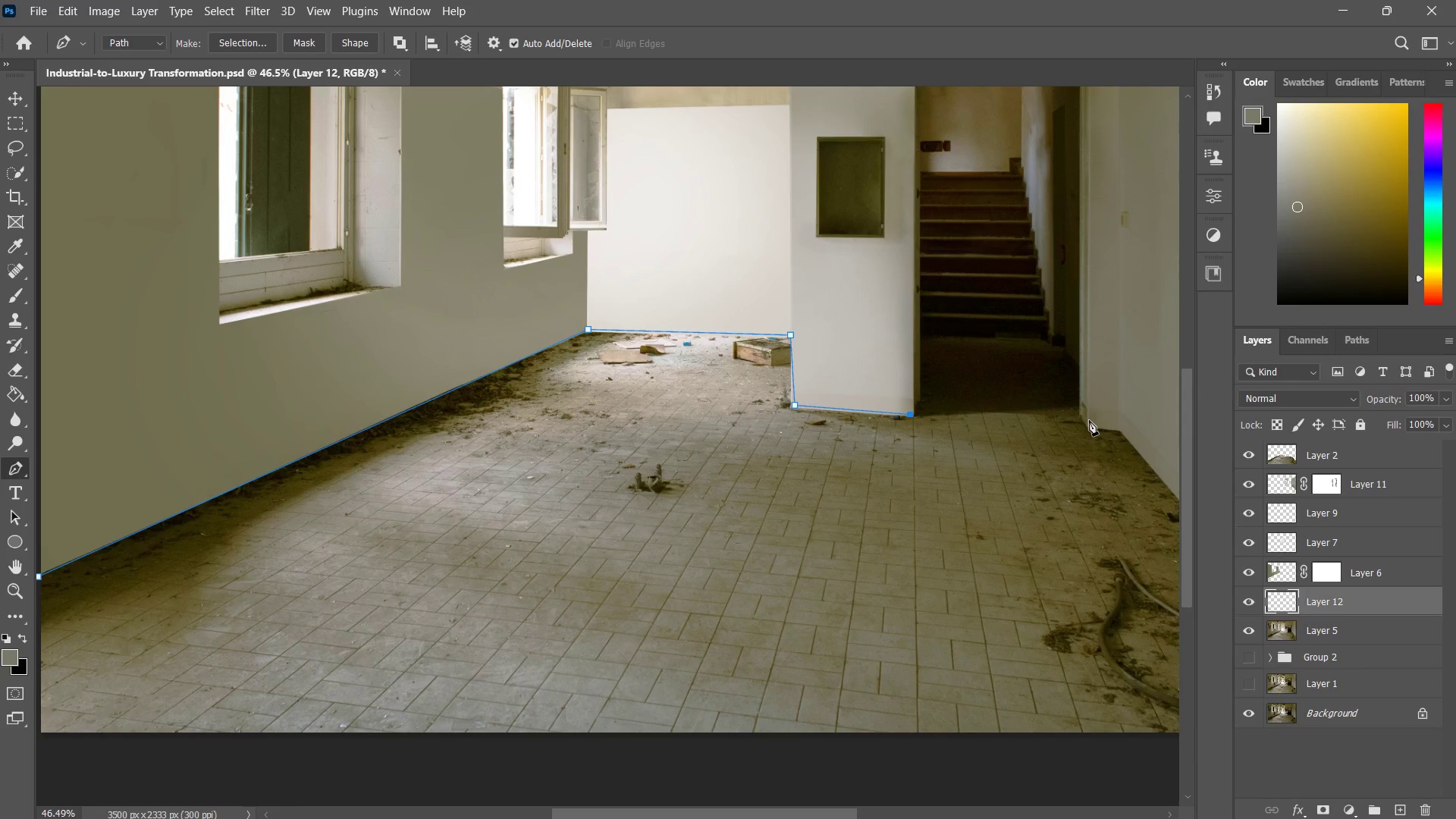 
left_click([1094, 425])
 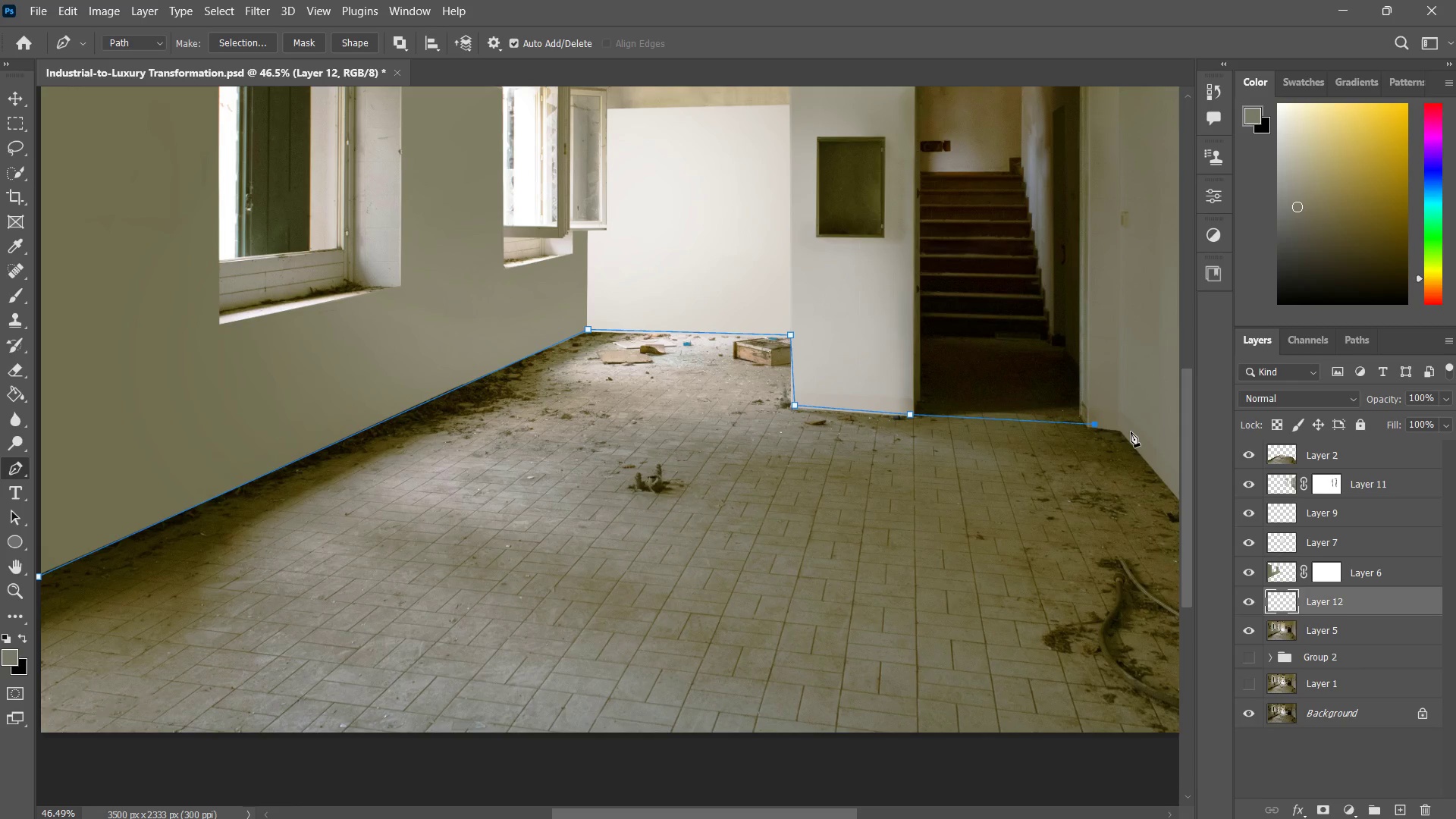 
left_click([1131, 431])
 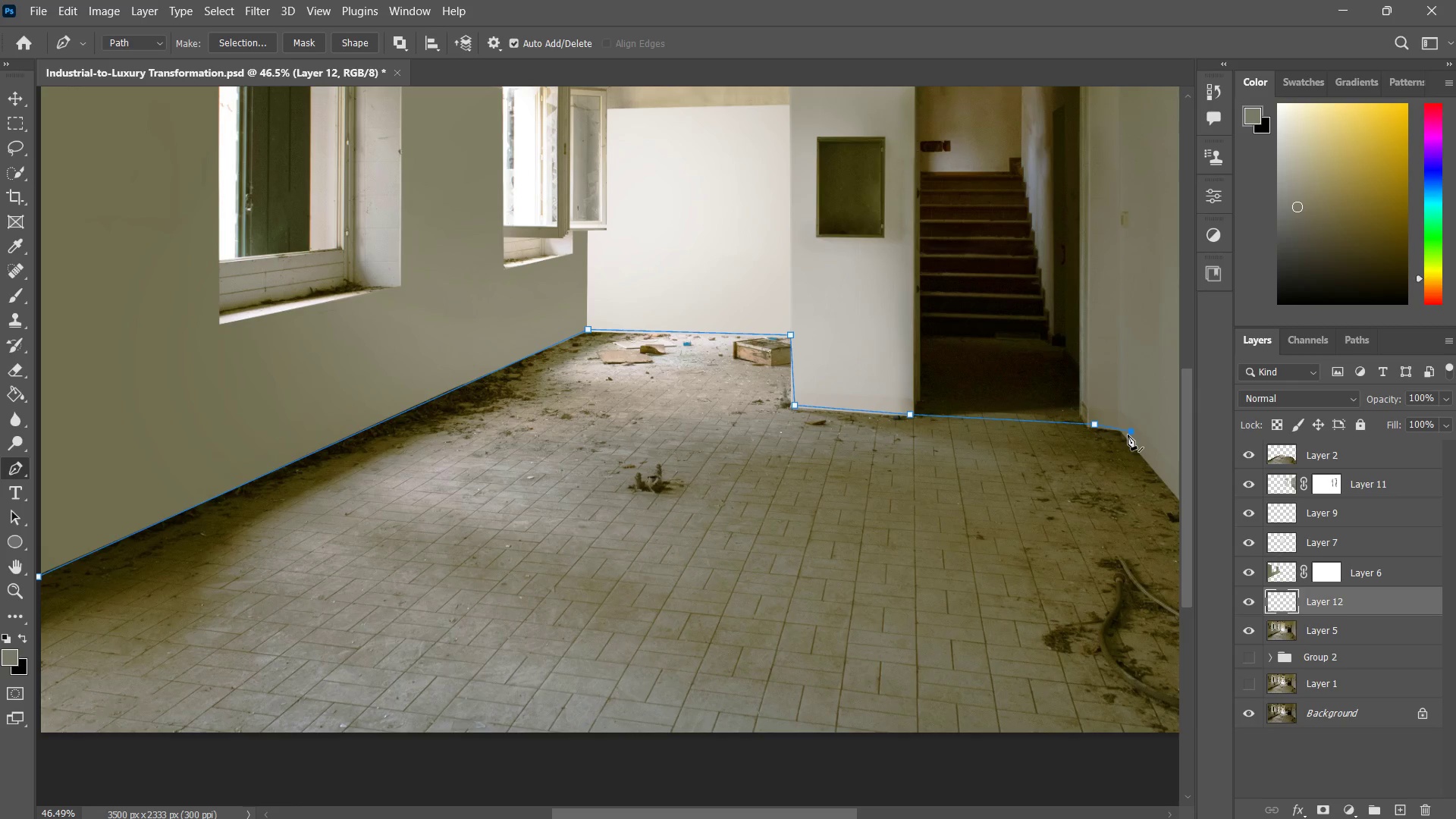 
hold_key(key=Space, duration=0.77)
 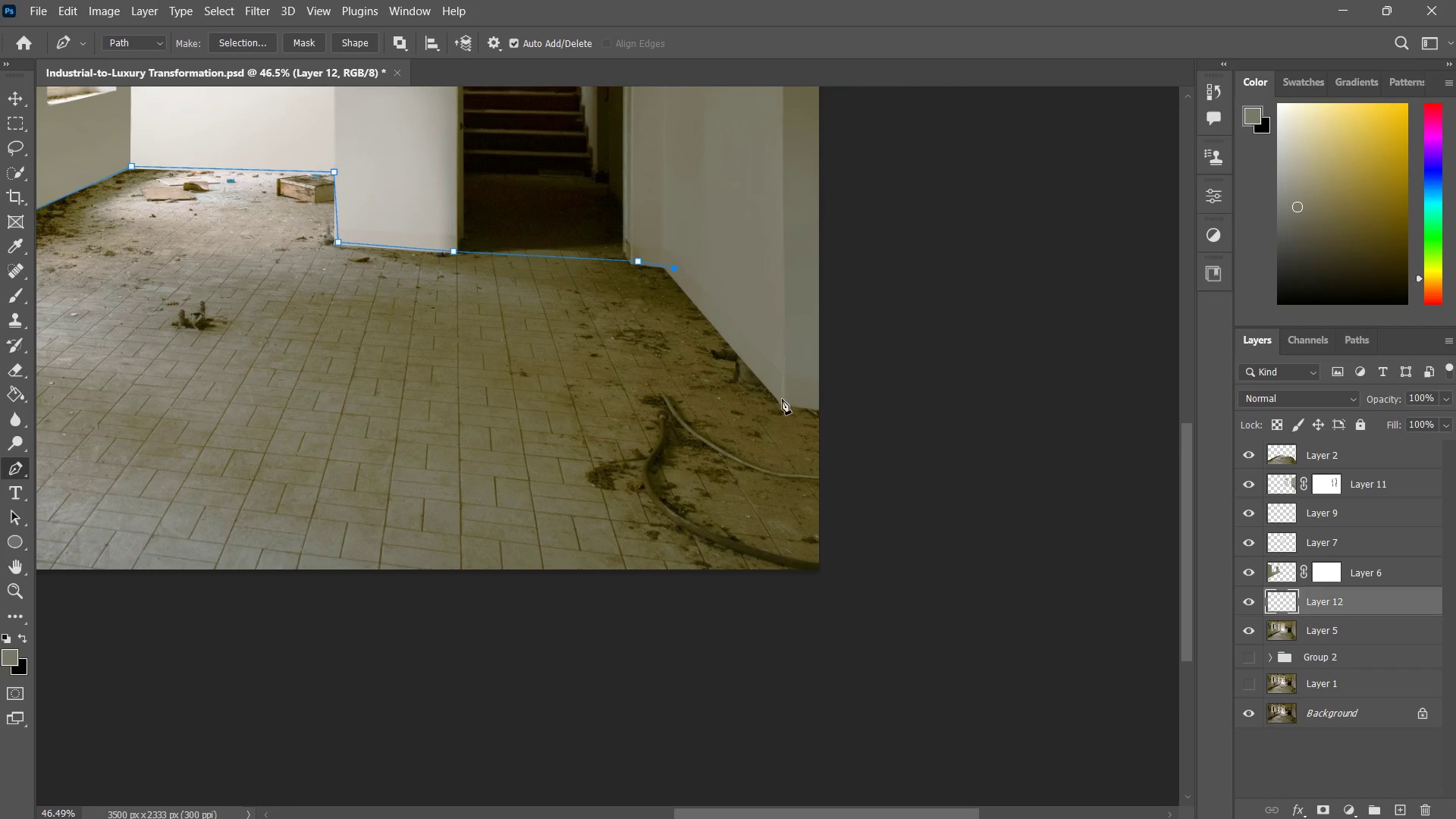 
left_click_drag(start_coordinate=[1137, 454], to_coordinate=[913, 374])
 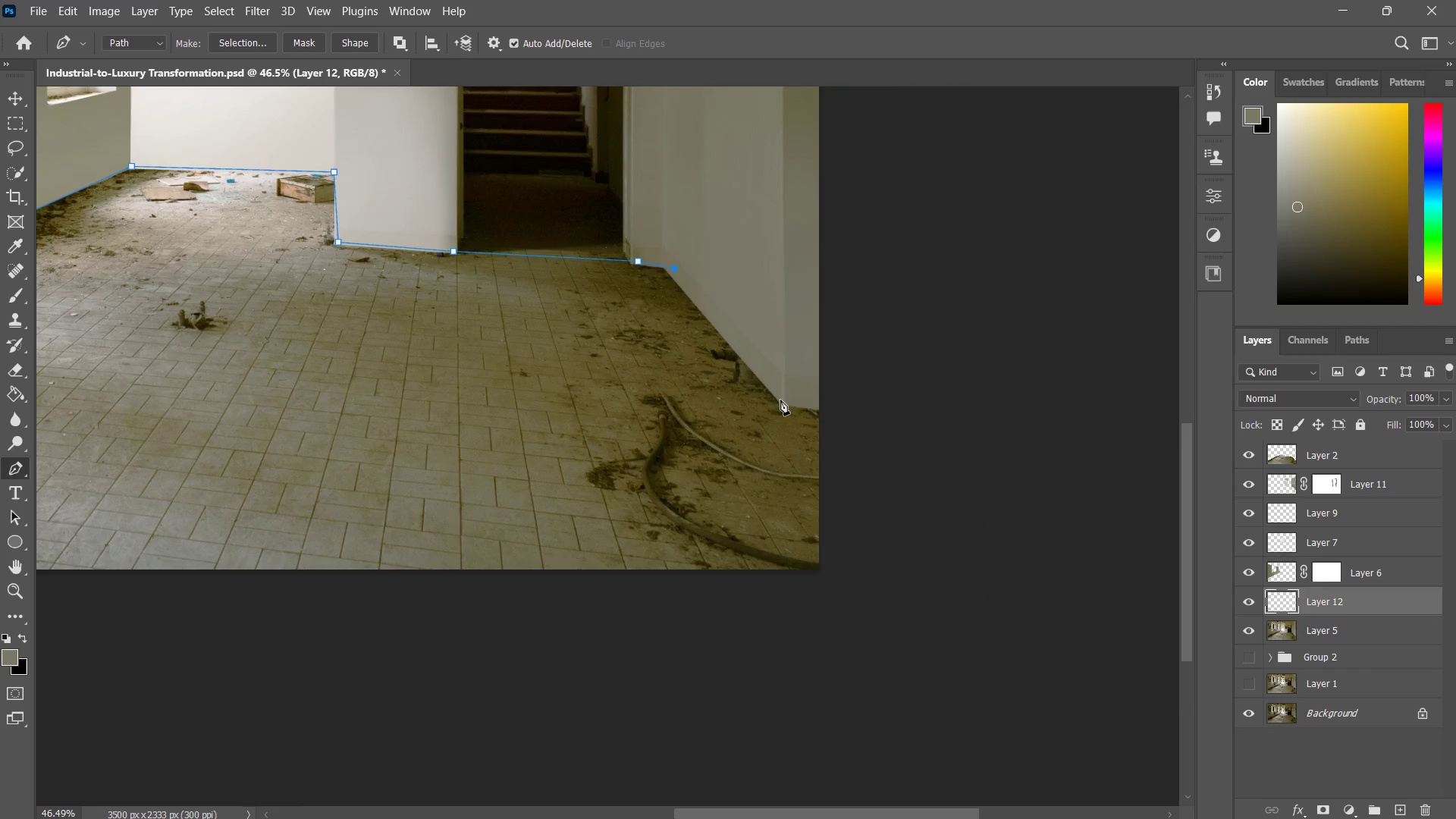 
left_click([779, 400])
 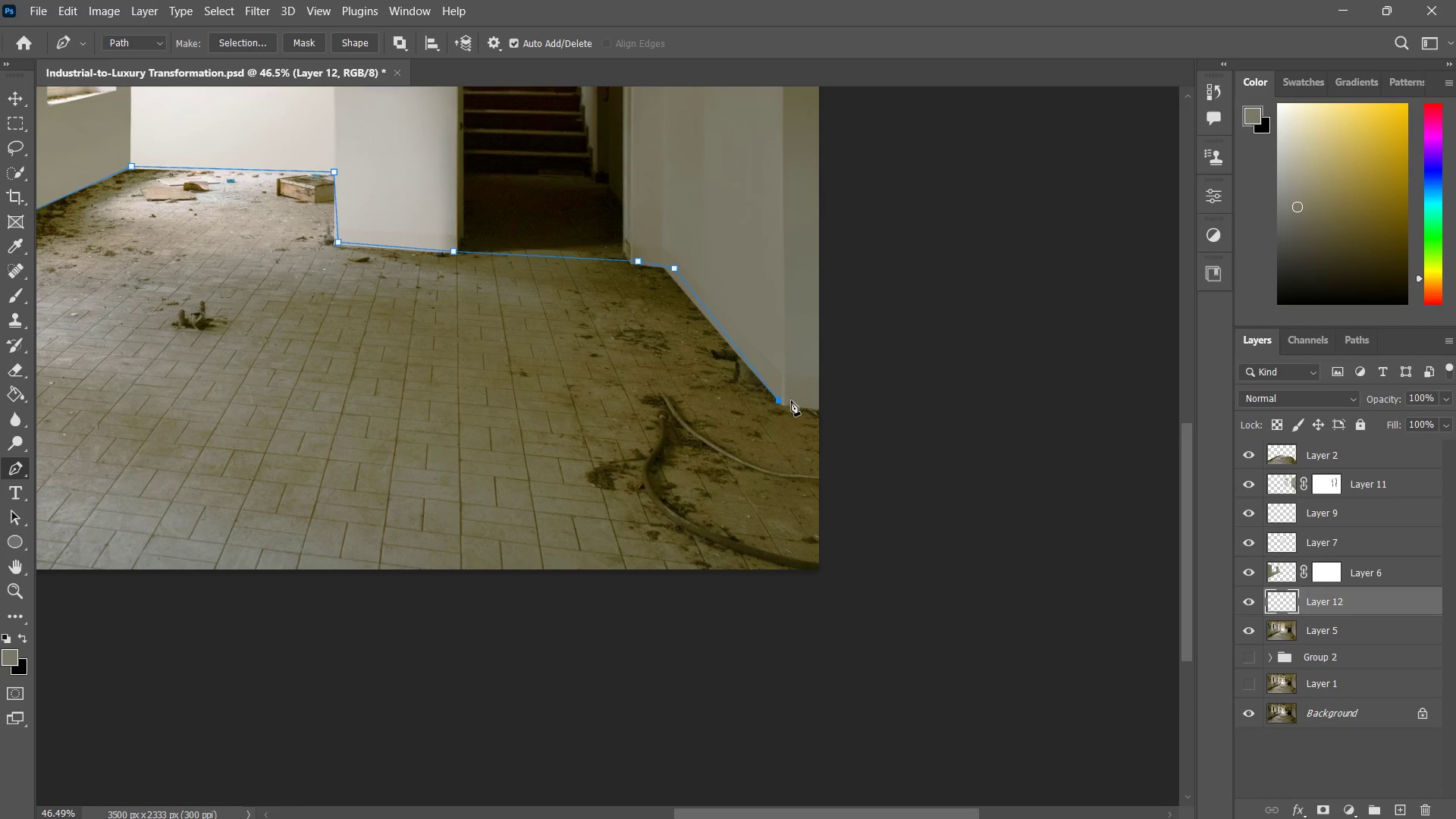 
key(Control+ControlLeft)
 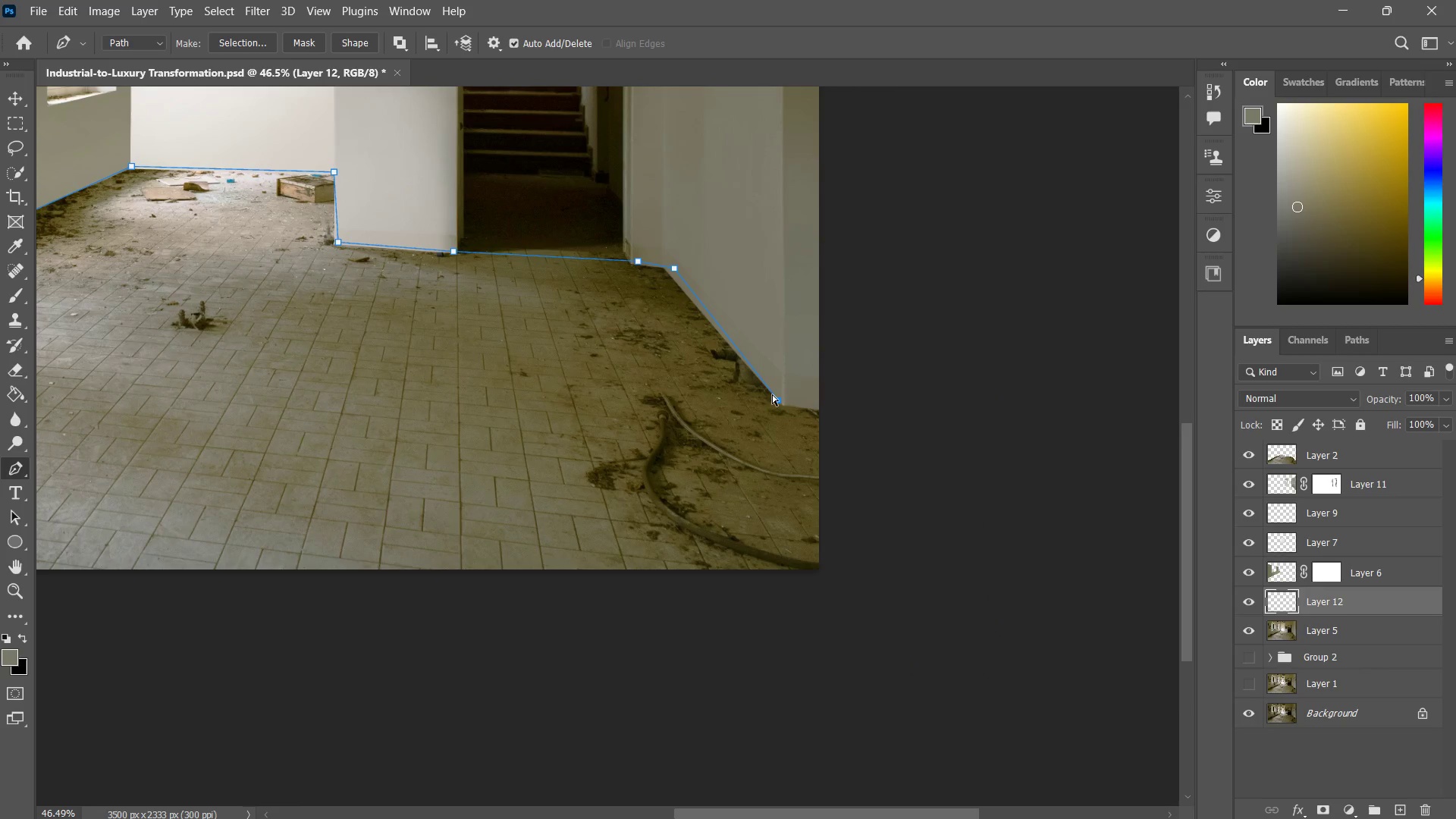 
key(Control+Z)
 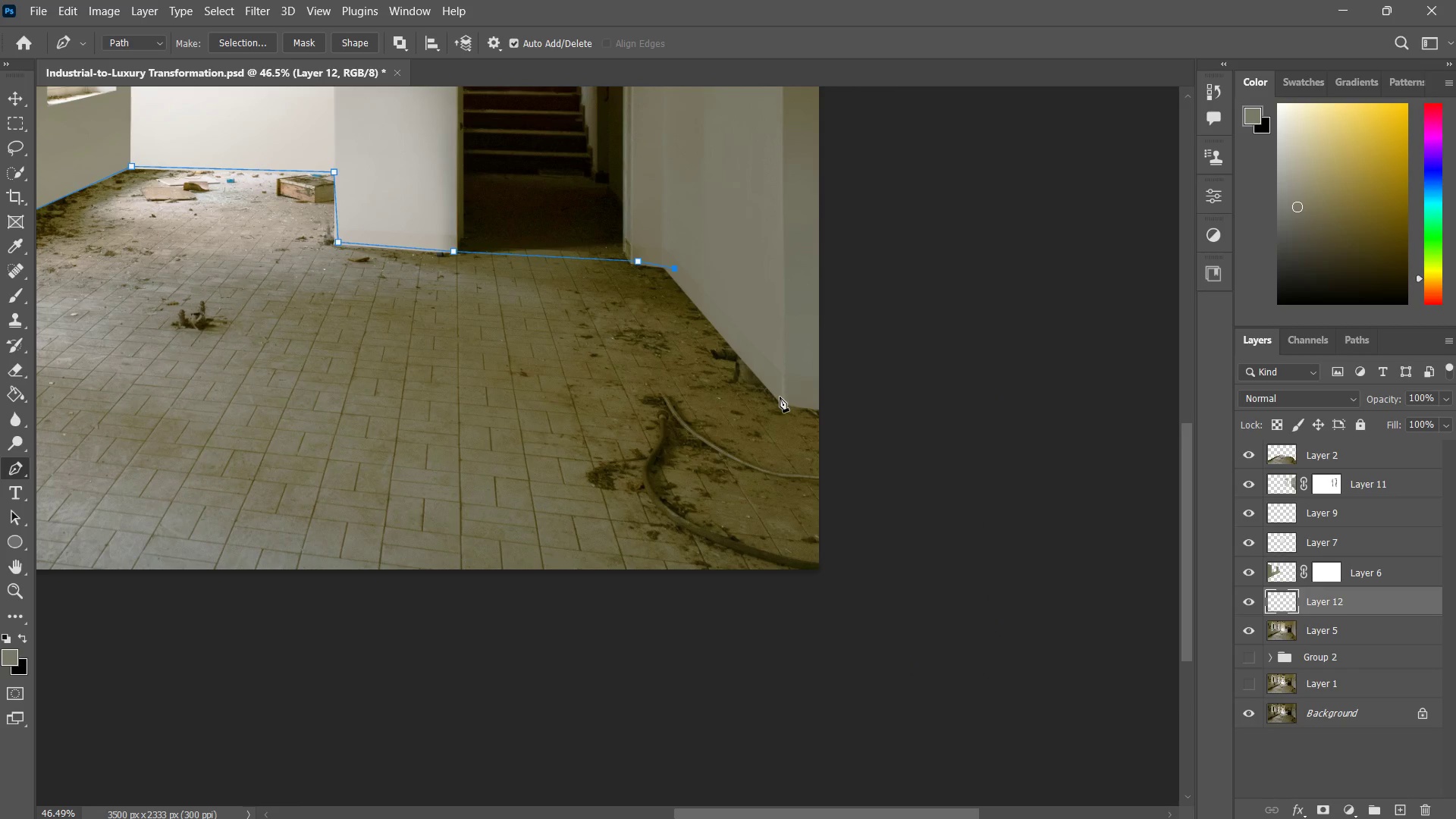 
left_click([780, 397])
 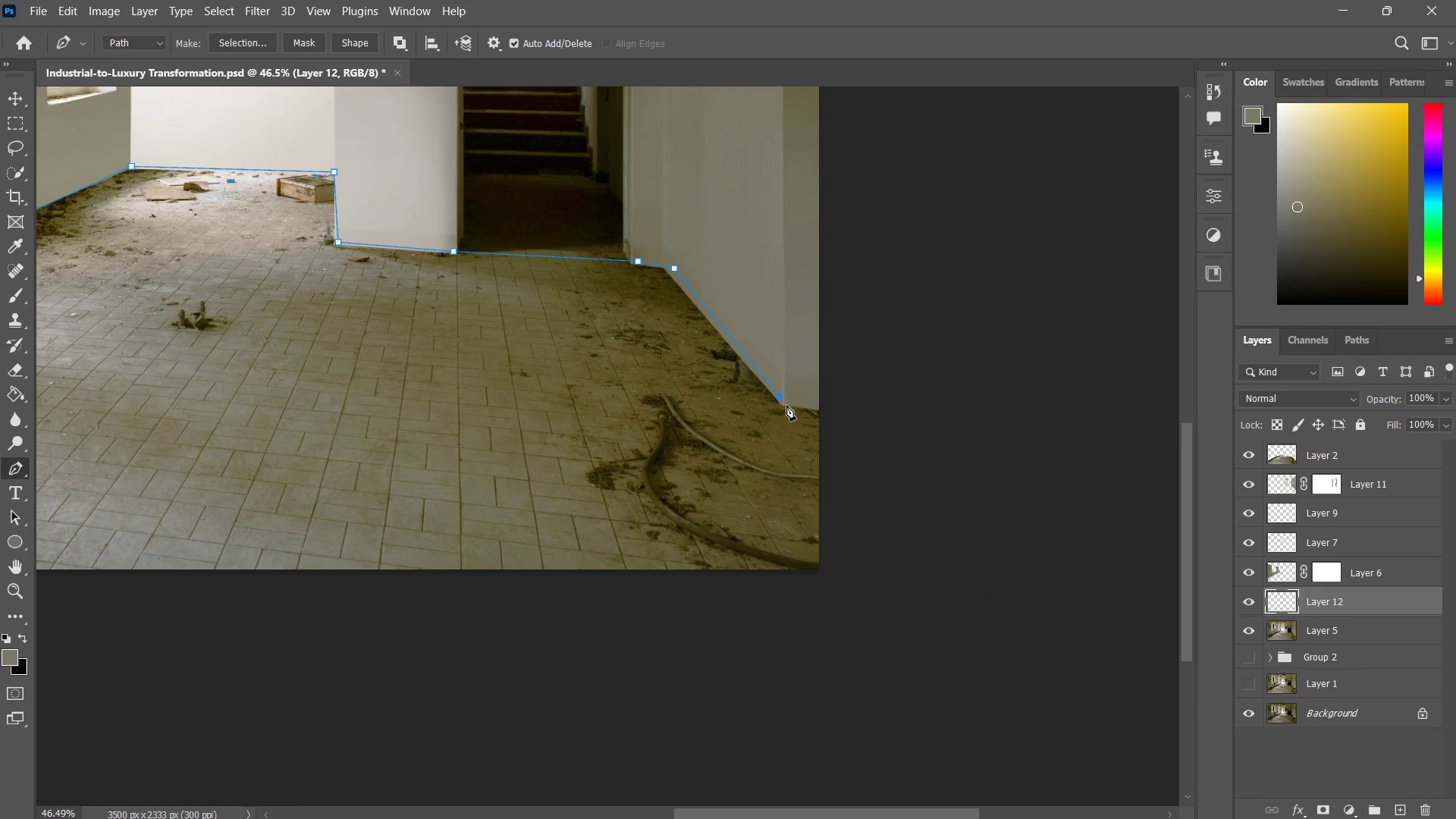 
left_click([786, 406])
 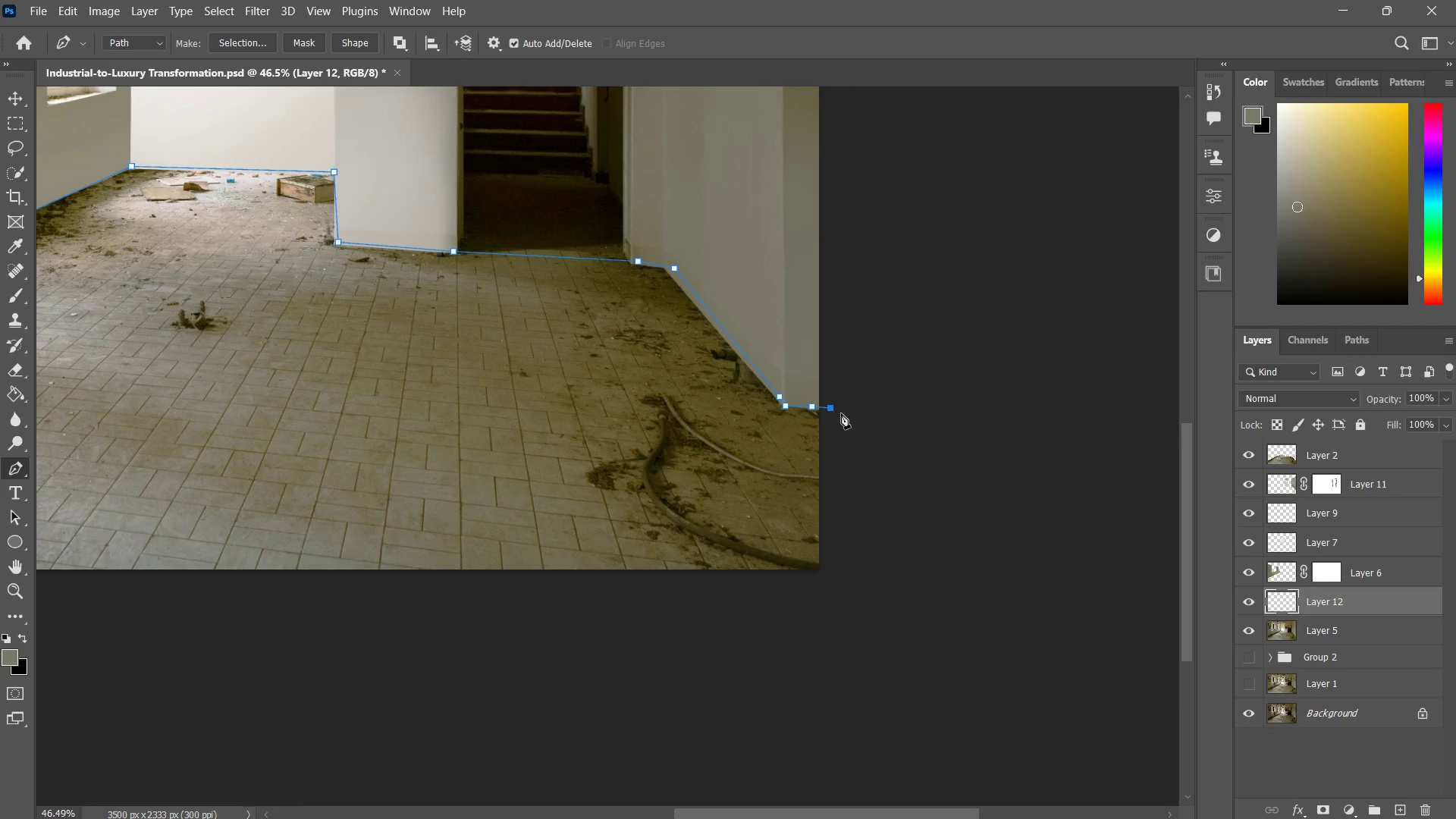 
left_click_drag(start_coordinate=[845, 563], to_coordinate=[836, 610])
 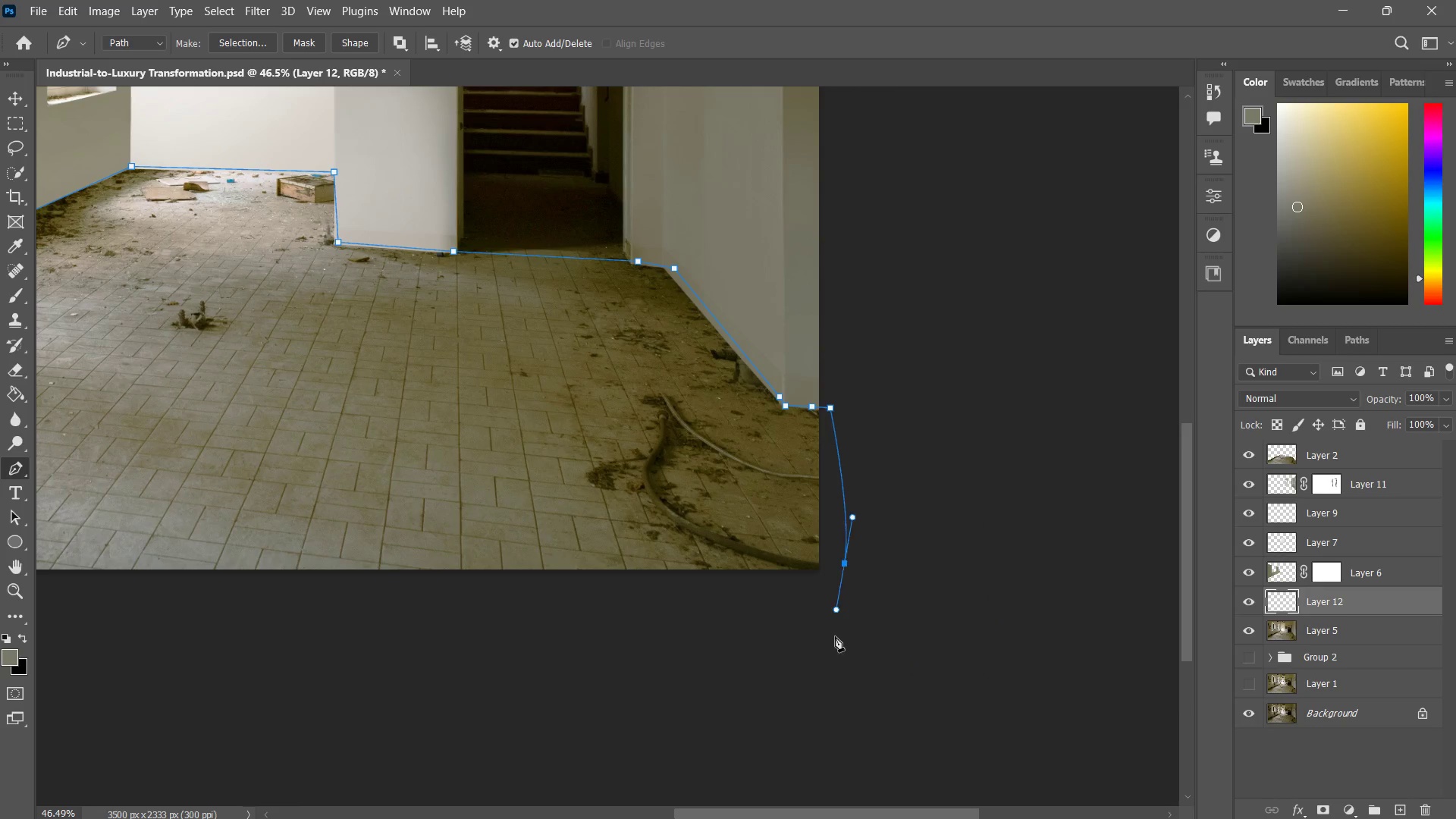 
left_click_drag(start_coordinate=[835, 635], to_coordinate=[821, 637])
 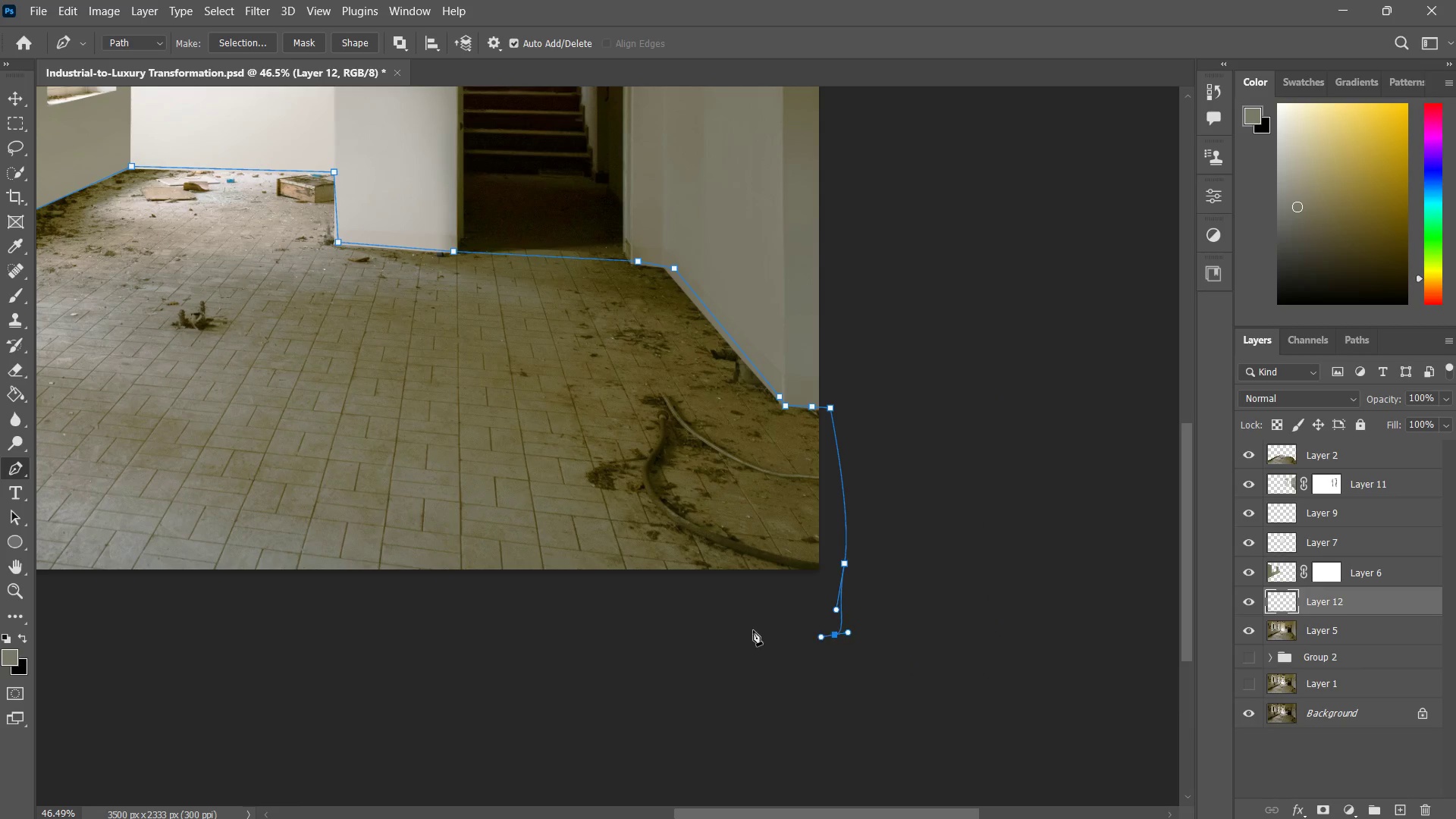 
hold_key(key=Space, duration=1.38)
 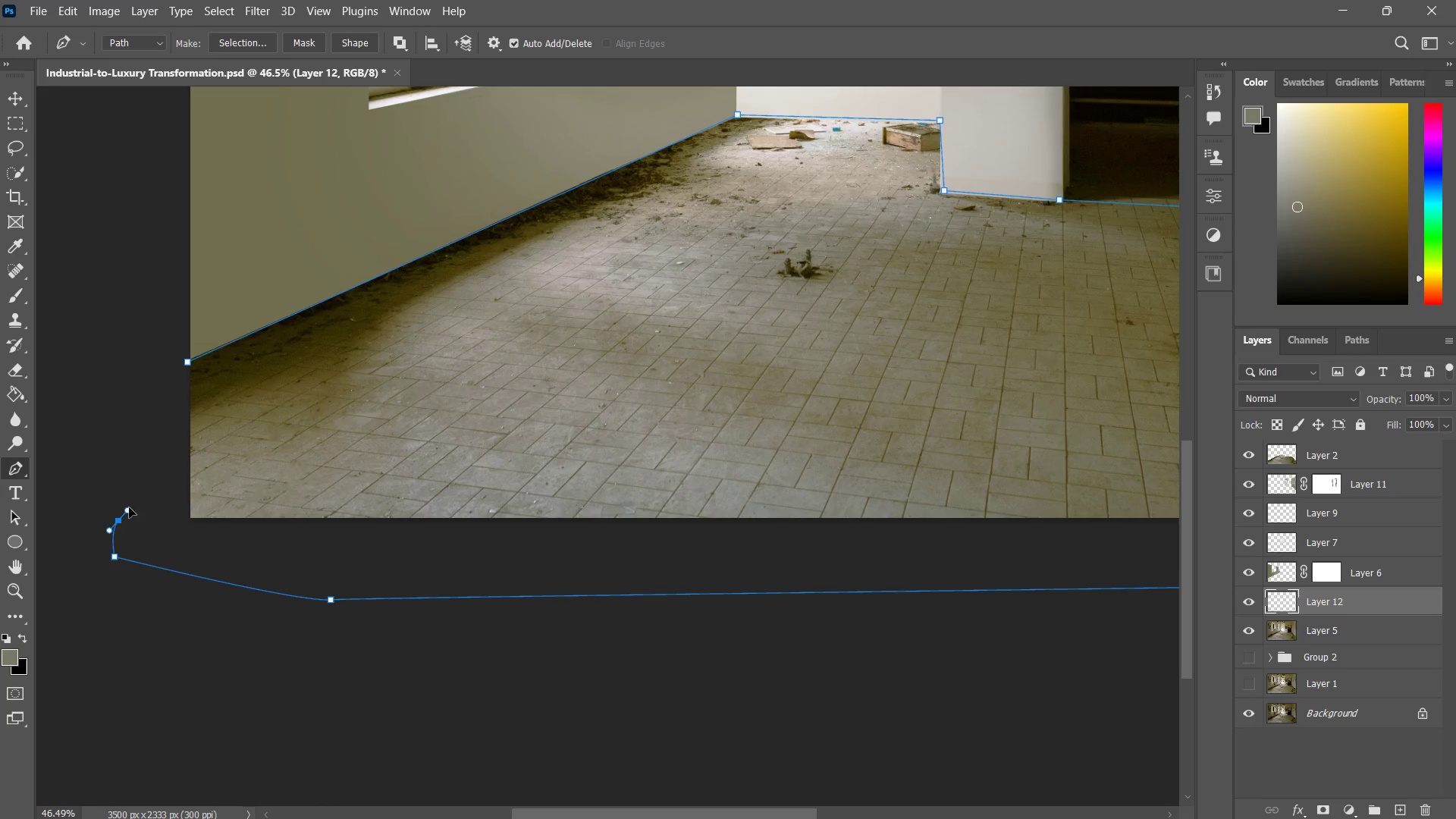 
left_click_drag(start_coordinate=[608, 615], to_coordinate=[944, 615])
 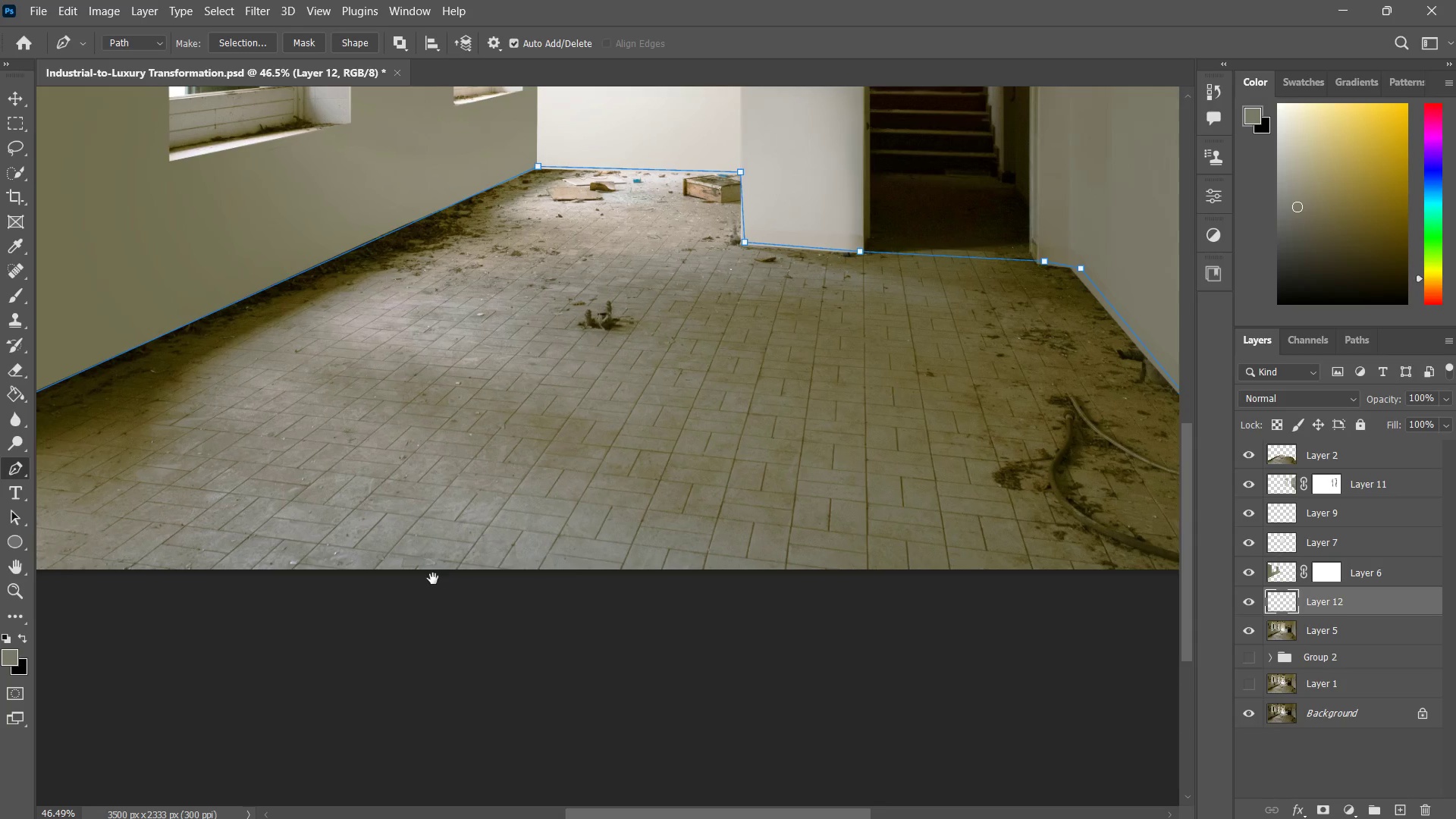 
left_click_drag(start_coordinate=[442, 576], to_coordinate=[626, 524])
 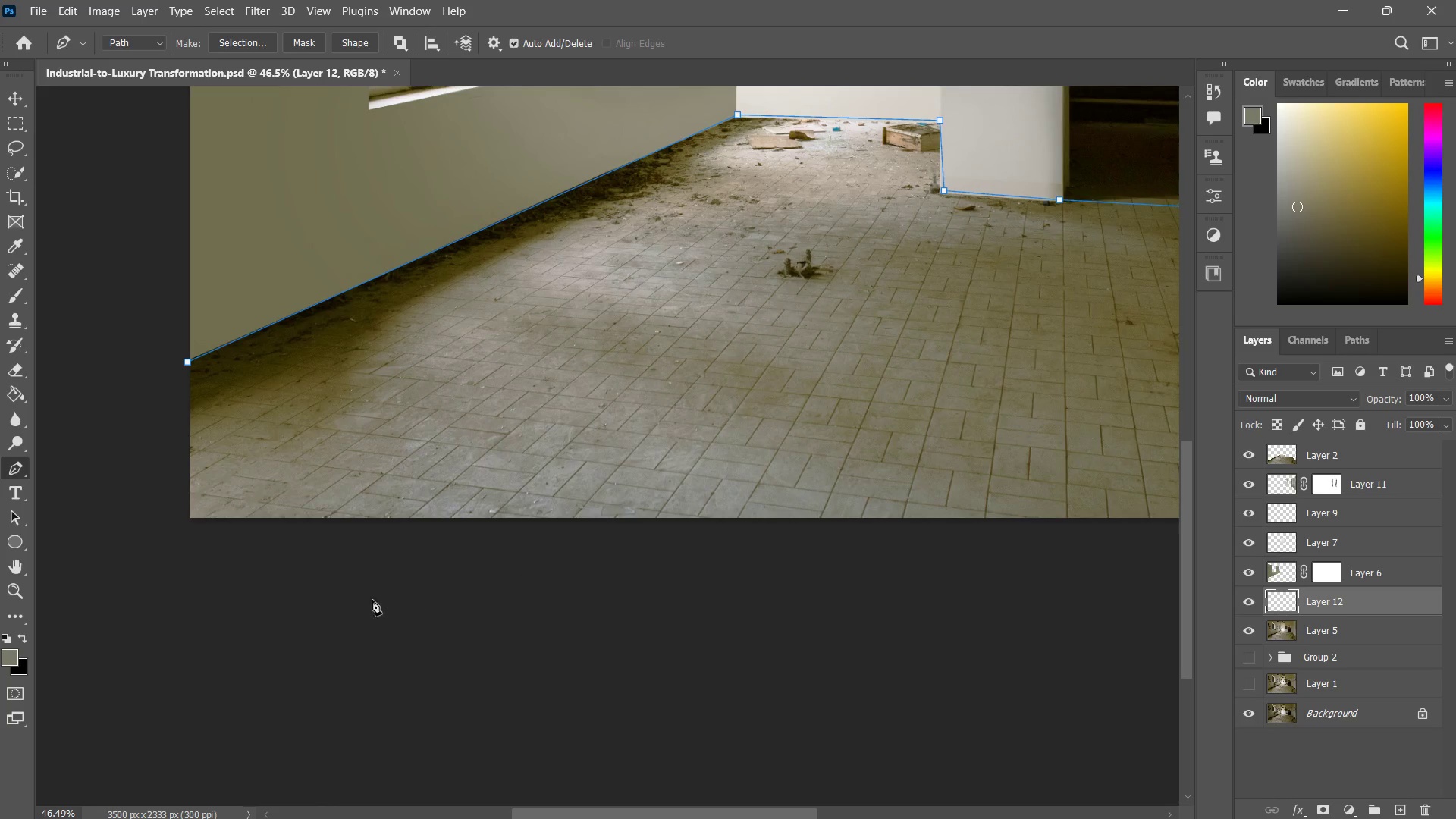 
left_click_drag(start_coordinate=[331, 600], to_coordinate=[295, 602])
 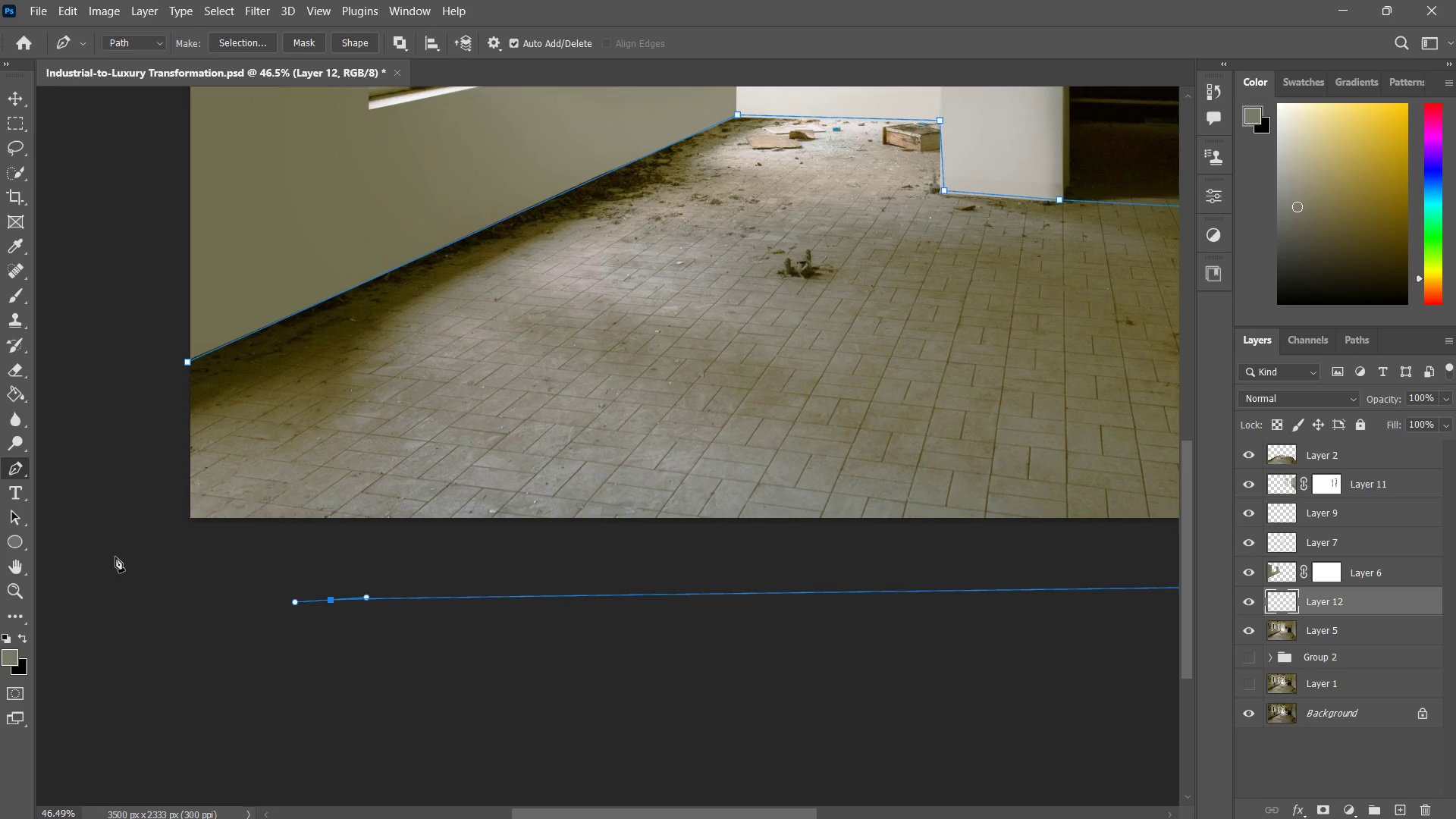 
double_click([115, 557])
 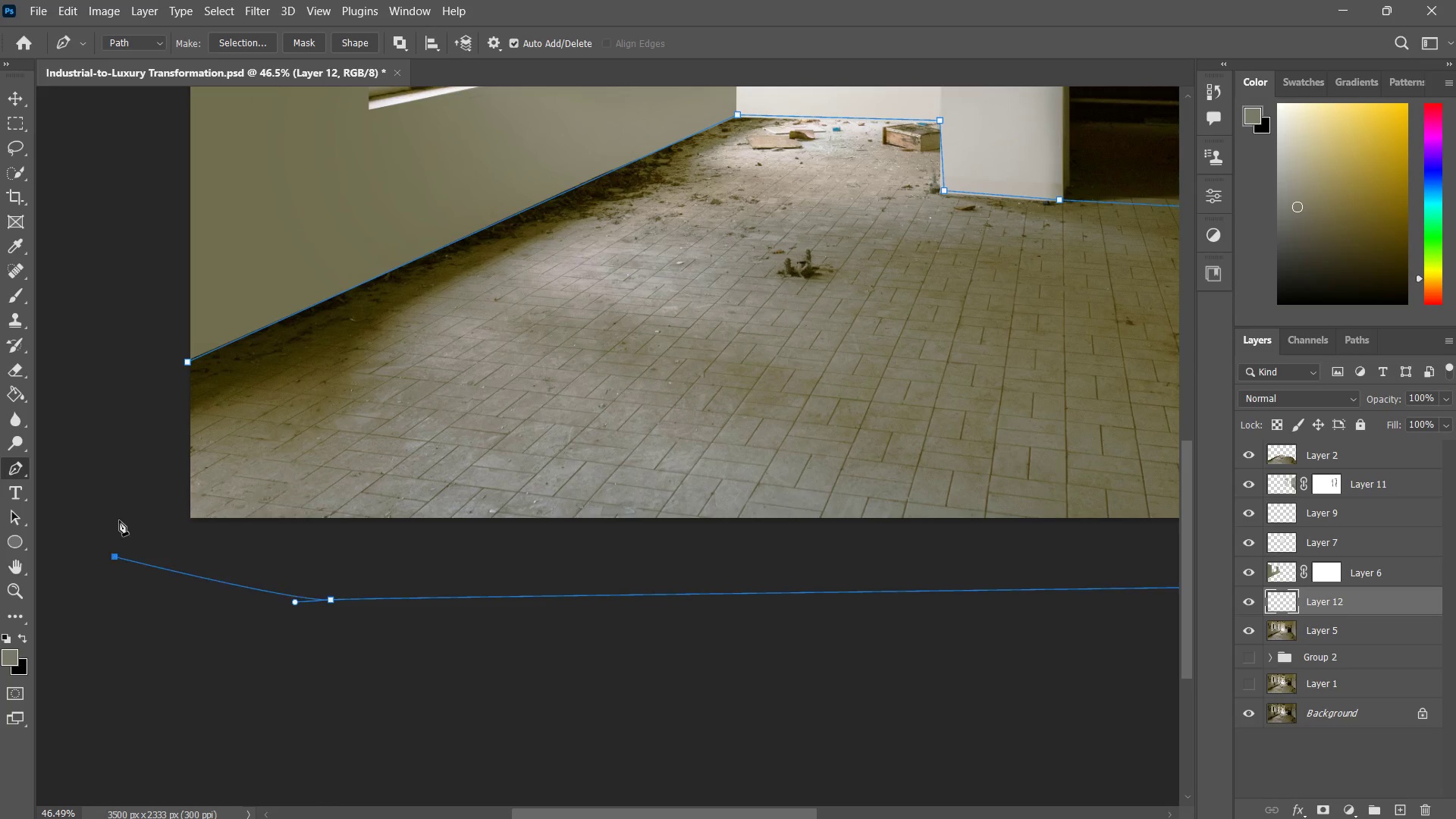 
left_click_drag(start_coordinate=[118, 520], to_coordinate=[127, 510])
 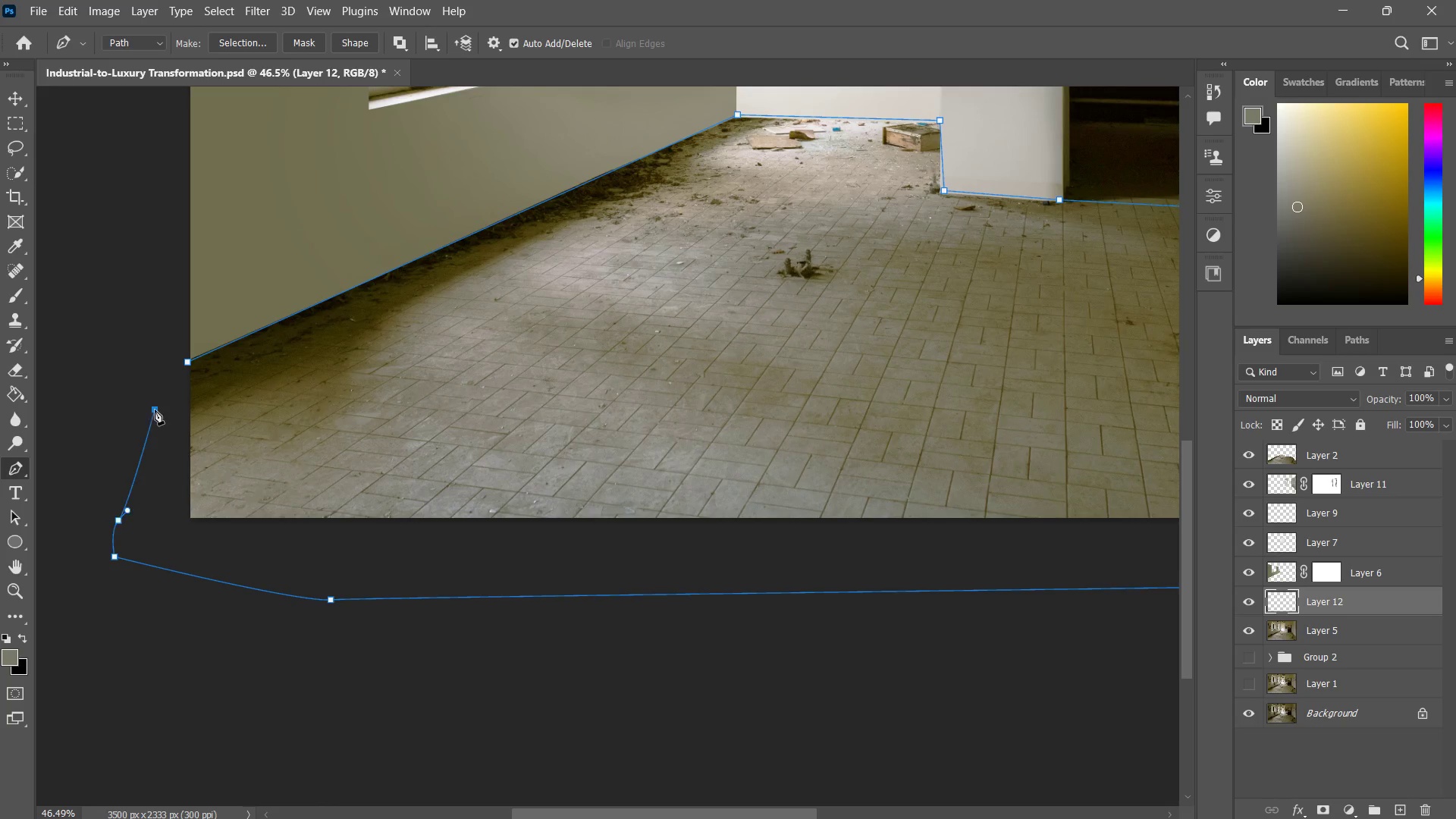 
triple_click([155, 410])
 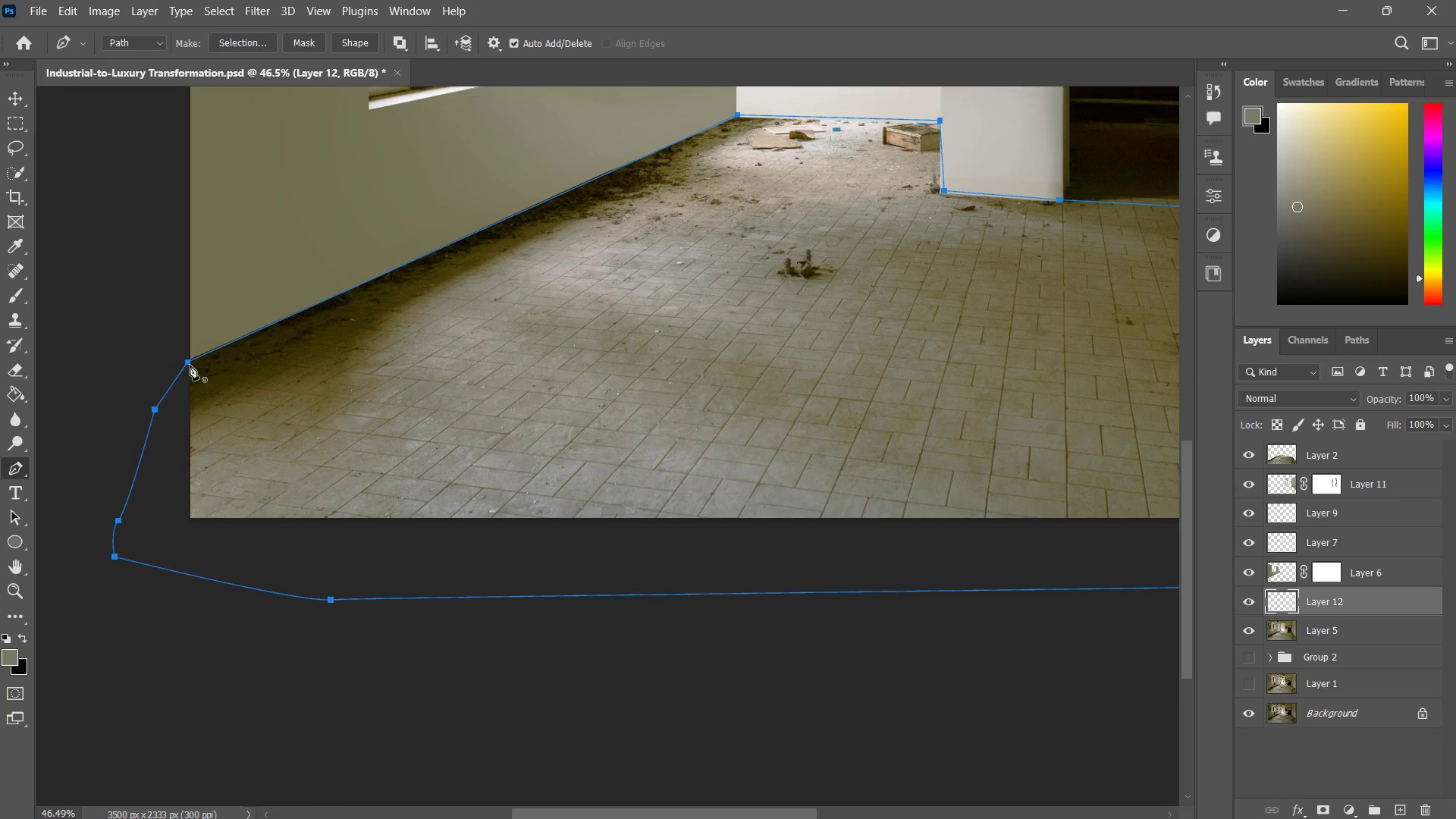 
type(zzz)
 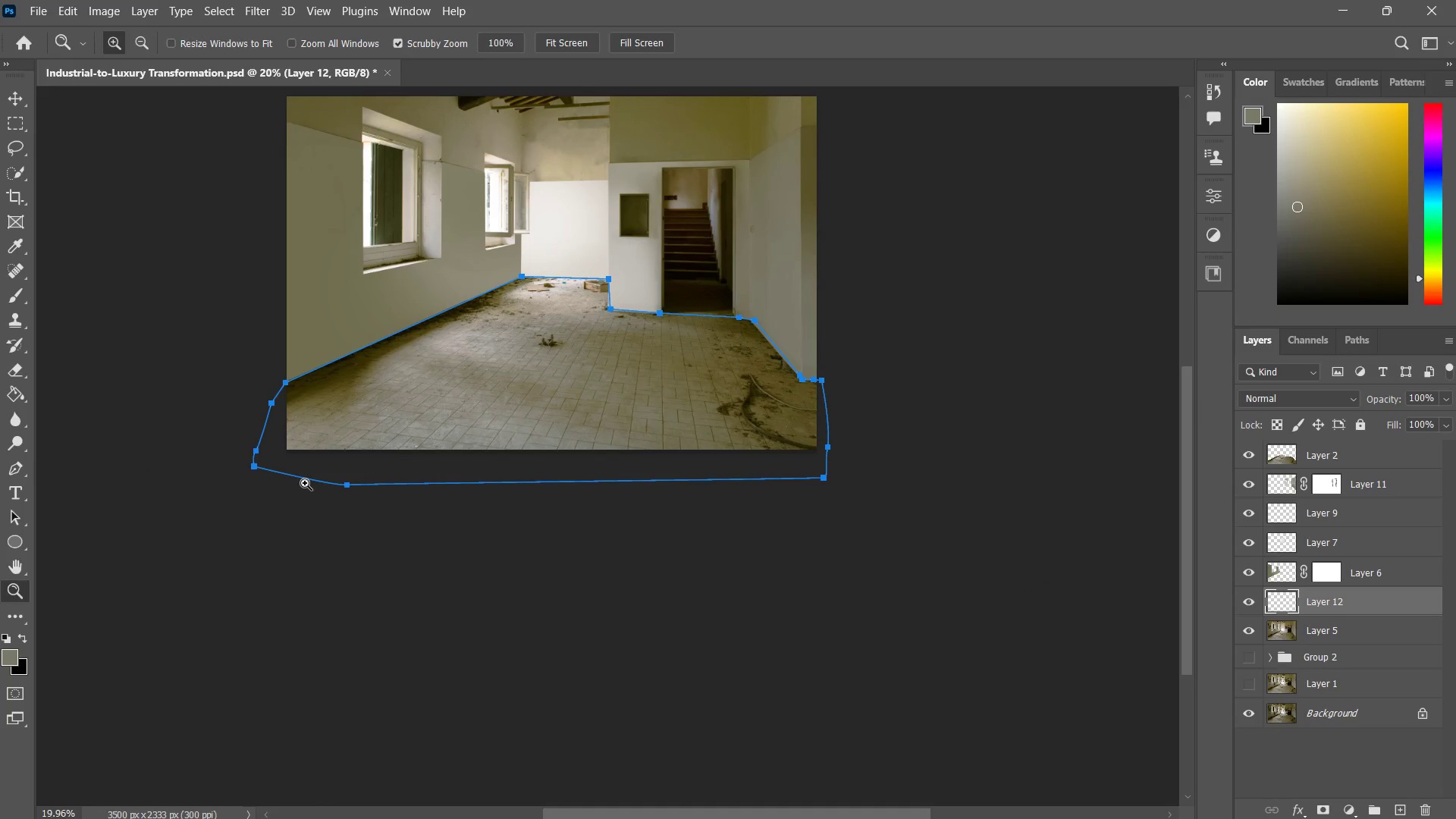 
left_click_drag(start_coordinate=[359, 398], to_coordinate=[305, 483])
 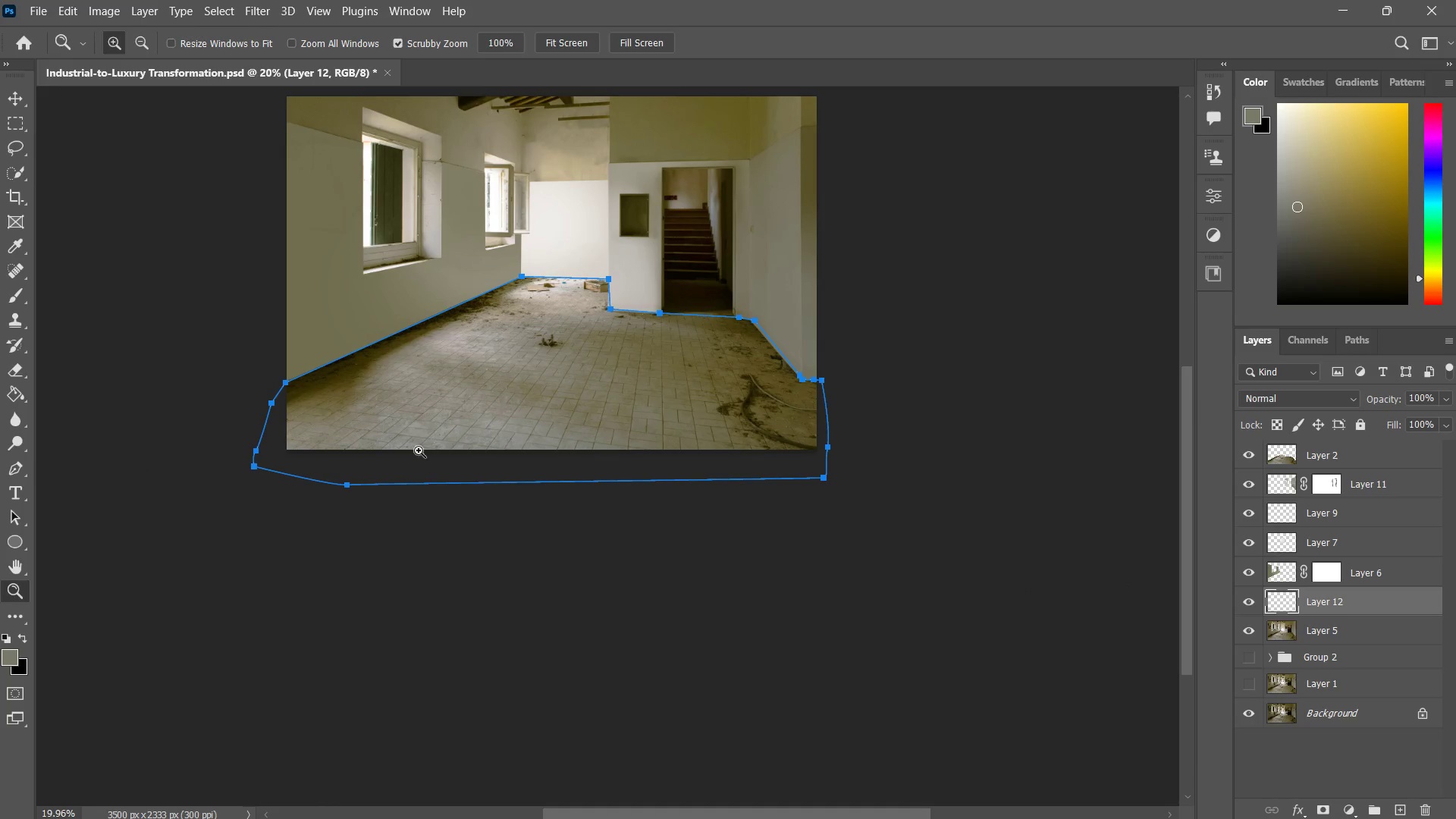 
hold_key(key=Space, duration=0.61)
 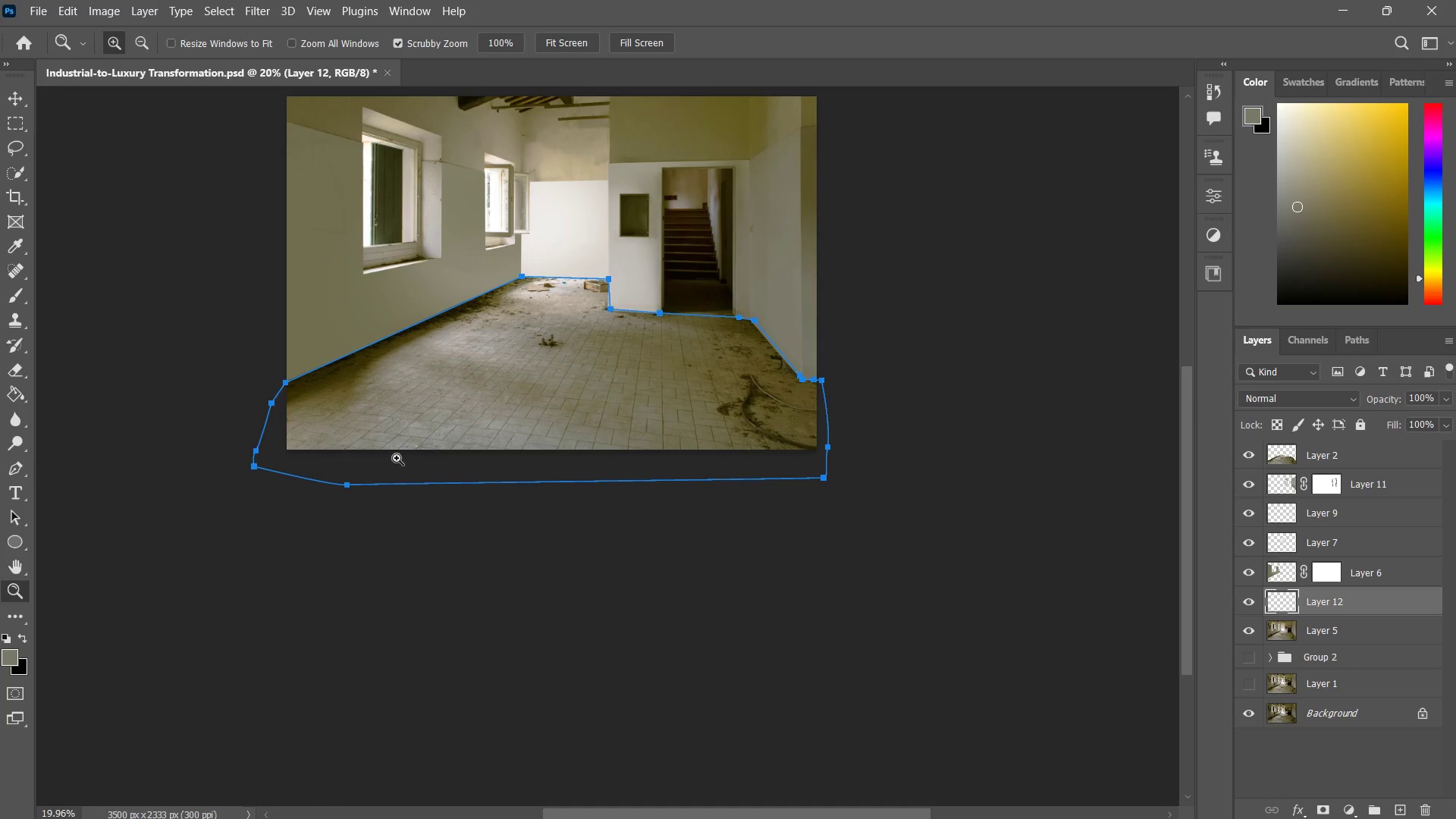 
key(P)
 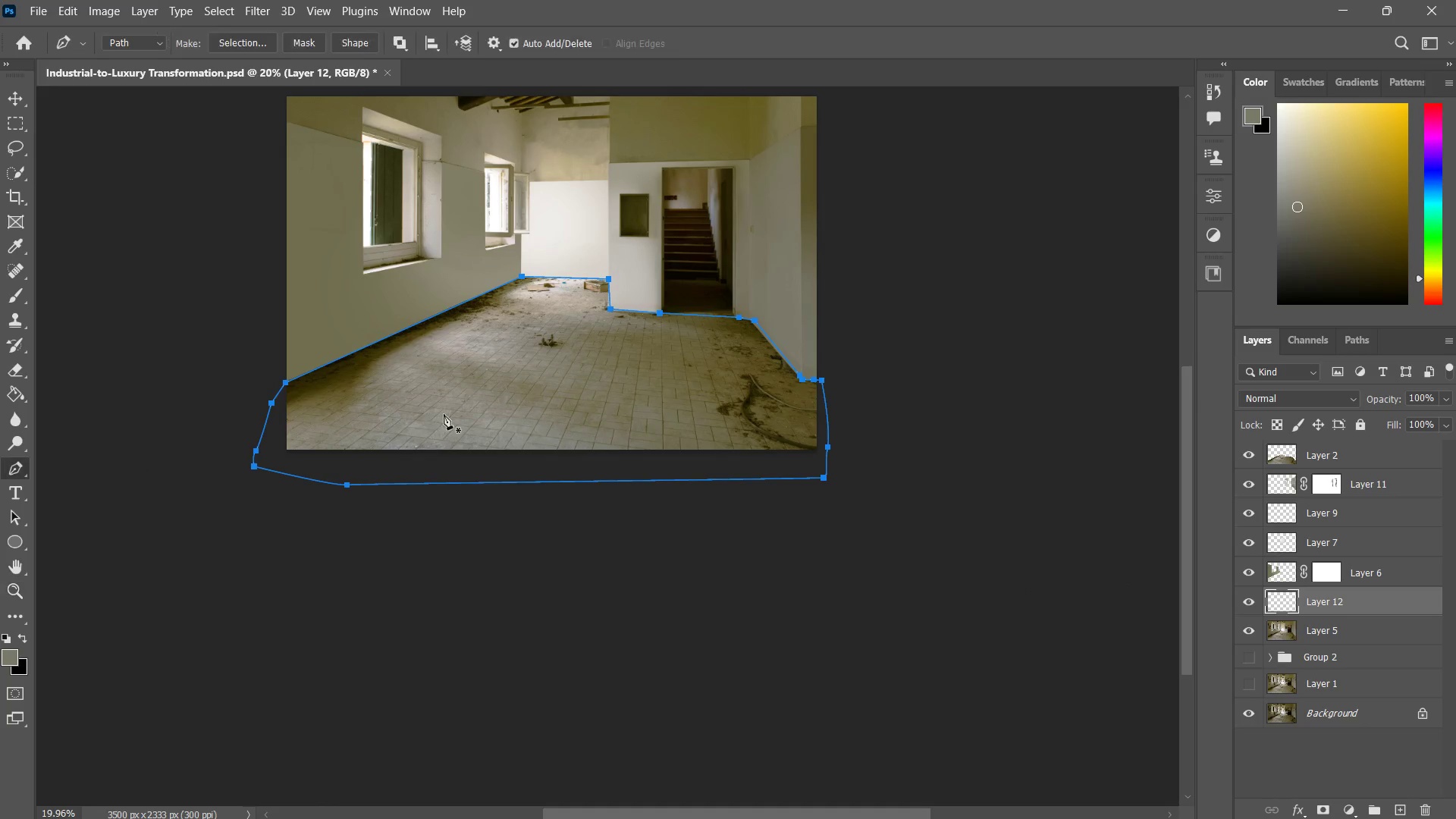 
right_click([444, 414])
 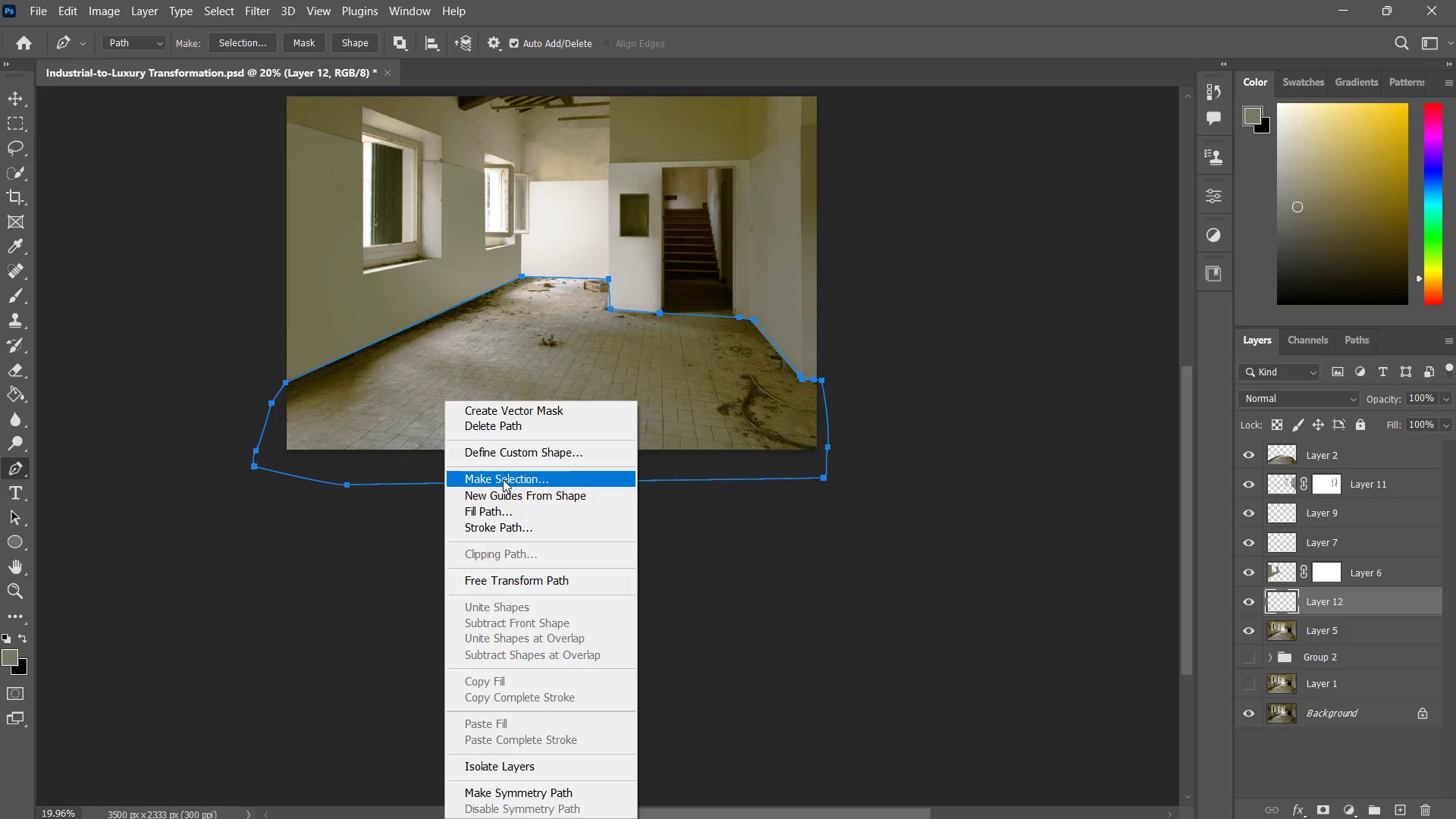 
left_click([503, 479])
 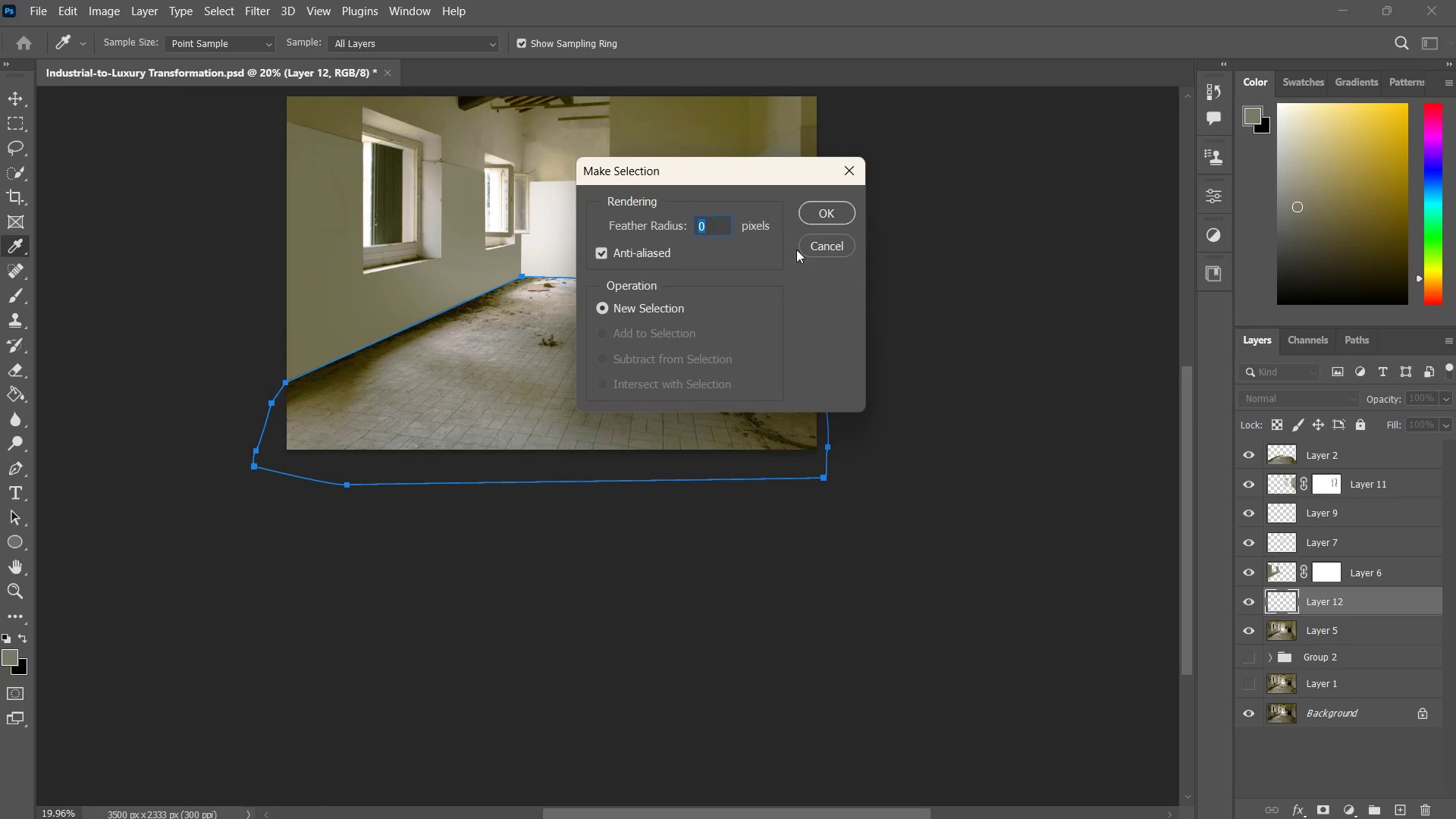 
left_click([822, 216])
 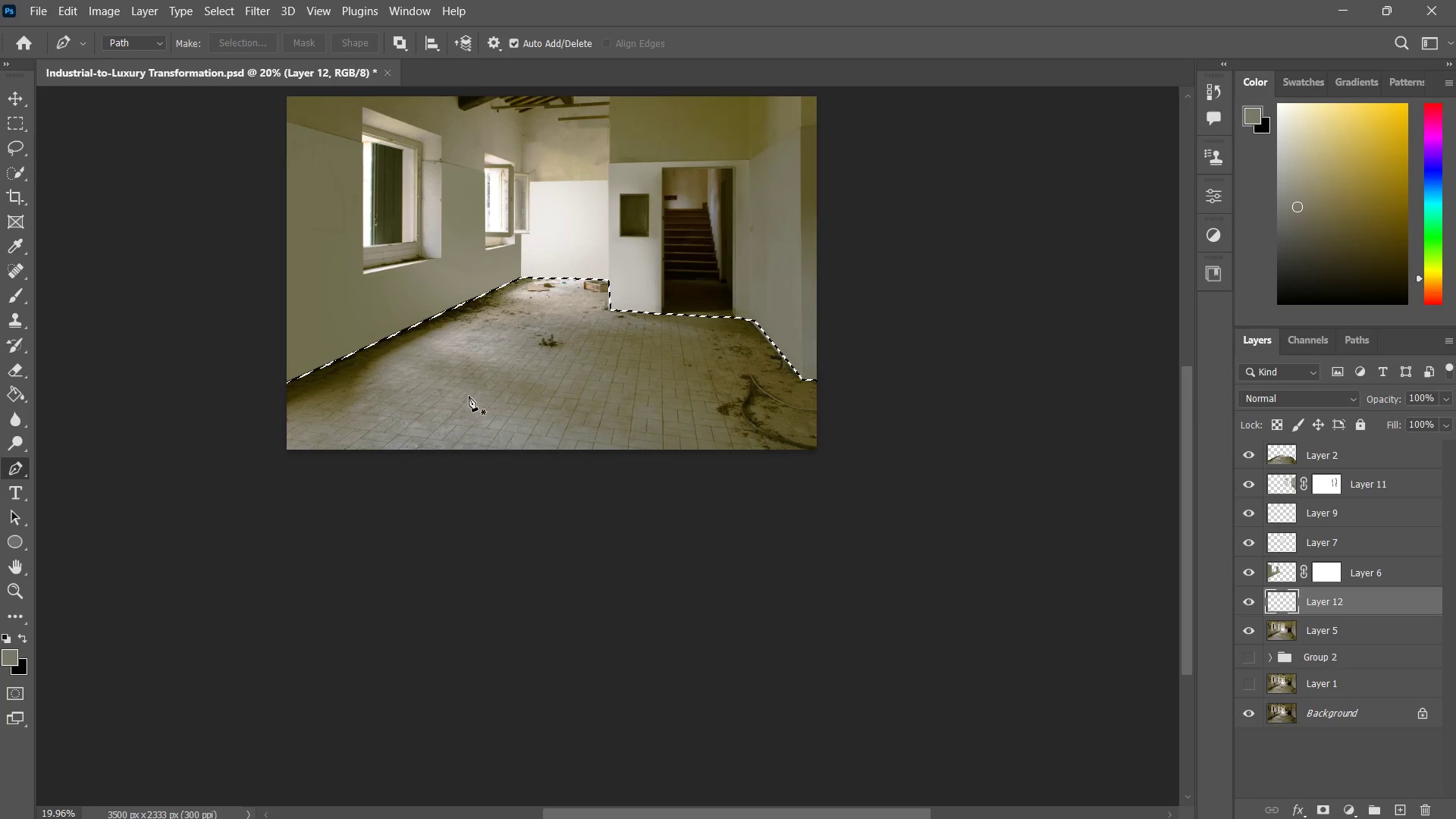 
key(B)
 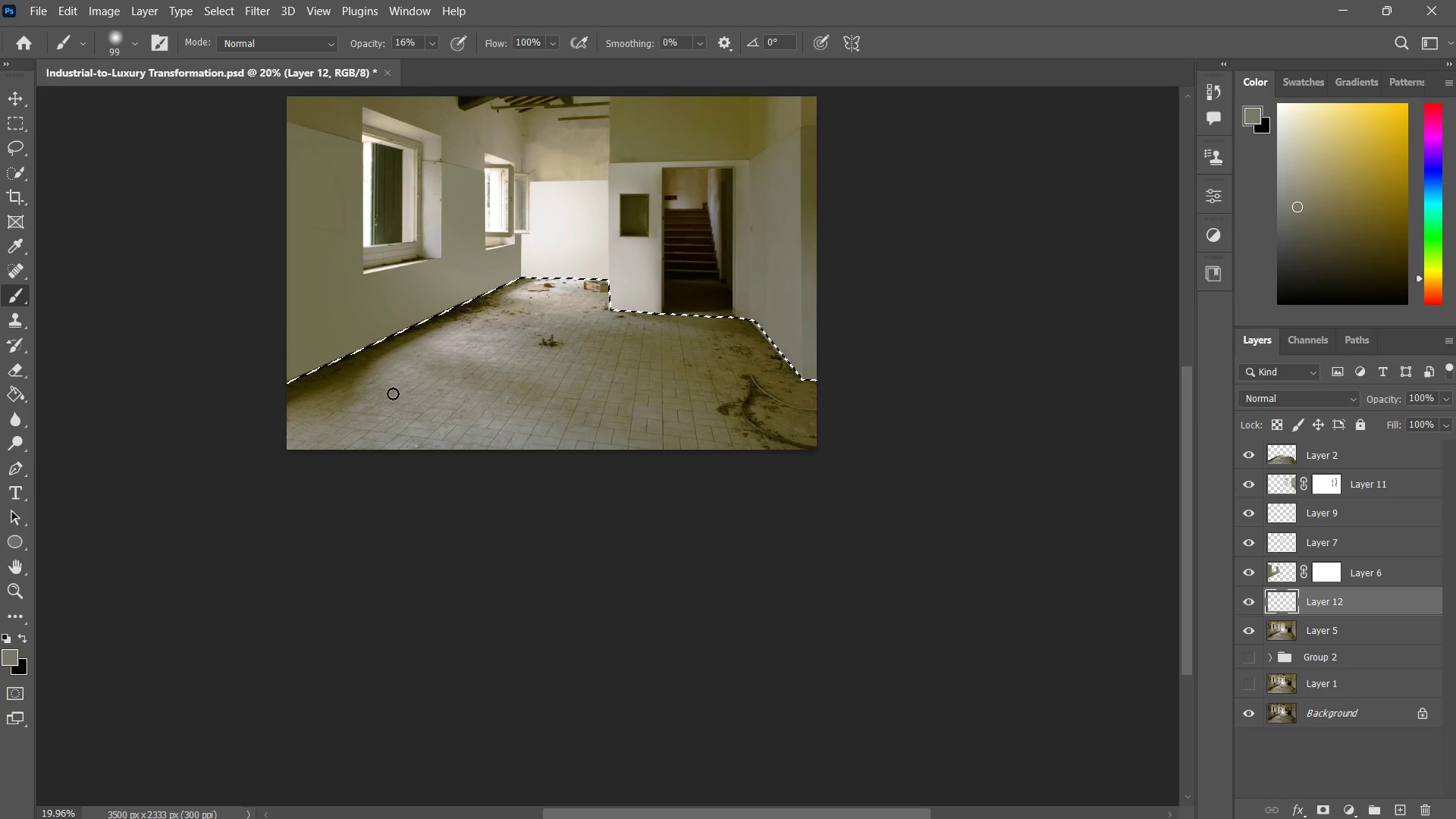 
hold_key(key=AltLeft, duration=0.69)
 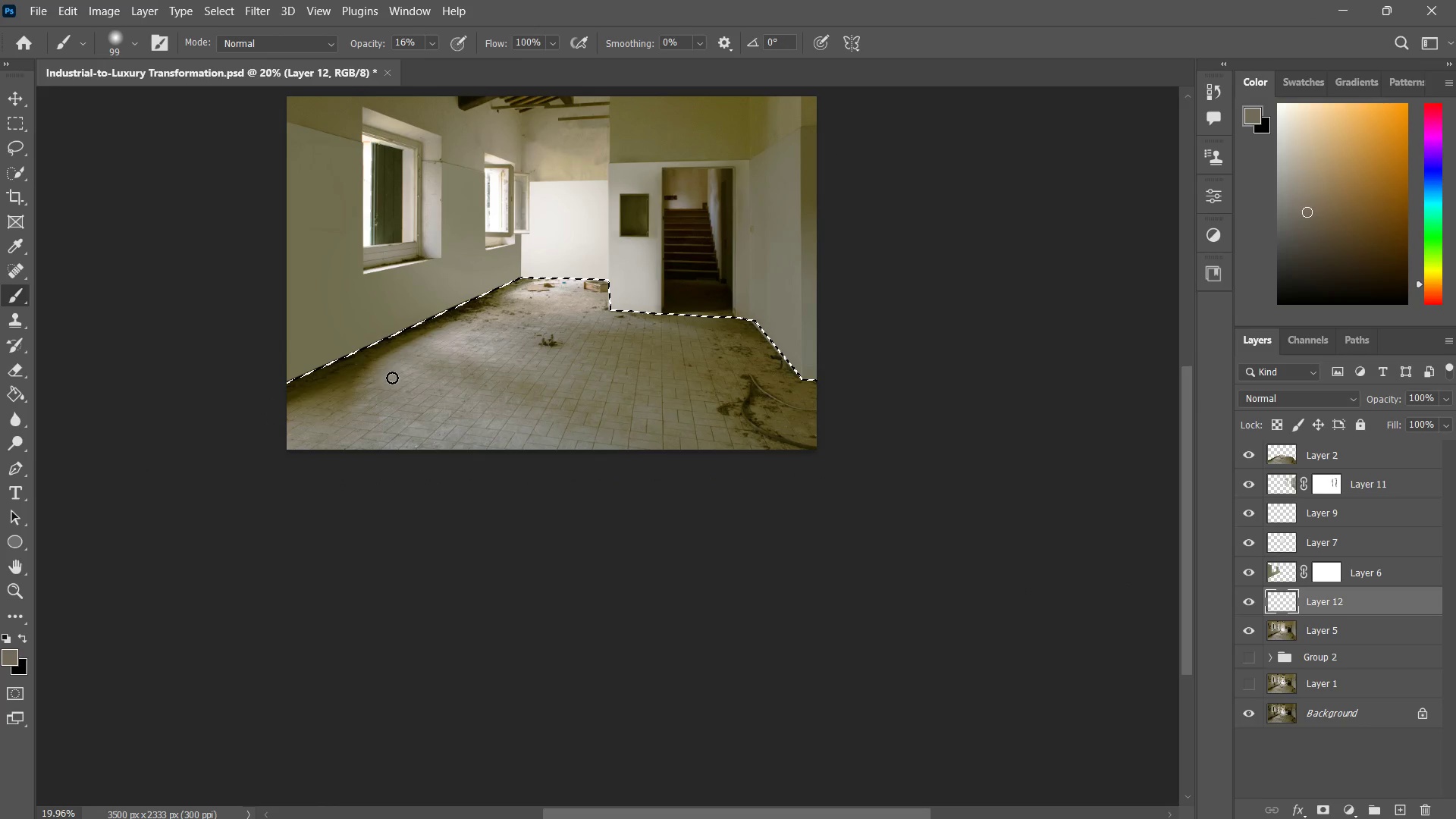 
left_click_drag(start_coordinate=[392, 378], to_coordinate=[332, 427])
 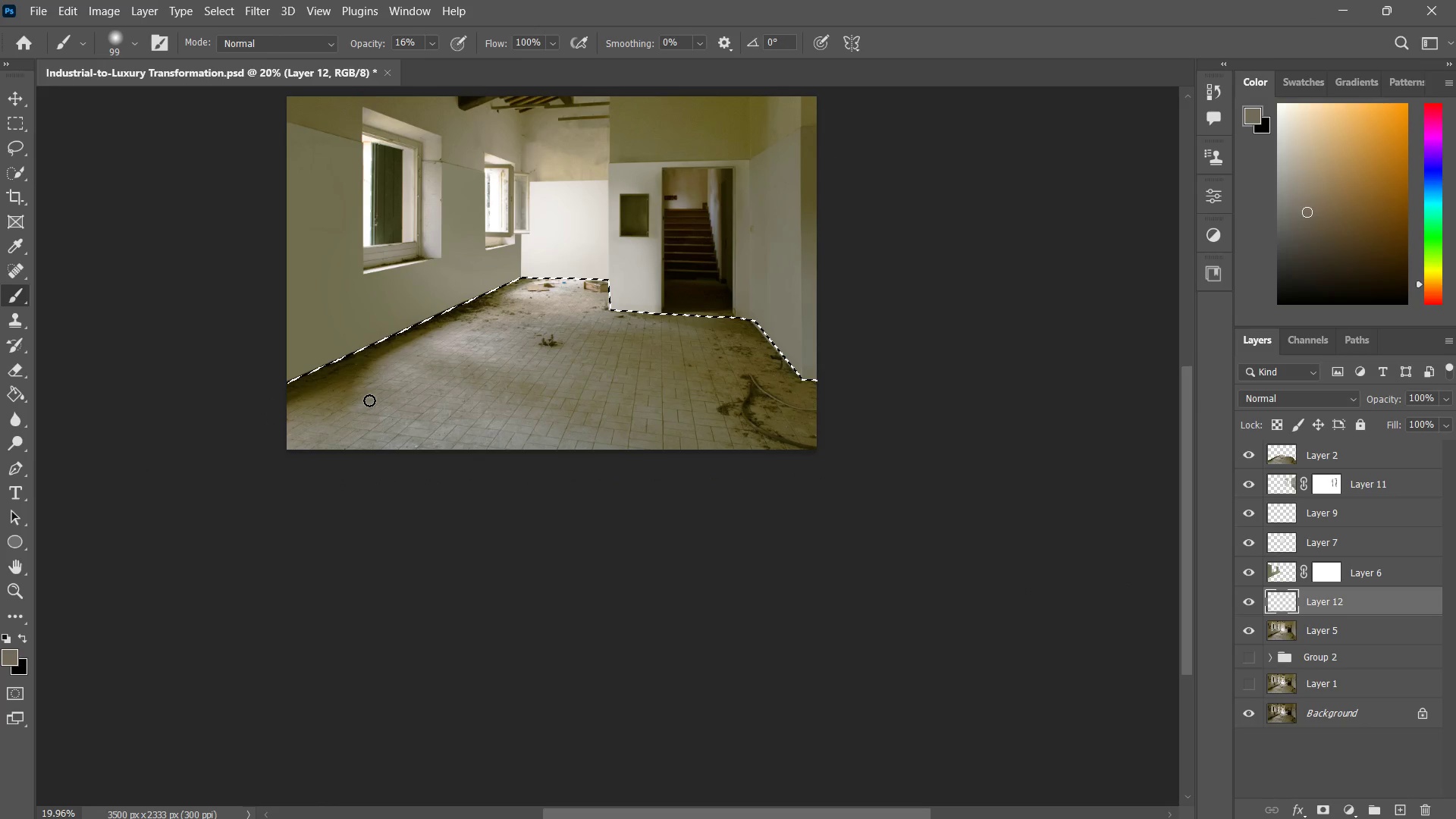 
hold_key(key=AltLeft, duration=0.72)
left_click([394, 383])
 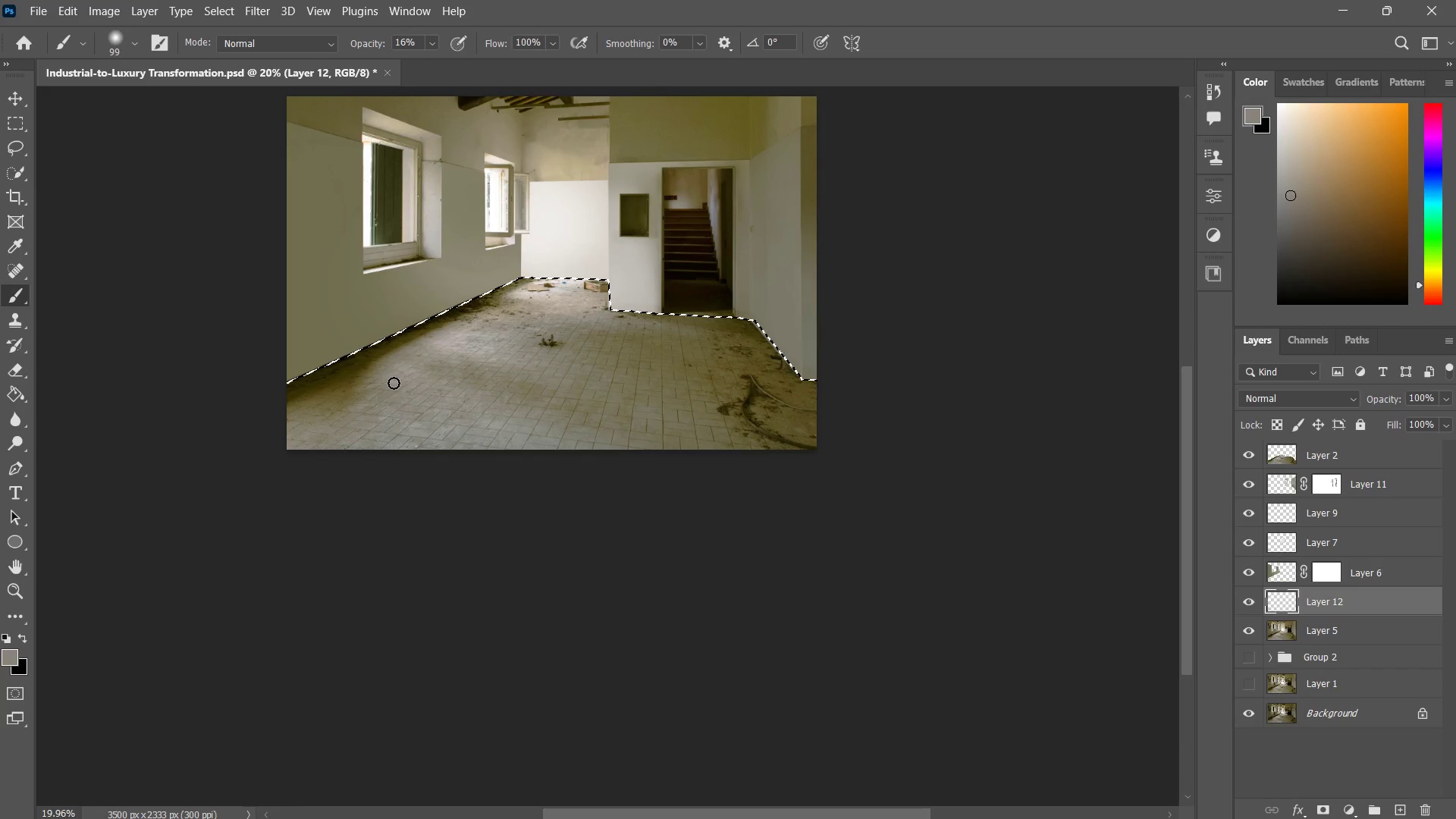 
hold_key(key=AltLeft, duration=0.55)
 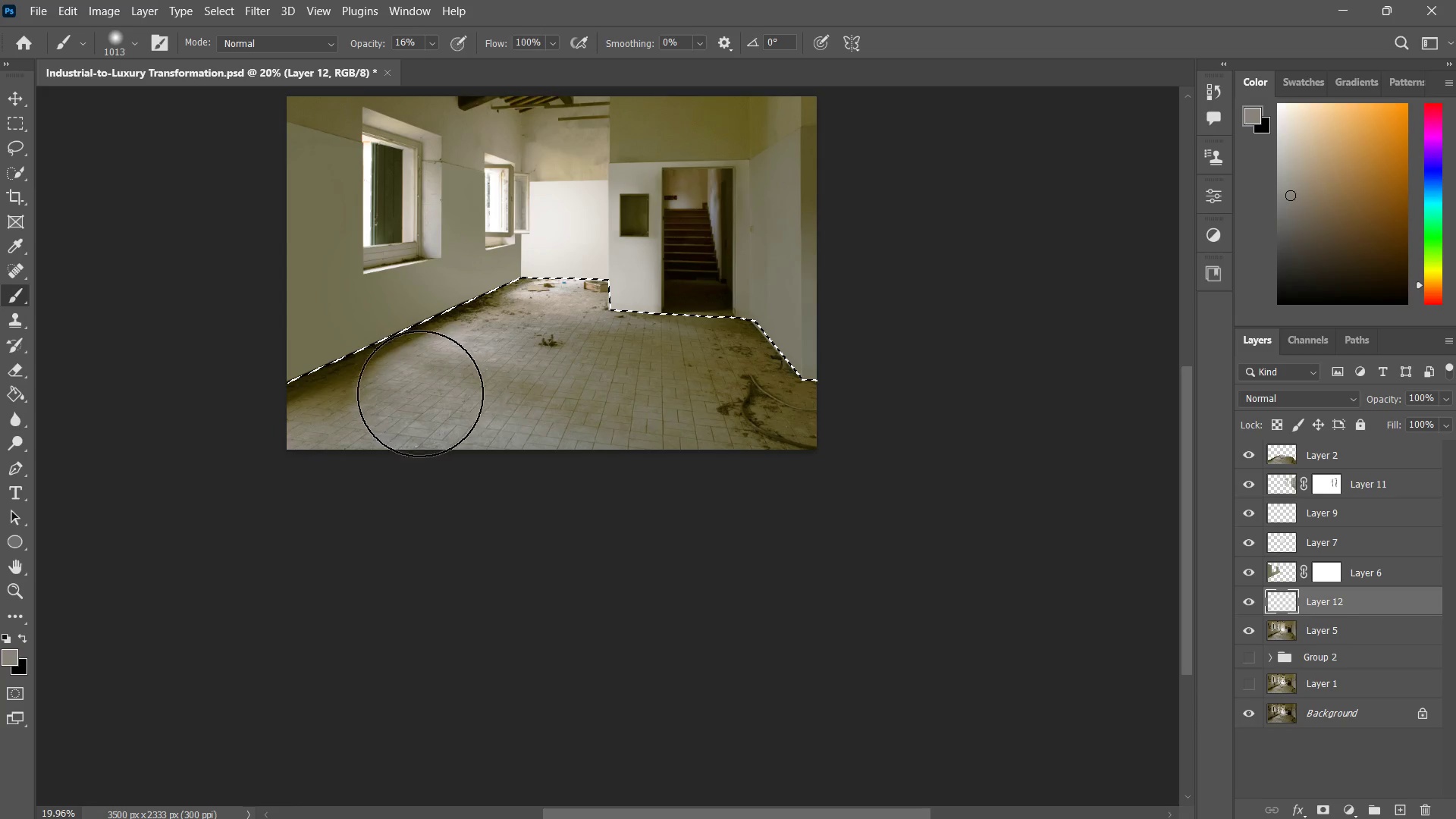 
left_click_drag(start_coordinate=[420, 394], to_coordinate=[258, 468])
 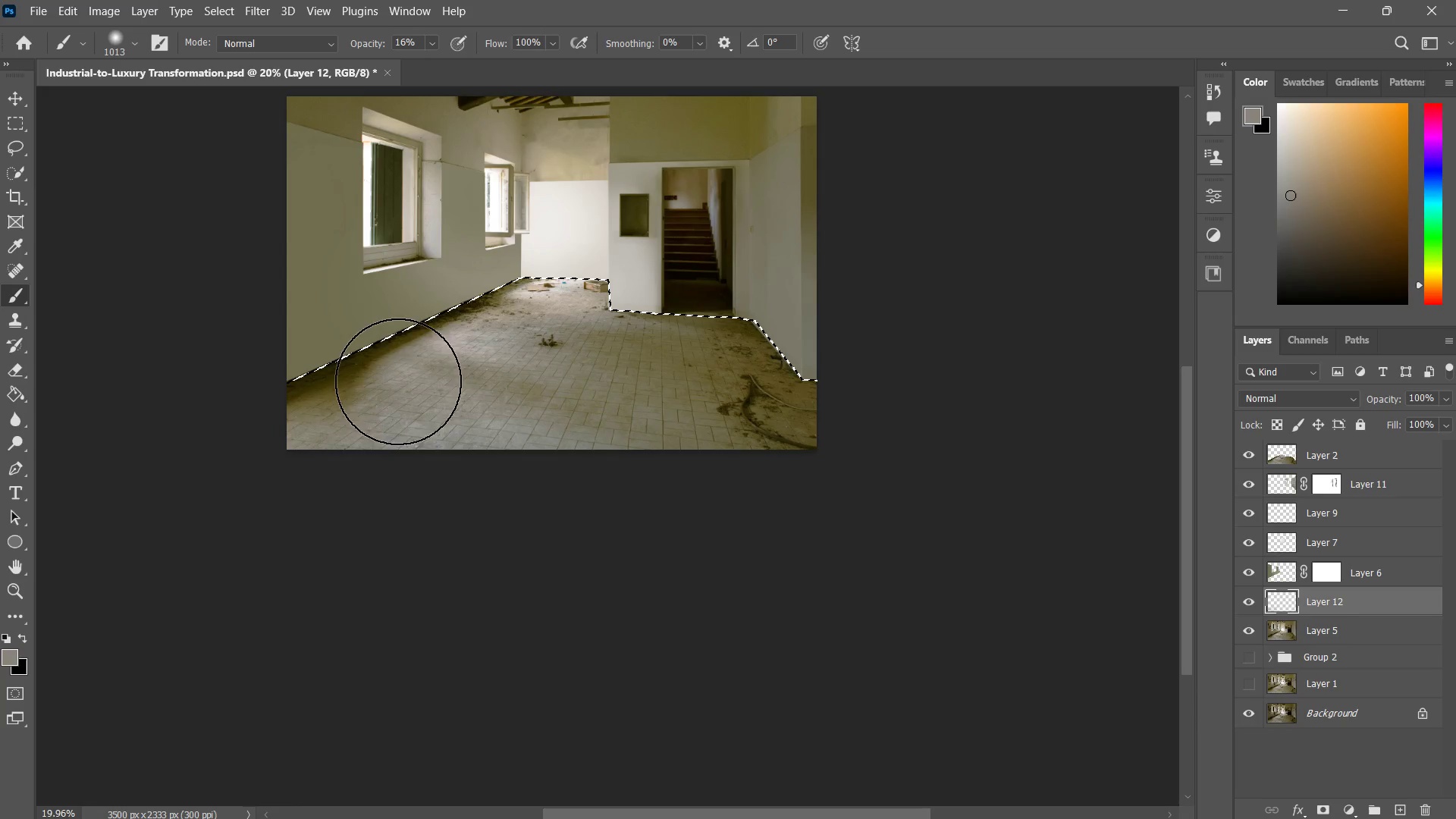 
left_click_drag(start_coordinate=[396, 384], to_coordinate=[176, 480])
 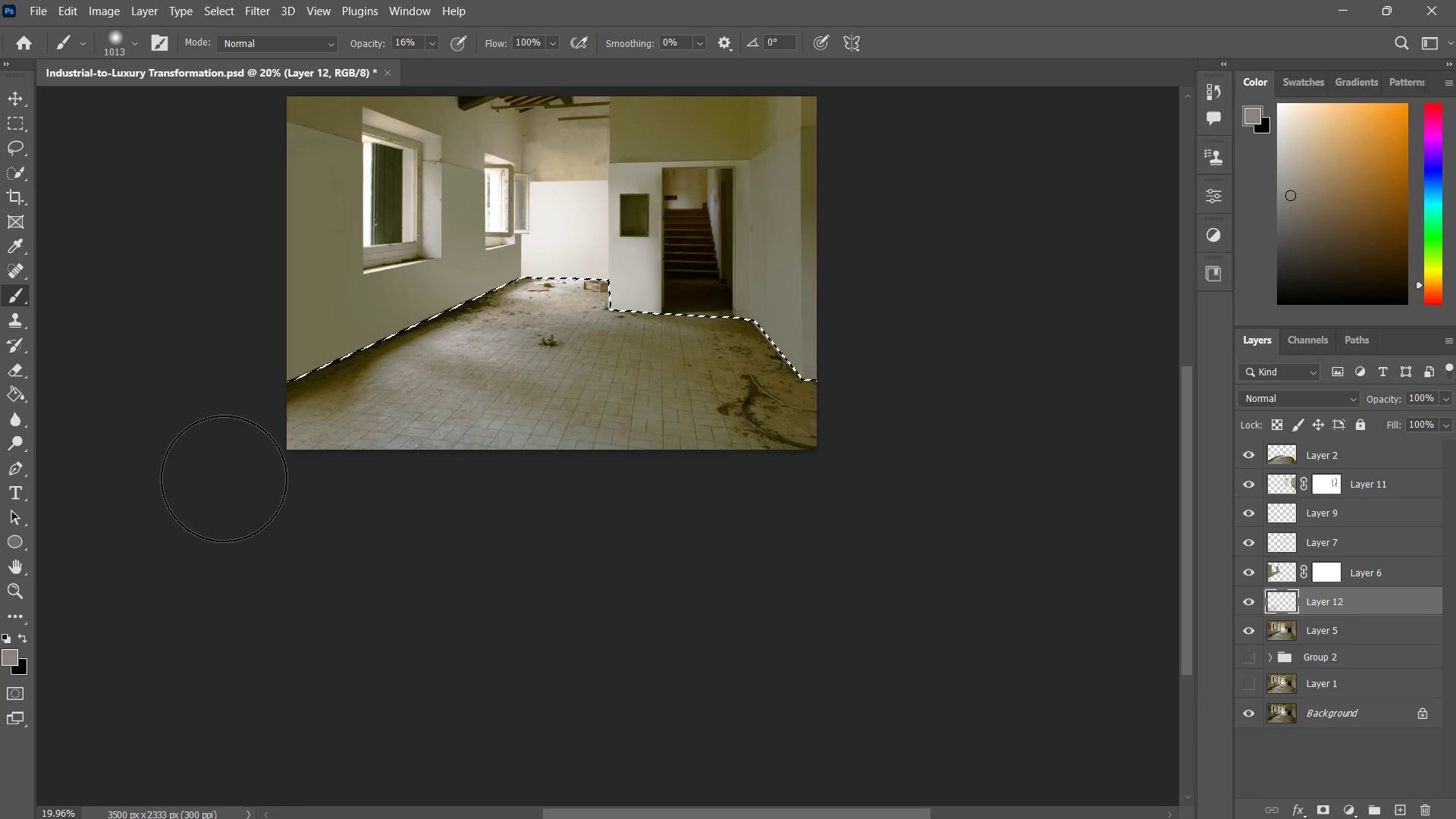 
left_click_drag(start_coordinate=[396, 387], to_coordinate=[243, 463])
 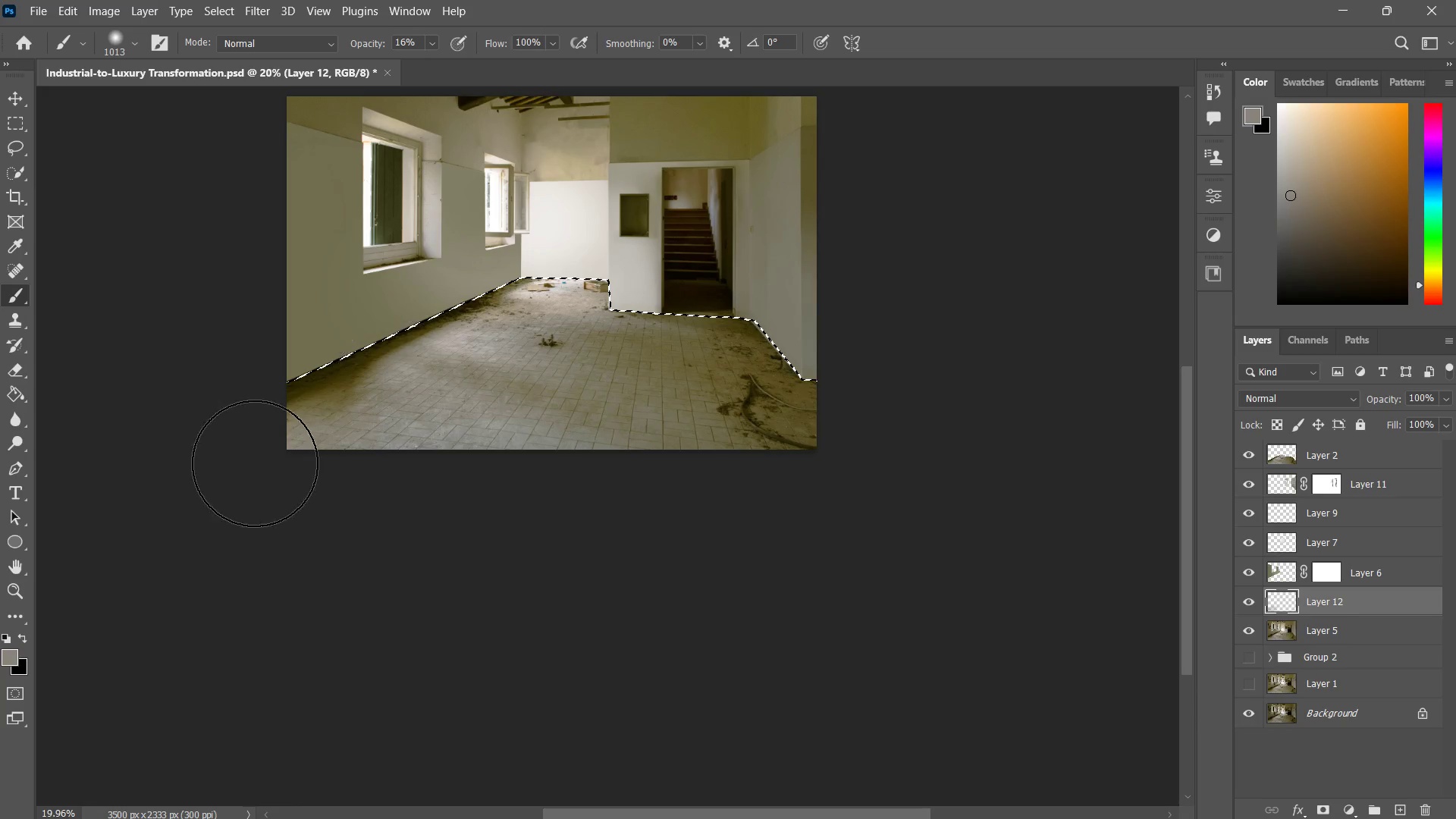 
left_click_drag(start_coordinate=[397, 383], to_coordinate=[252, 456])
 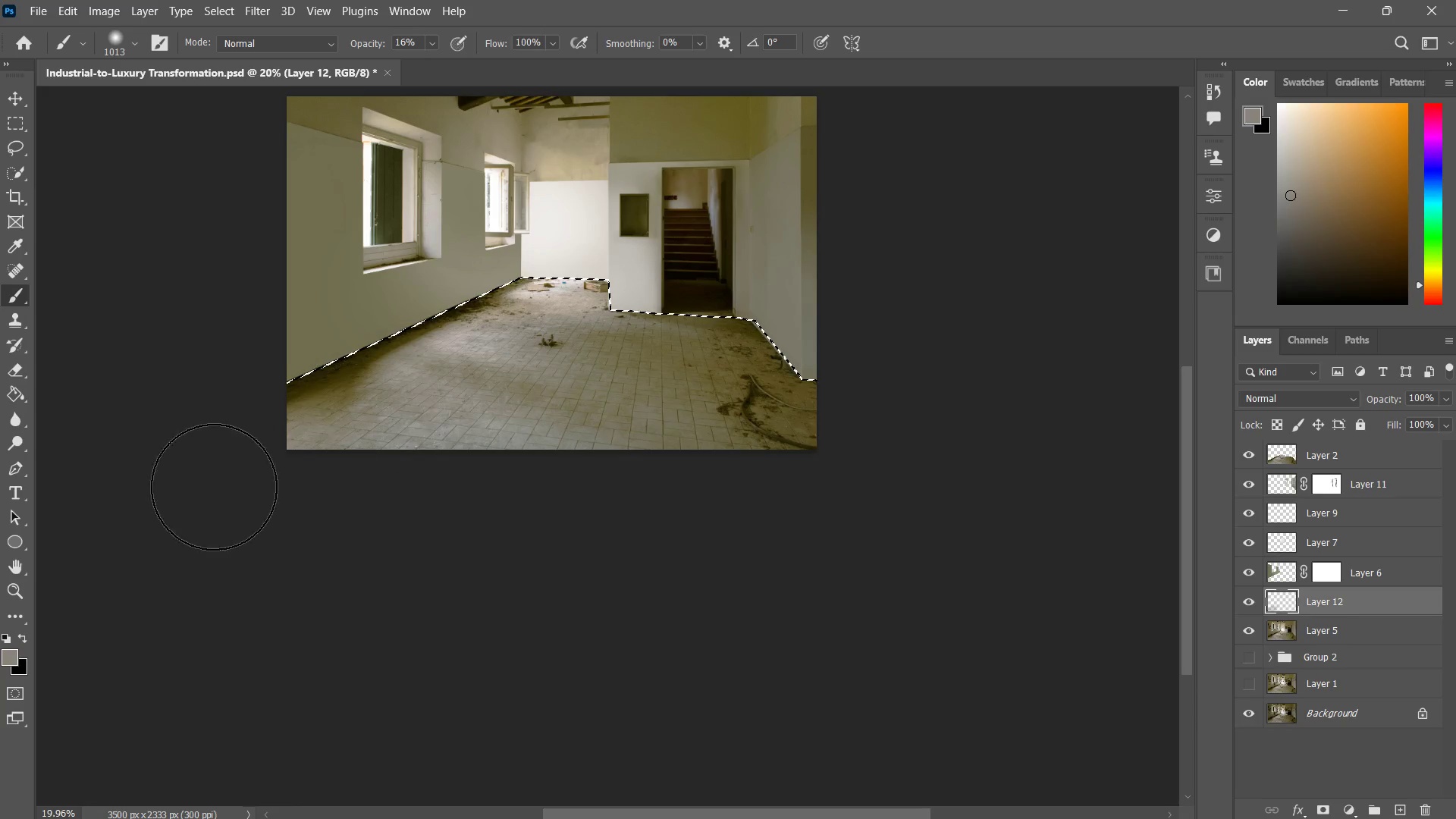 
left_click_drag(start_coordinate=[404, 386], to_coordinate=[237, 470])
 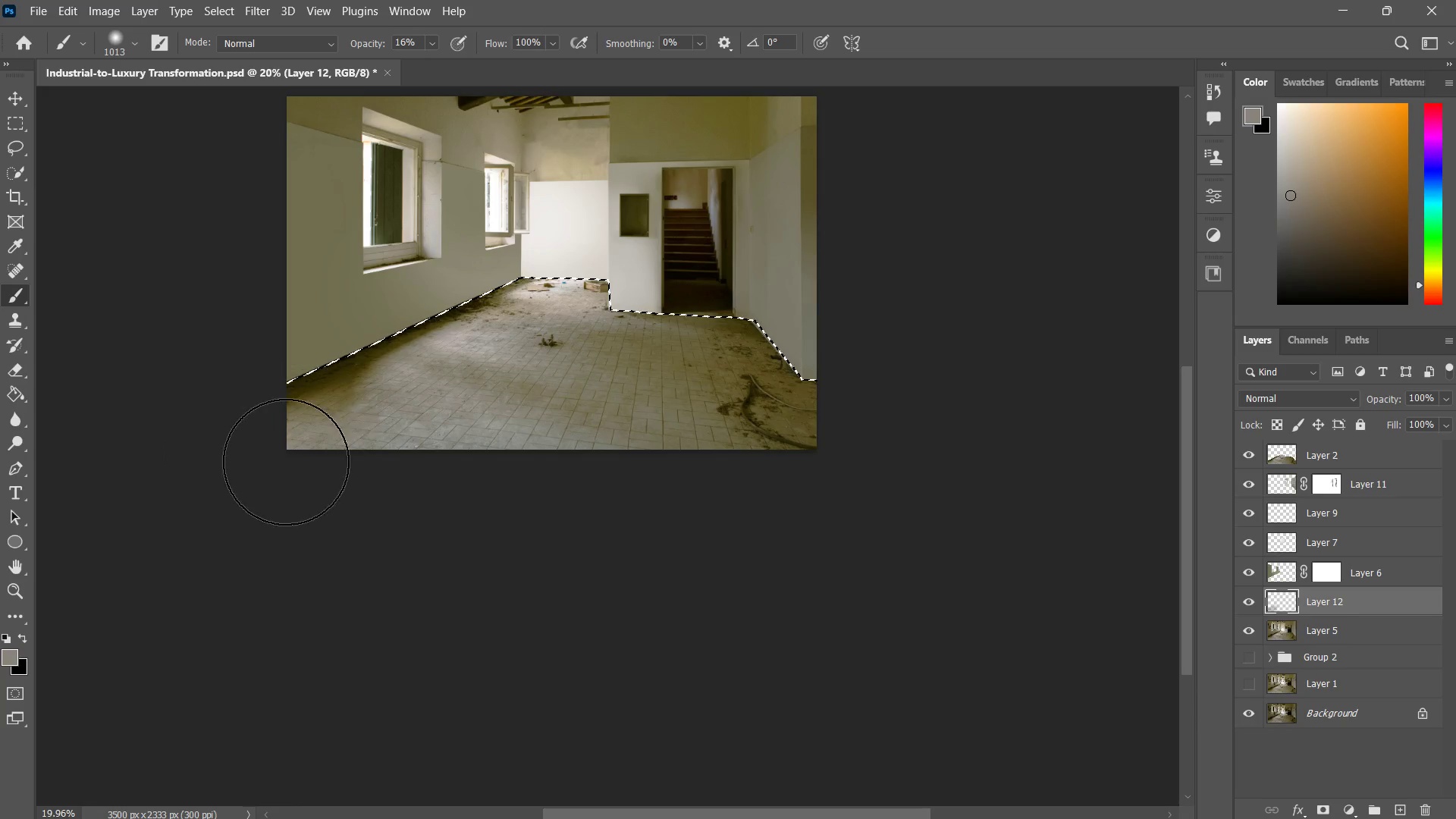 
left_click_drag(start_coordinate=[400, 369], to_coordinate=[311, 446])
 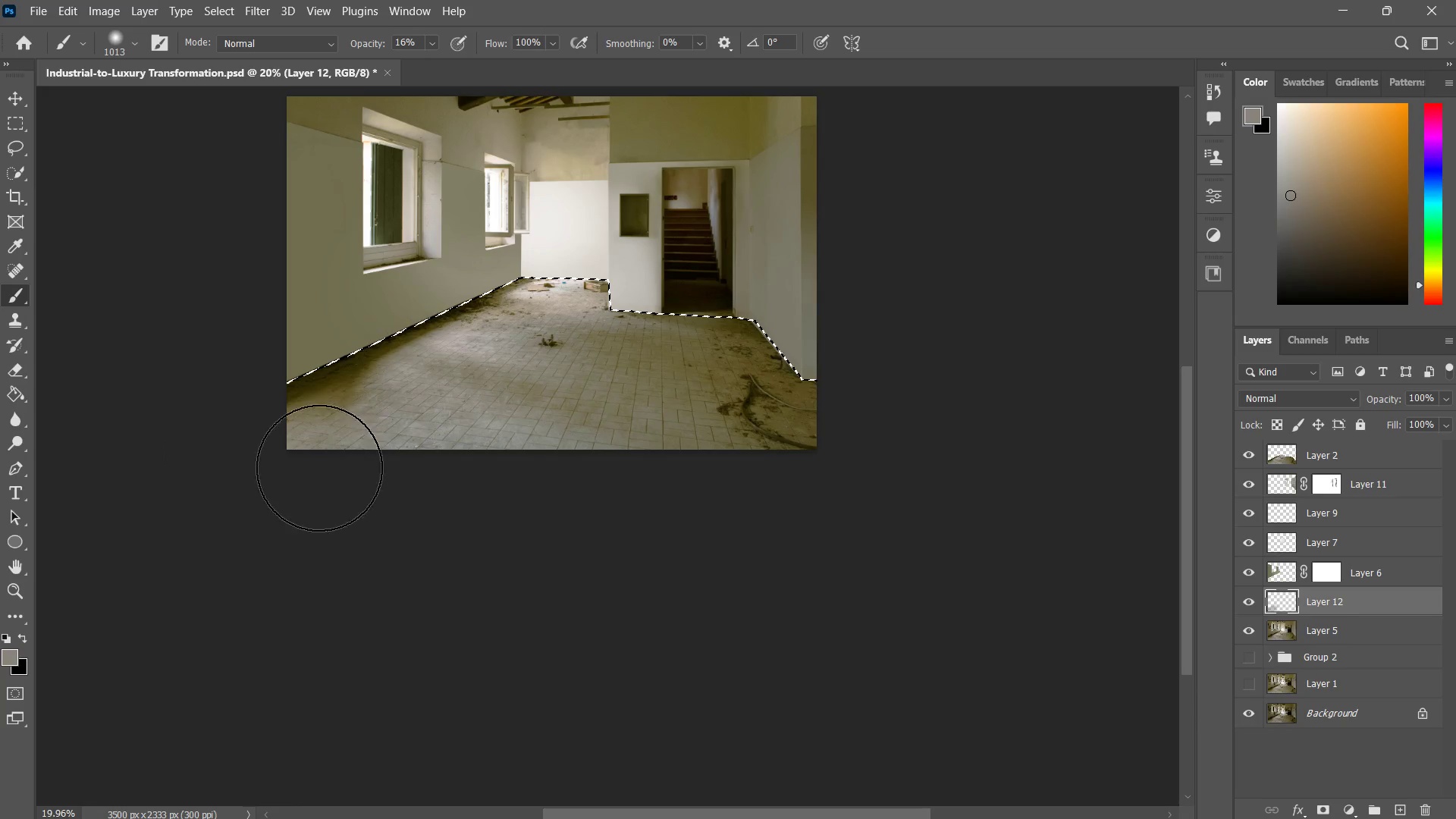 
left_click_drag(start_coordinate=[423, 375], to_coordinate=[296, 485])
 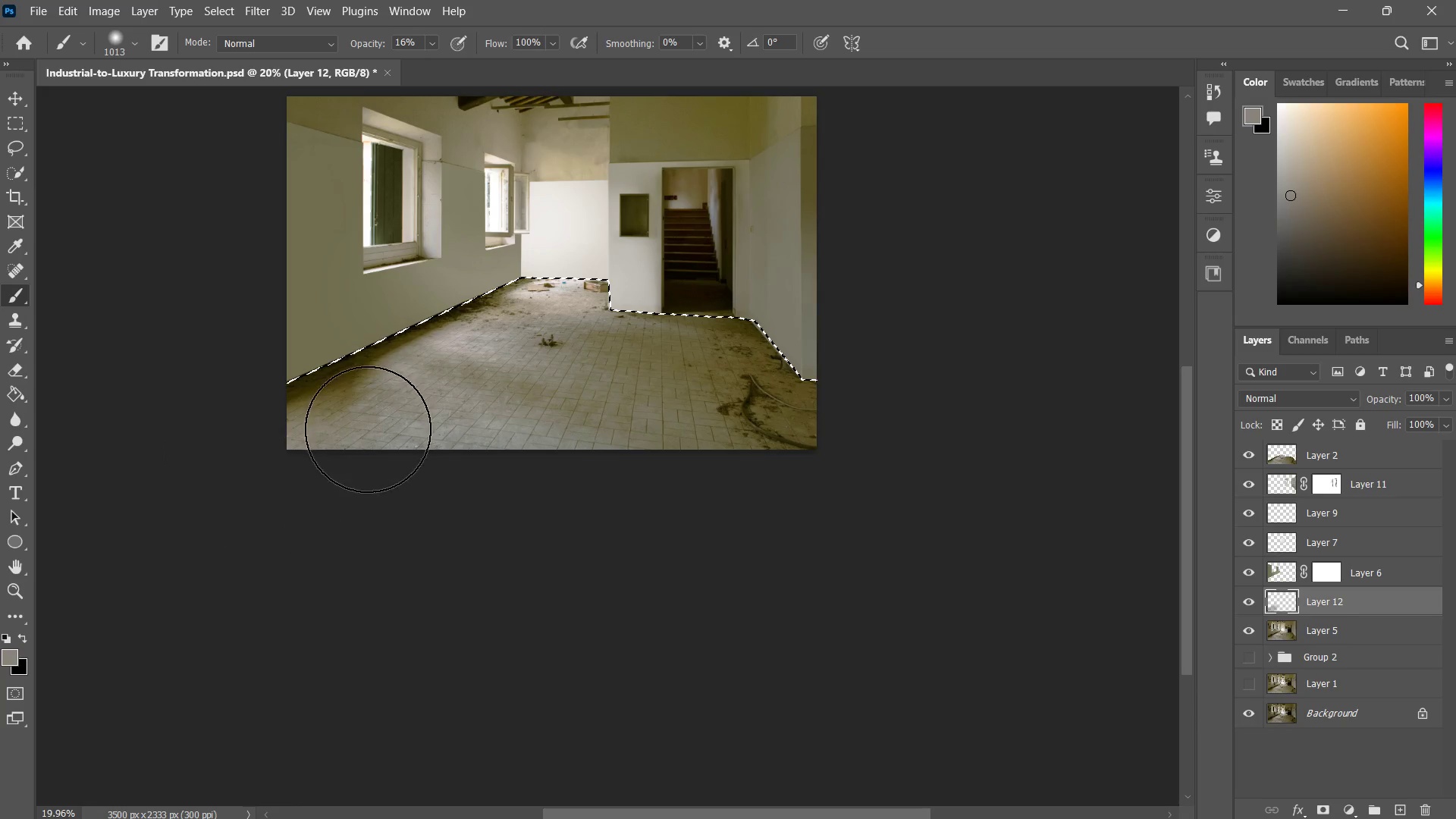 
left_click_drag(start_coordinate=[378, 416], to_coordinate=[320, 485])
 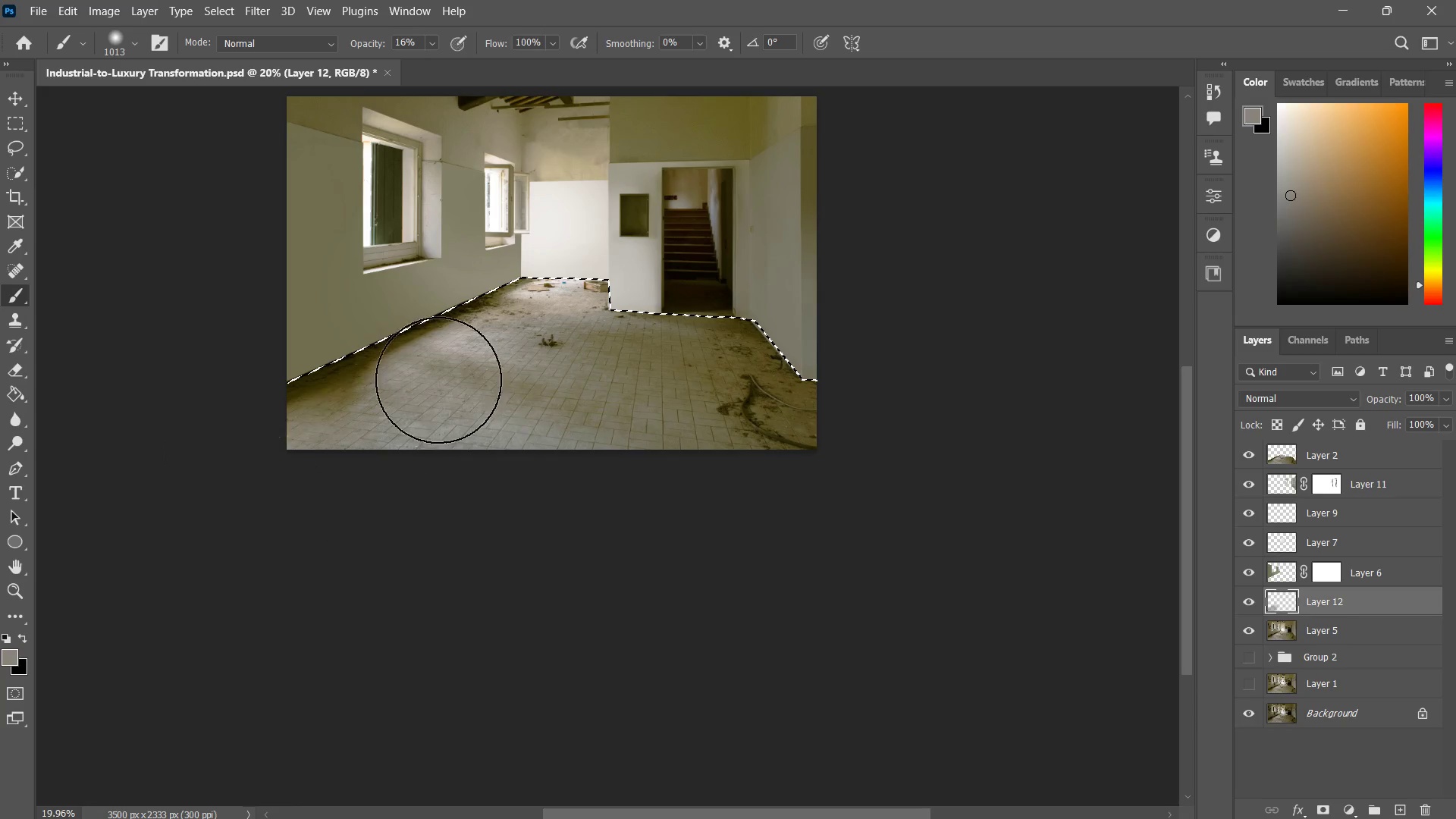 
left_click_drag(start_coordinate=[438, 381], to_coordinate=[318, 466])
 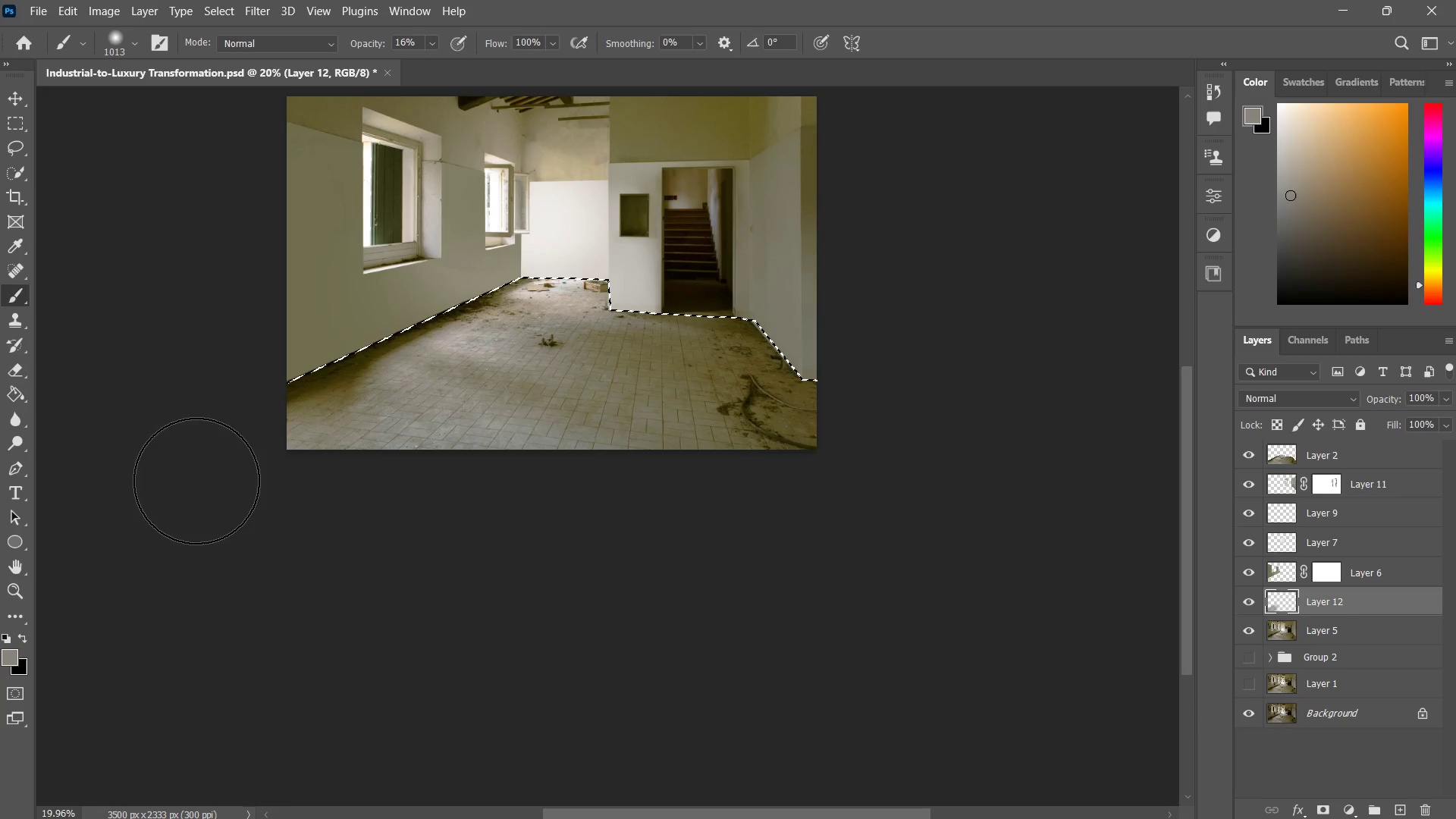 
left_click_drag(start_coordinate=[489, 377], to_coordinate=[233, 455])
 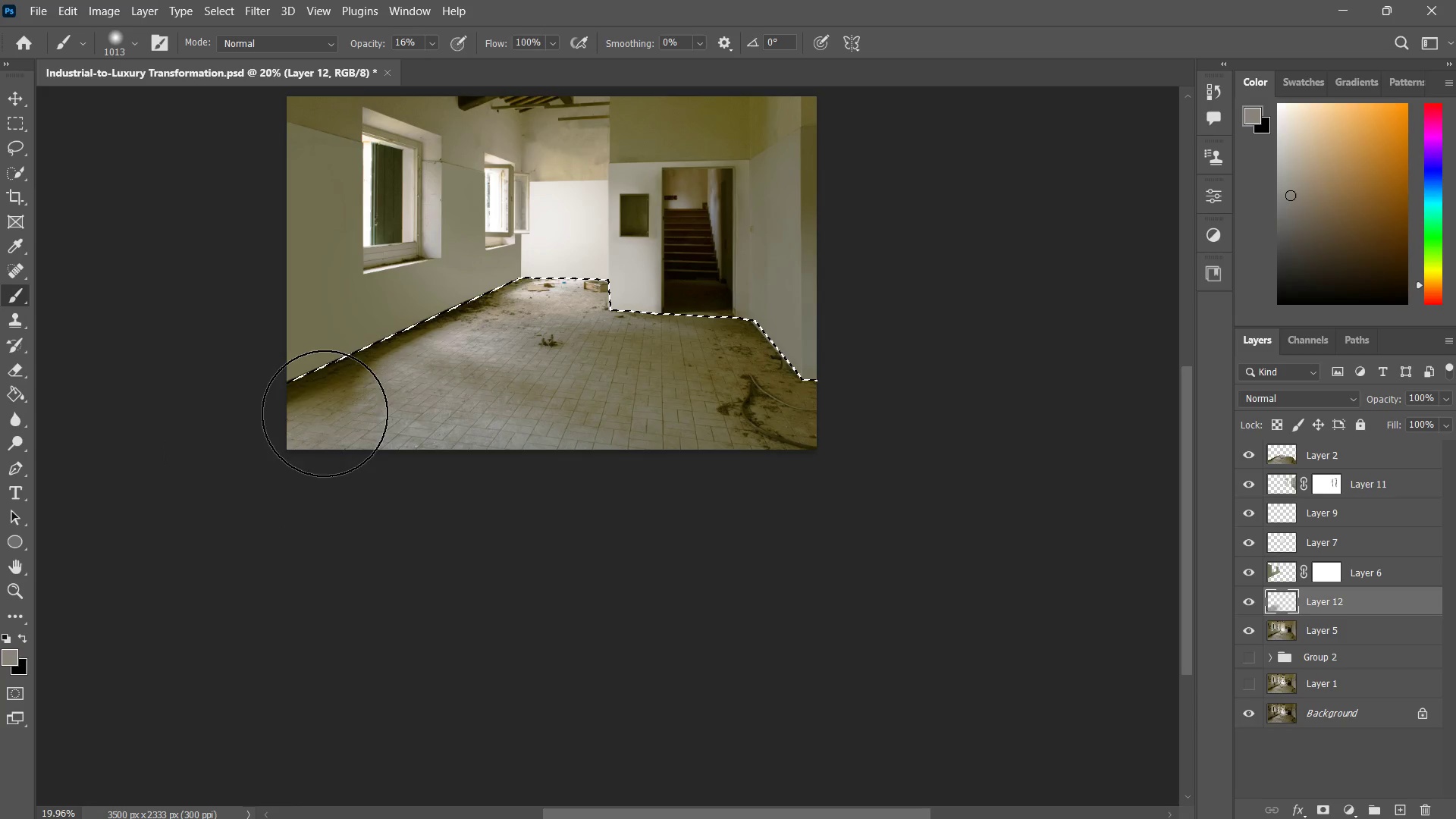 
left_click_drag(start_coordinate=[384, 372], to_coordinate=[300, 425])
 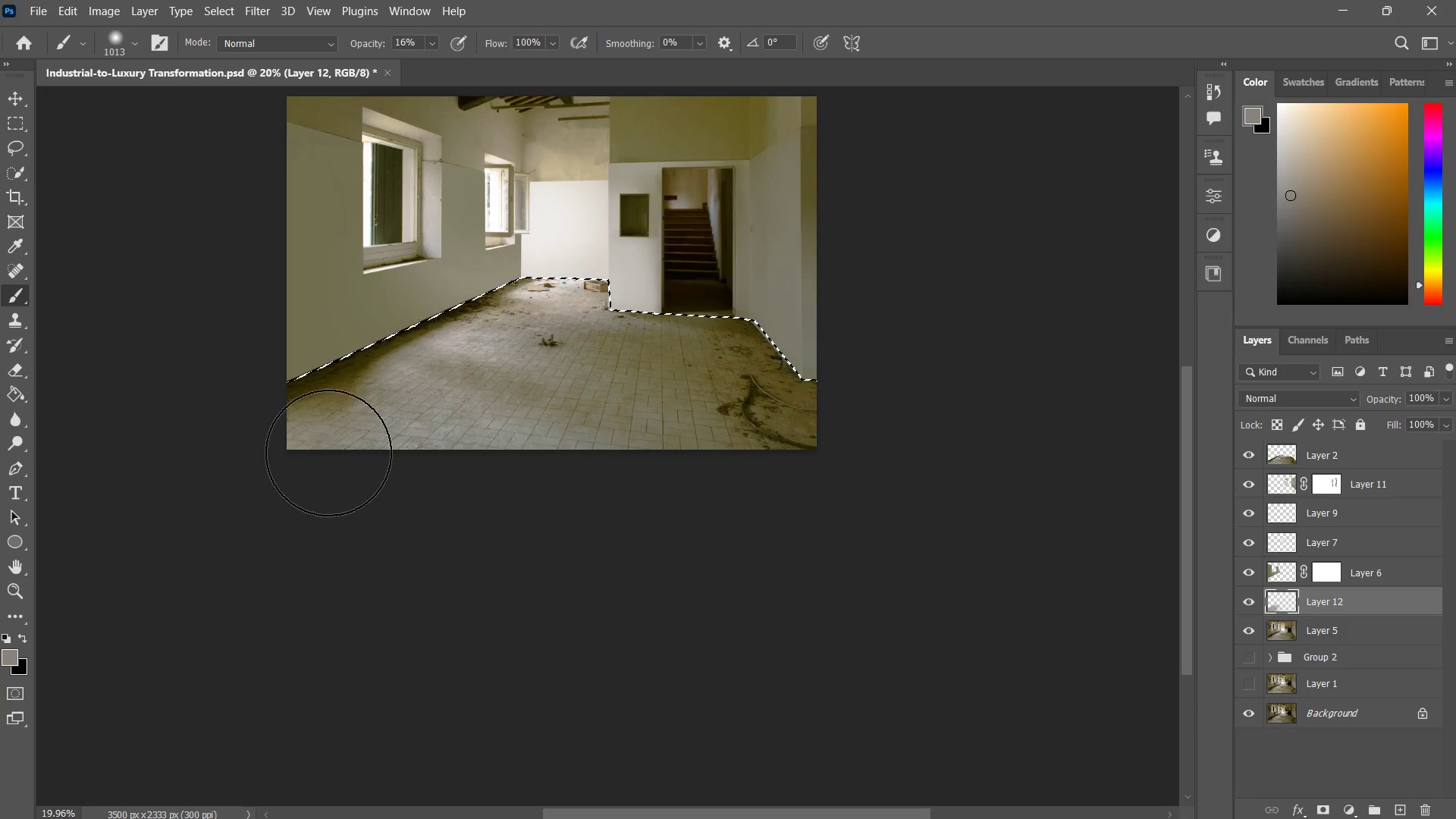 
left_click_drag(start_coordinate=[494, 335], to_coordinate=[312, 438])
 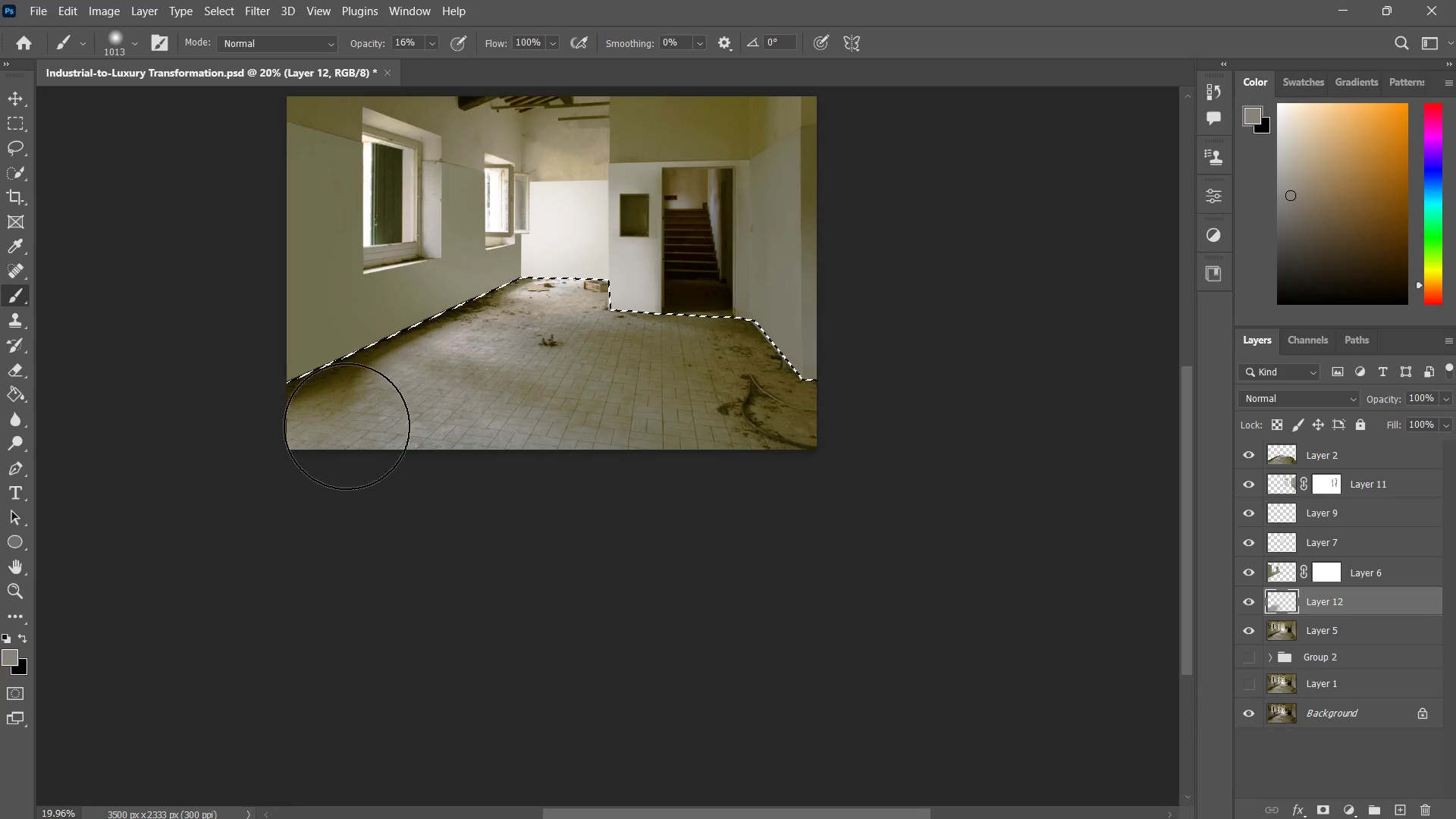 
left_click_drag(start_coordinate=[463, 330], to_coordinate=[267, 457])
 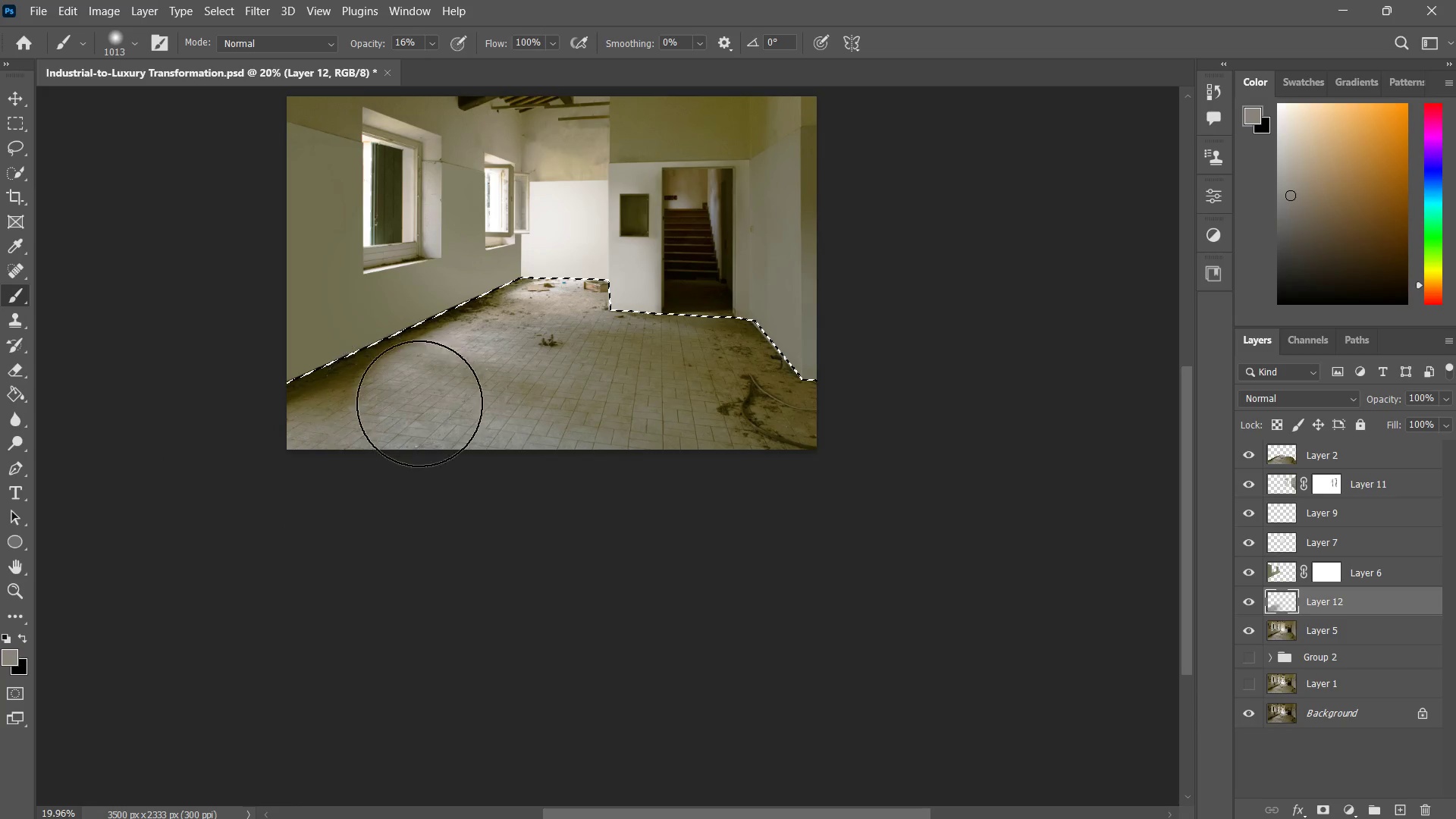 
left_click_drag(start_coordinate=[444, 387], to_coordinate=[297, 461])
 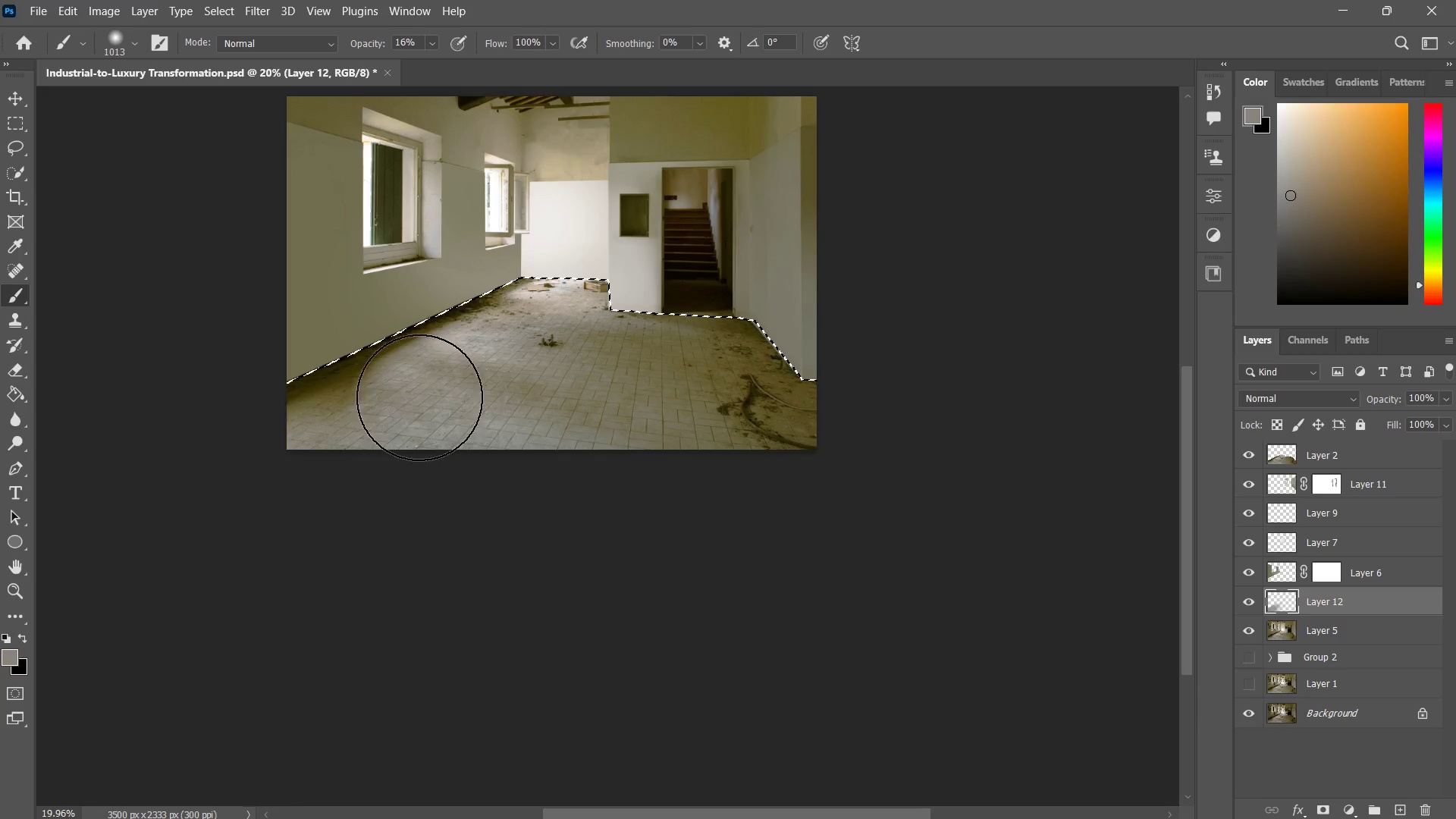 
left_click_drag(start_coordinate=[418, 397], to_coordinate=[331, 463])
 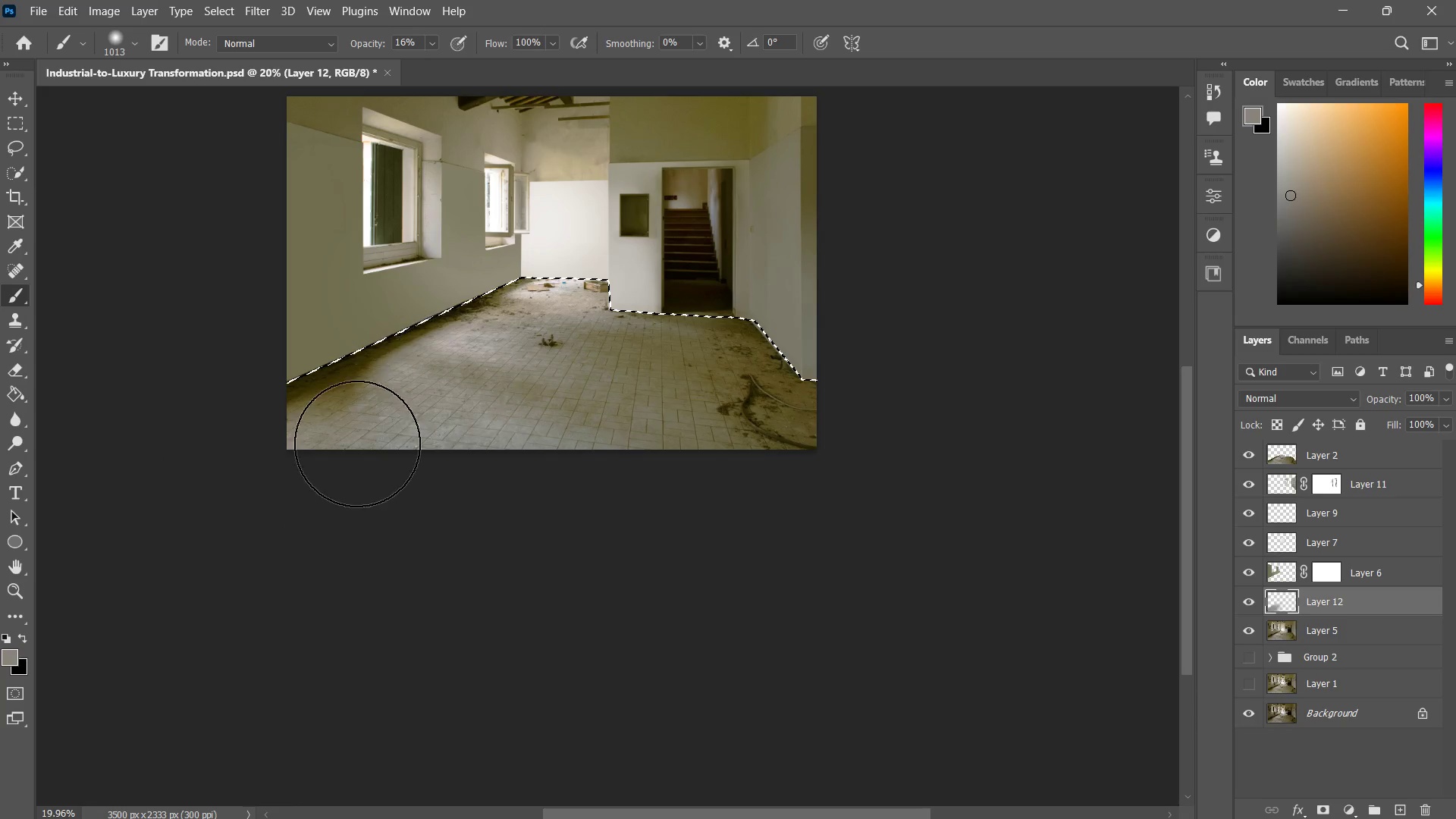 
left_click_drag(start_coordinate=[448, 376], to_coordinate=[368, 460])
 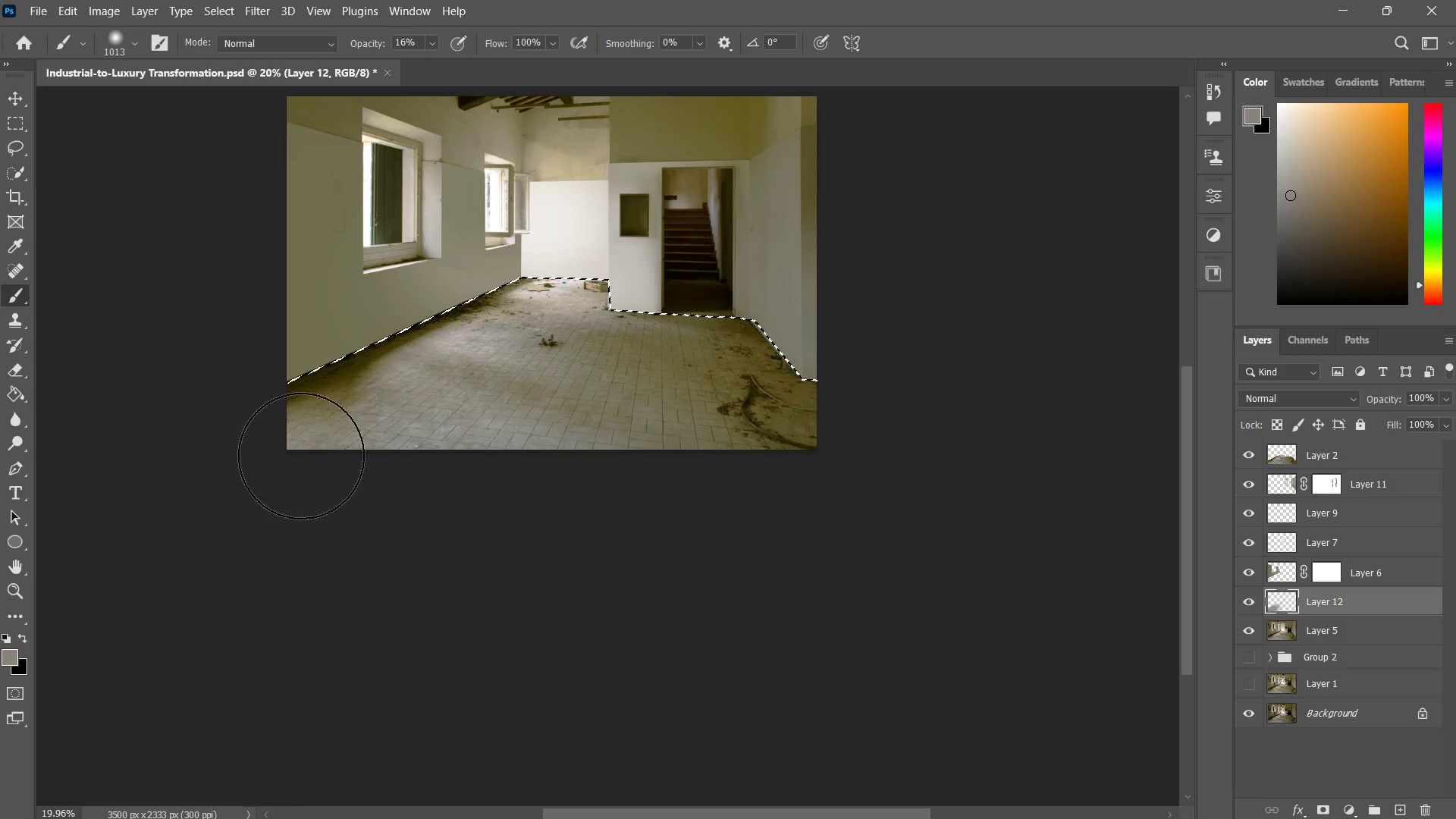 
left_click_drag(start_coordinate=[466, 373], to_coordinate=[340, 434])
 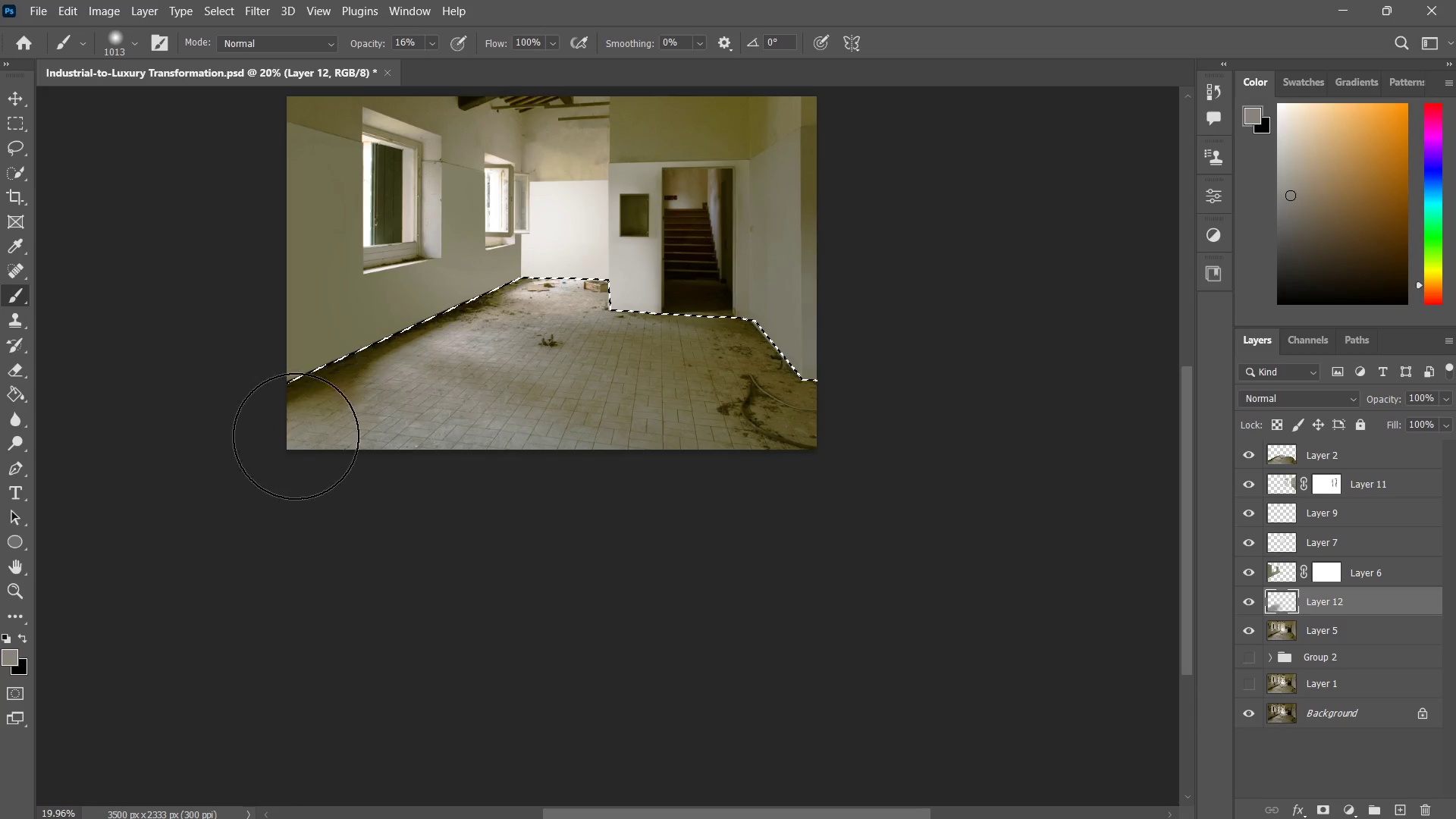 
left_click_drag(start_coordinate=[408, 374], to_coordinate=[310, 425])
 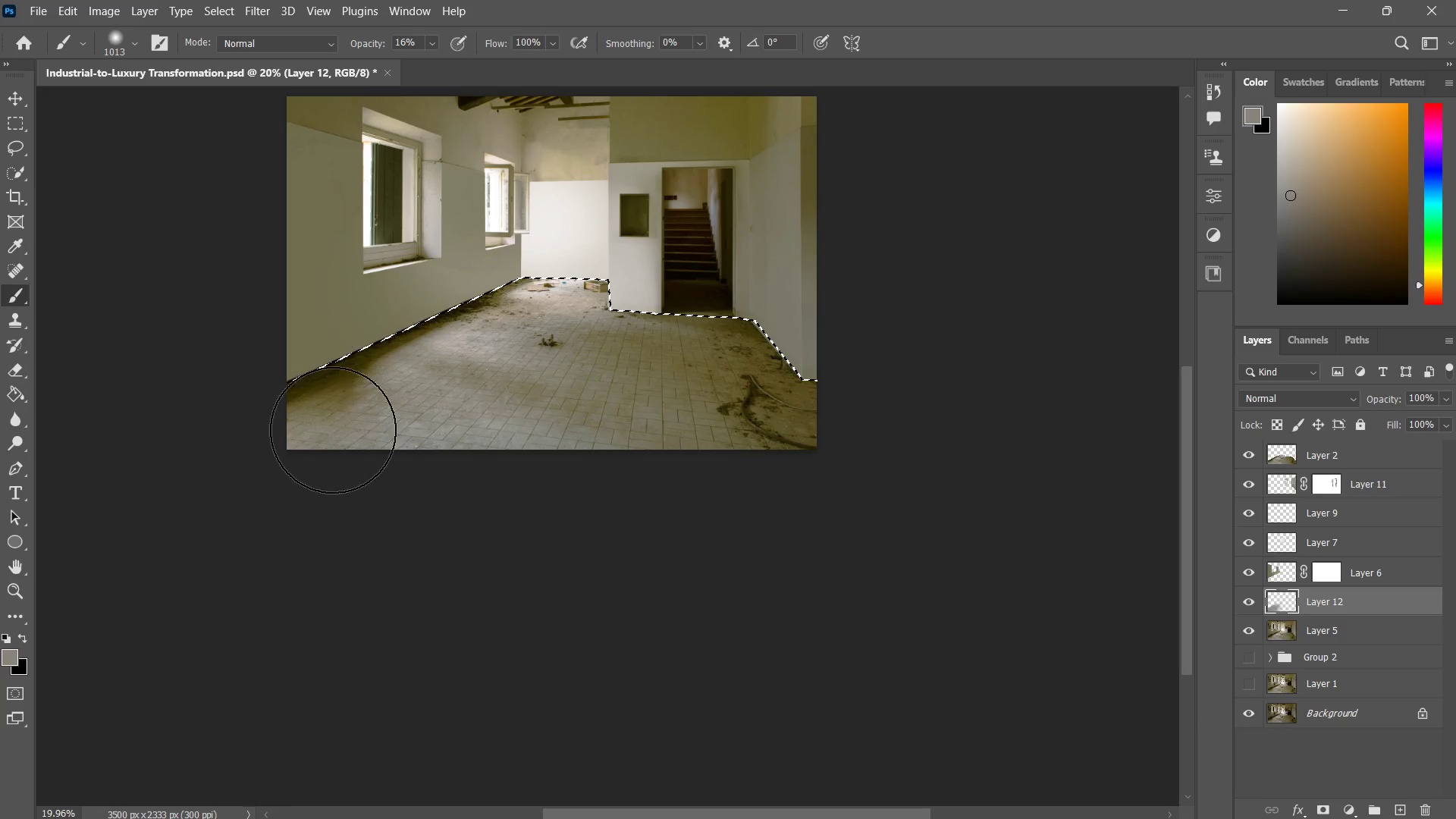 
left_click_drag(start_coordinate=[406, 384], to_coordinate=[305, 411])
 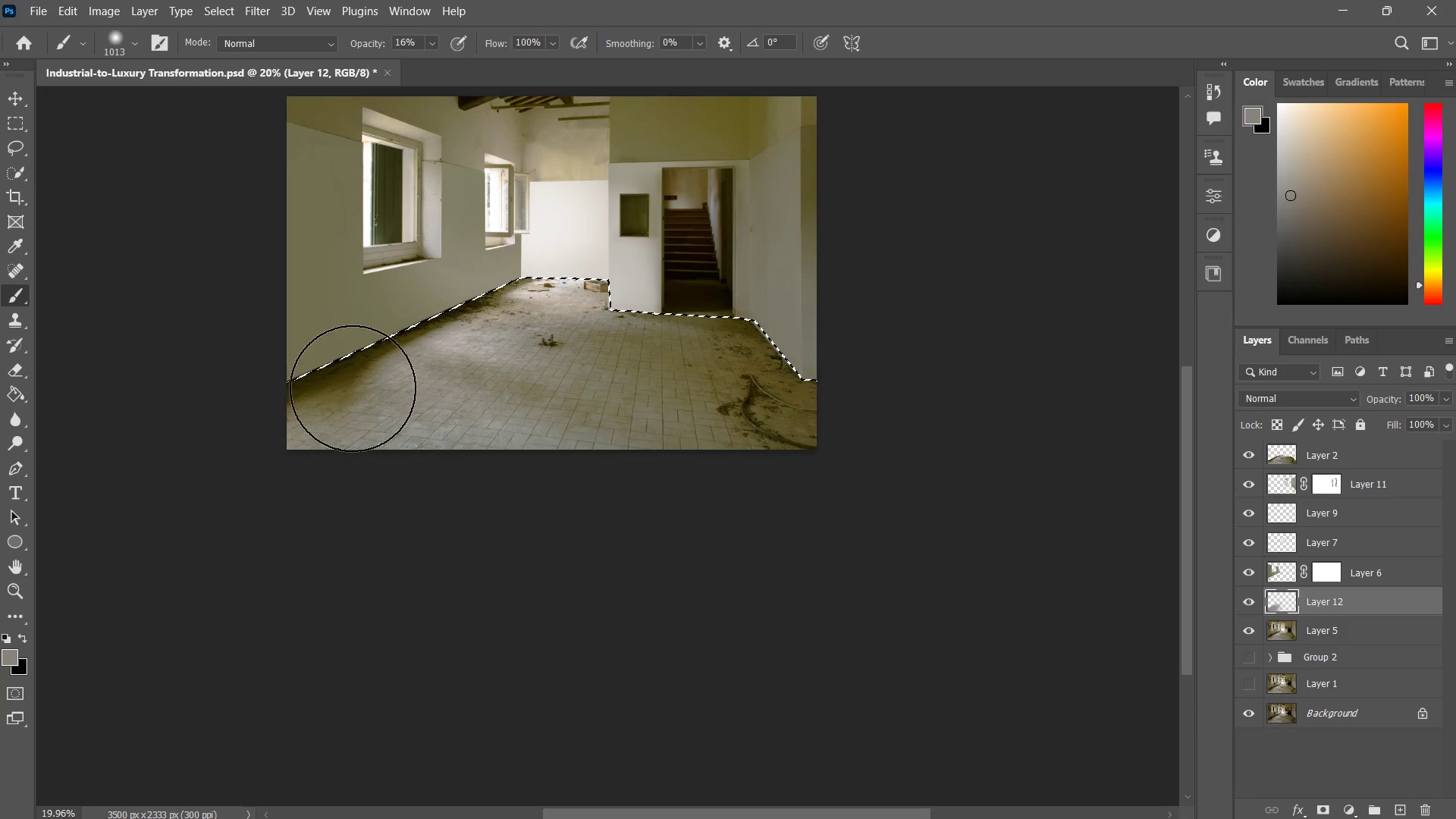 
left_click_drag(start_coordinate=[412, 345], to_coordinate=[302, 394])
 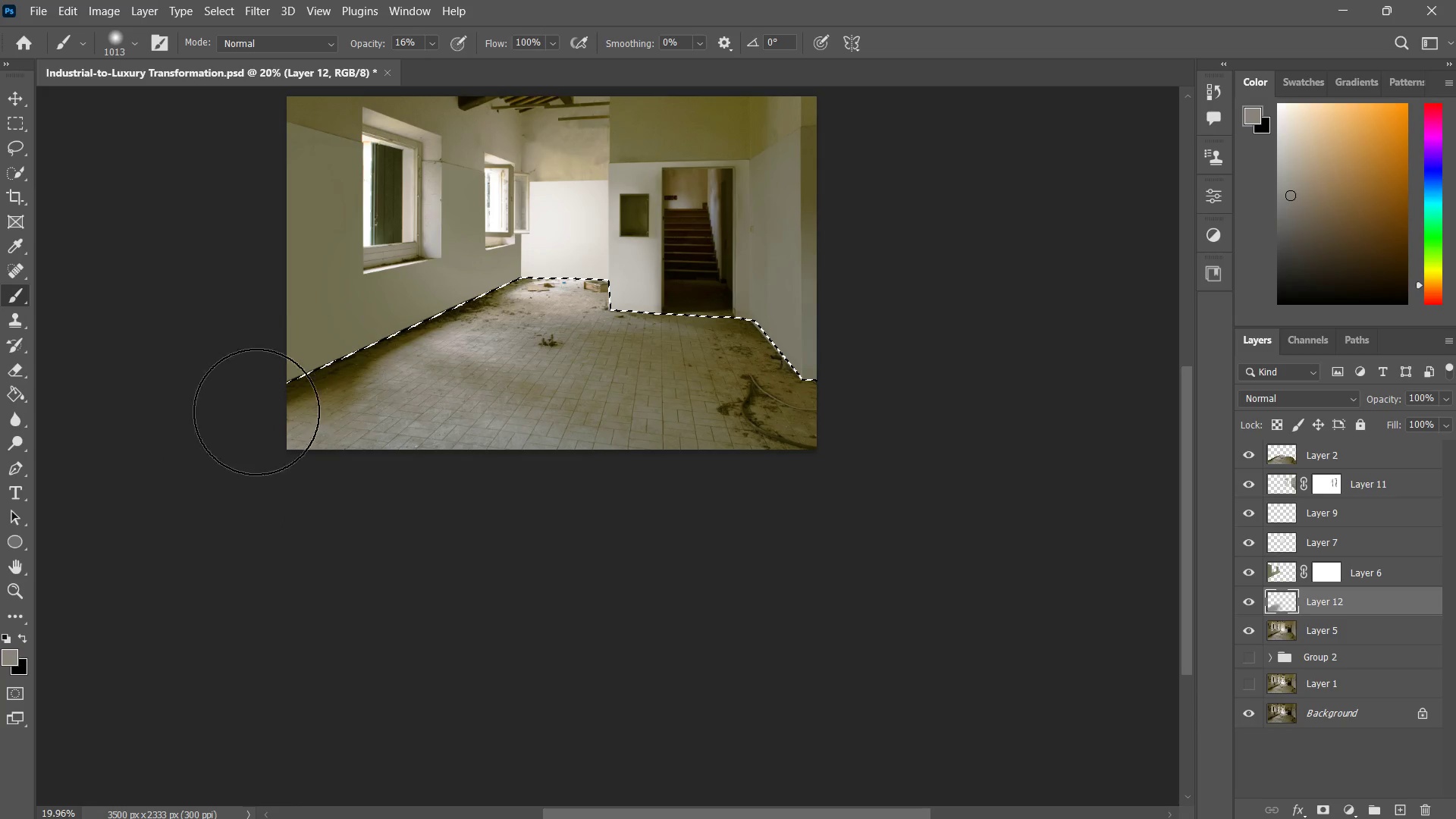 
left_click_drag(start_coordinate=[363, 357], to_coordinate=[258, 412])
 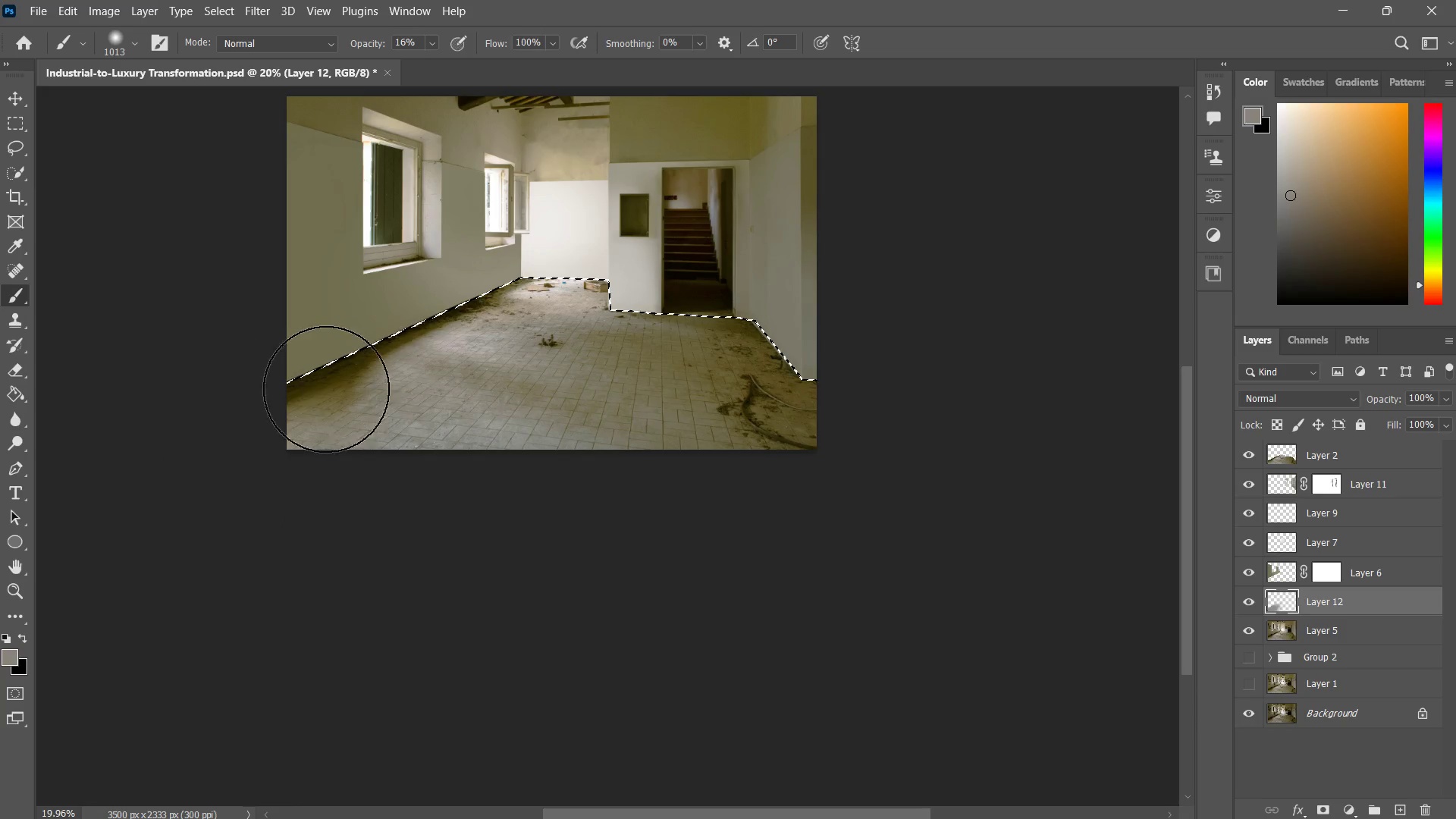 
left_click_drag(start_coordinate=[366, 373], to_coordinate=[326, 390])
 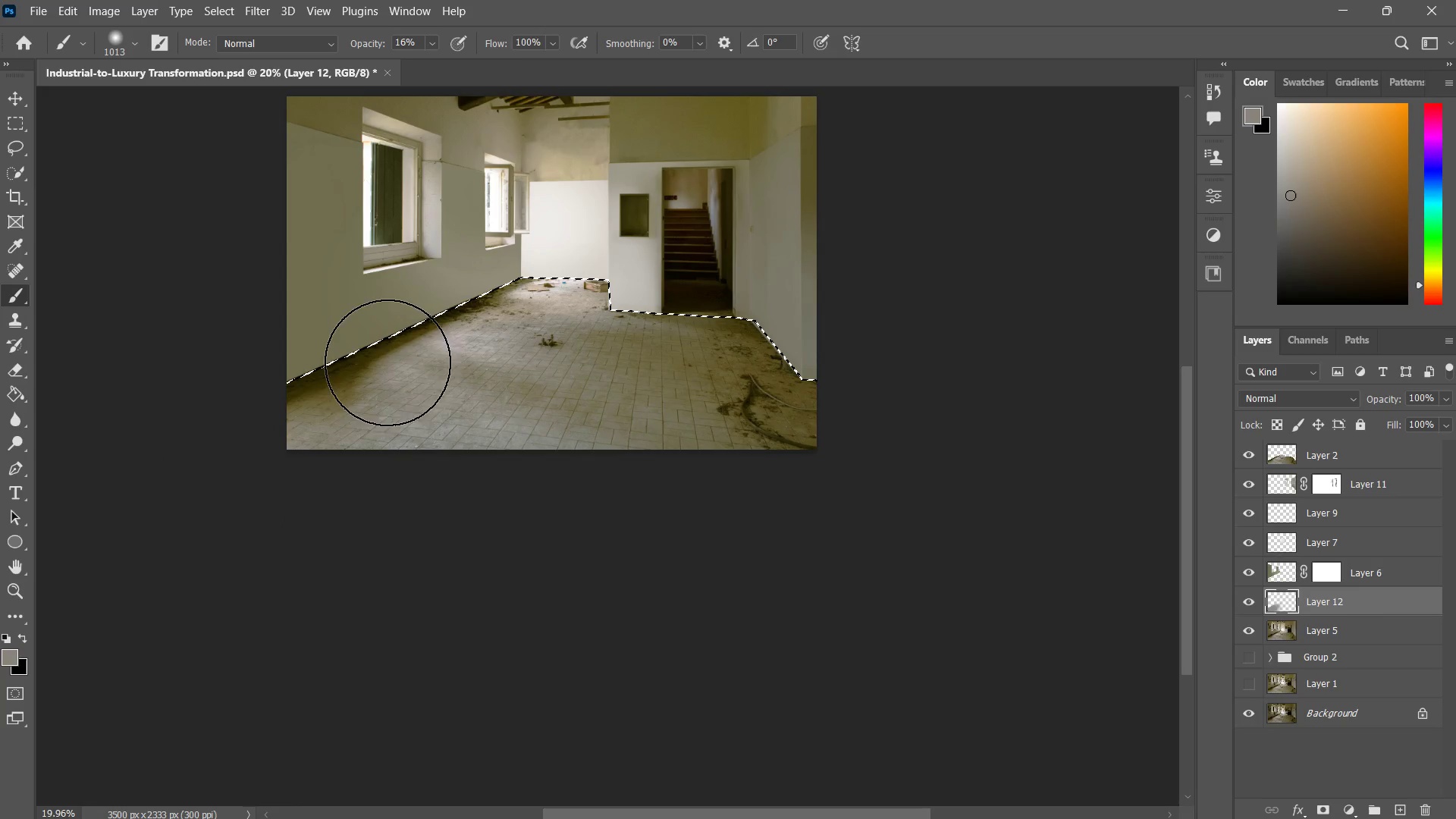 
type(zb)
 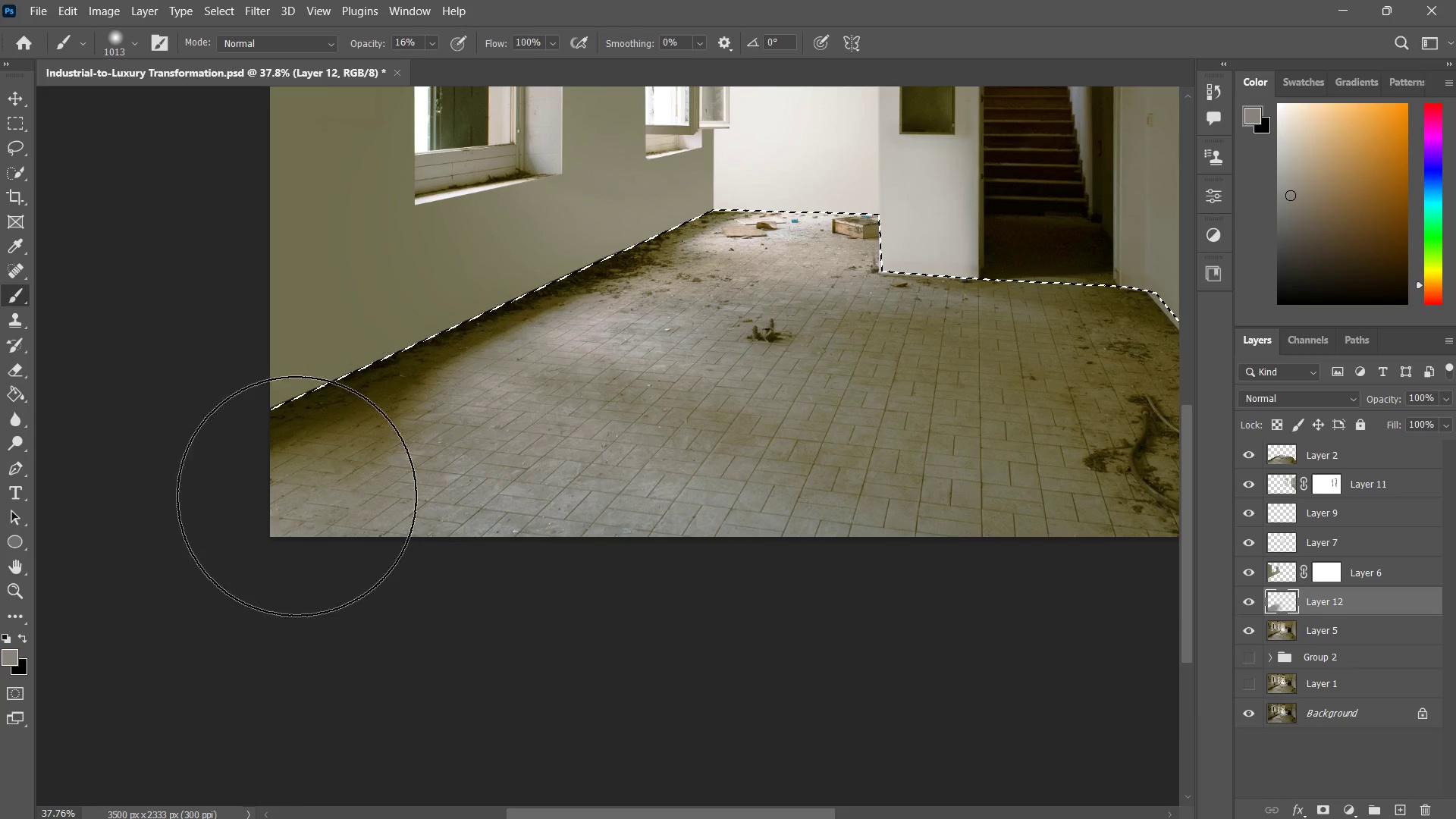 
left_click_drag(start_coordinate=[334, 366], to_coordinate=[394, 346])
 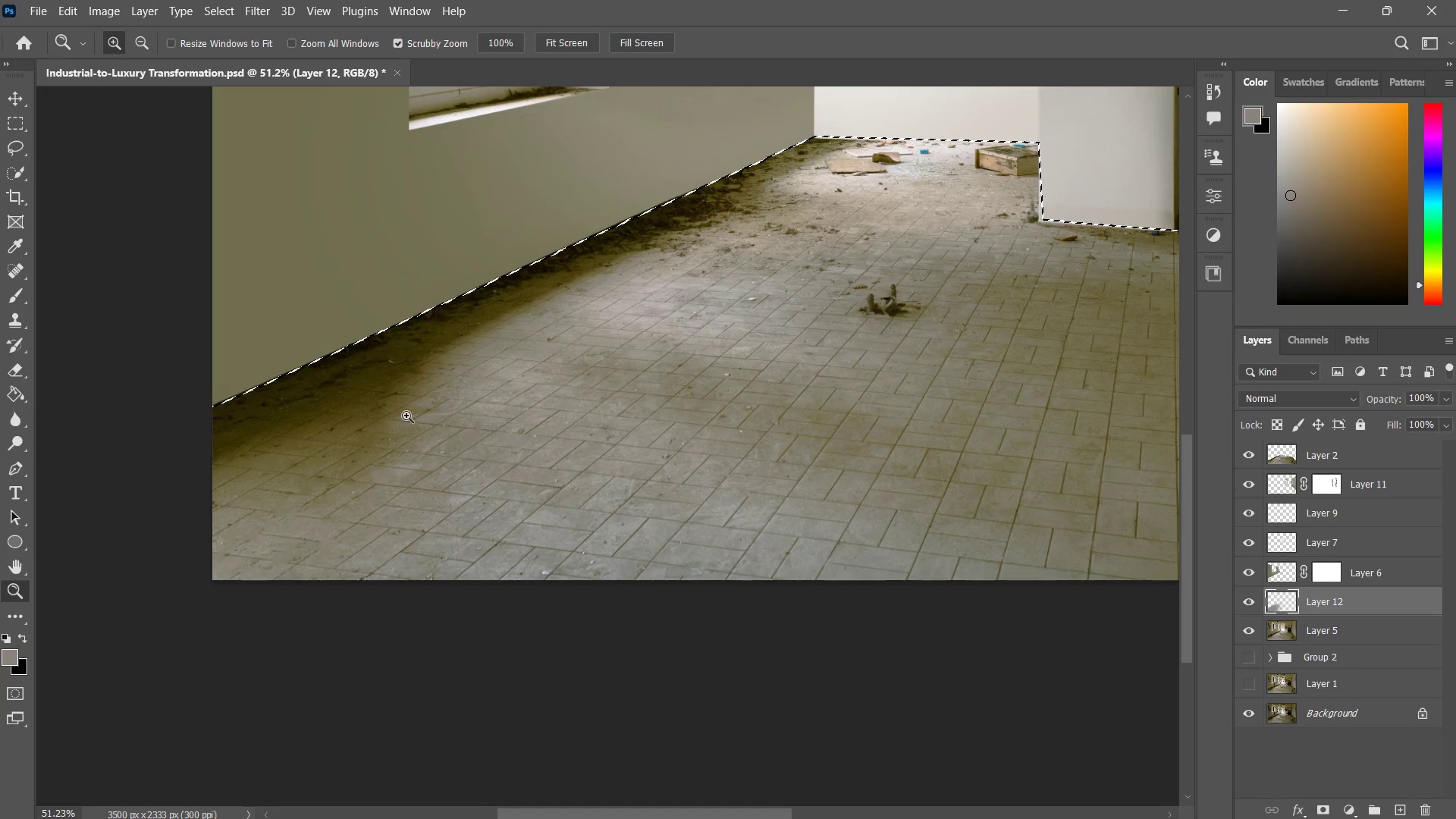 
left_click_drag(start_coordinate=[430, 415], to_coordinate=[412, 447])
 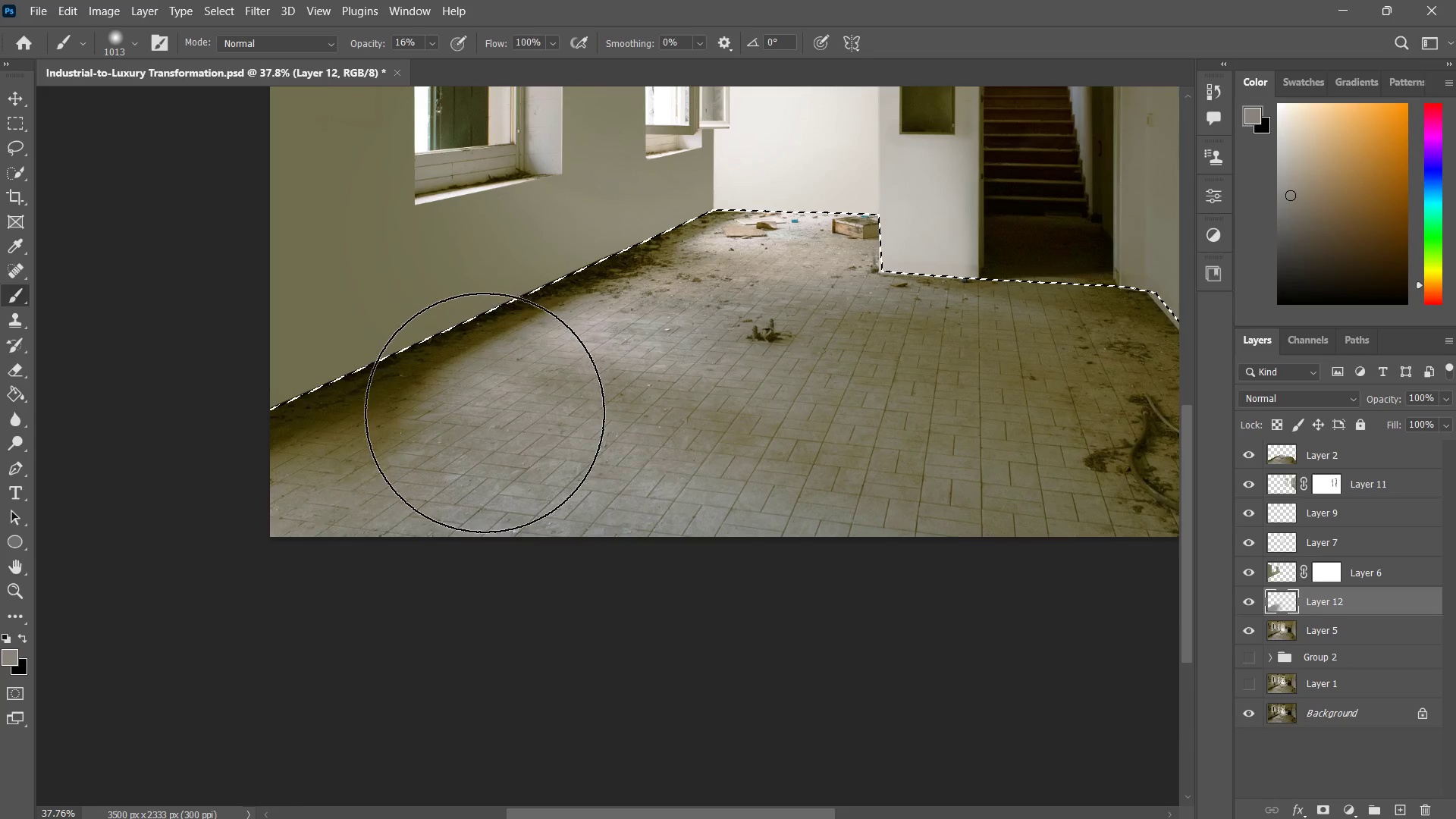 
left_click_drag(start_coordinate=[485, 413], to_coordinate=[384, 473])
 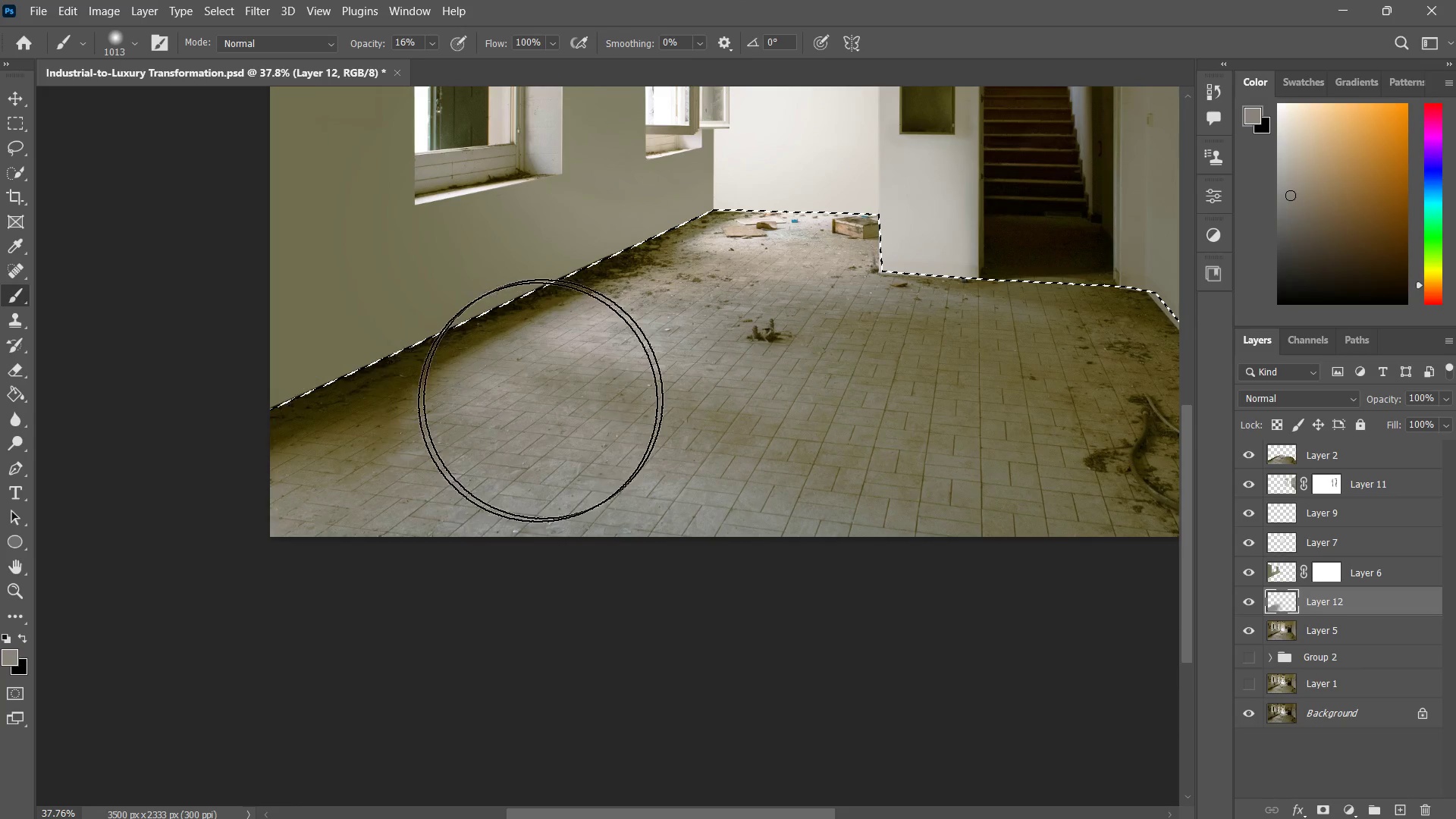 
left_click_drag(start_coordinate=[547, 397], to_coordinate=[200, 509])
 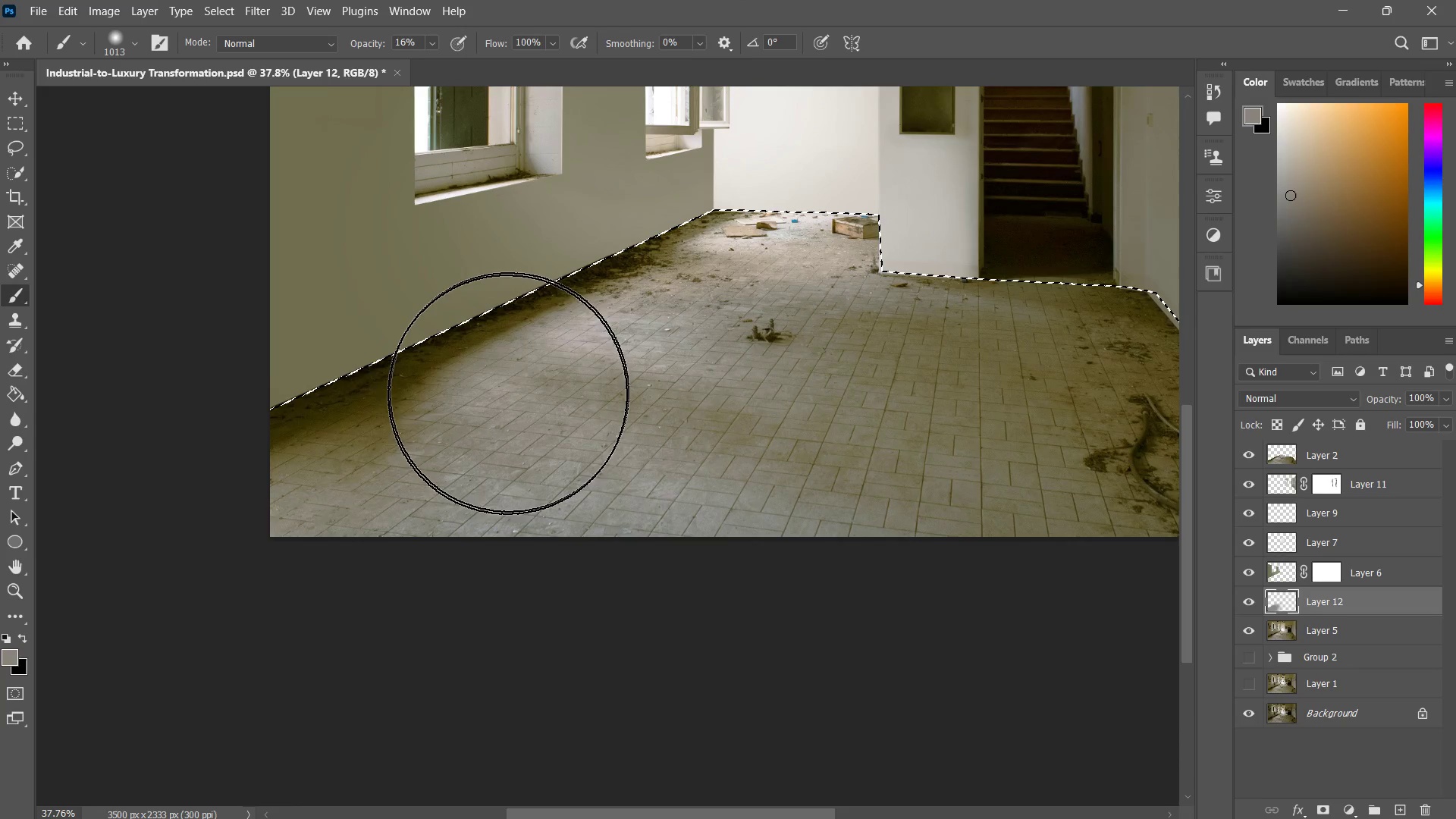 
left_click_drag(start_coordinate=[491, 408], to_coordinate=[237, 502])
 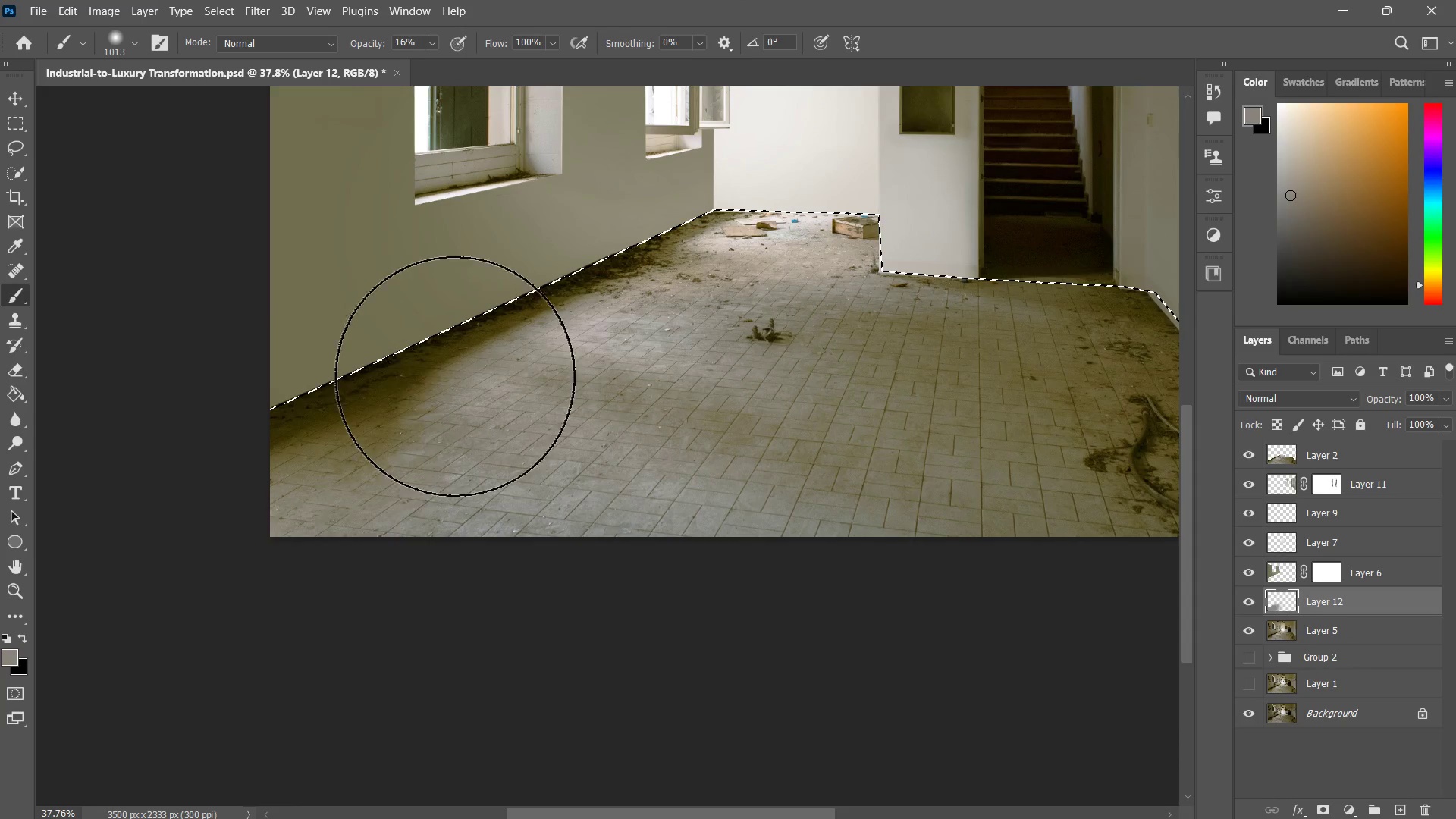 
left_click_drag(start_coordinate=[450, 384], to_coordinate=[194, 504])
 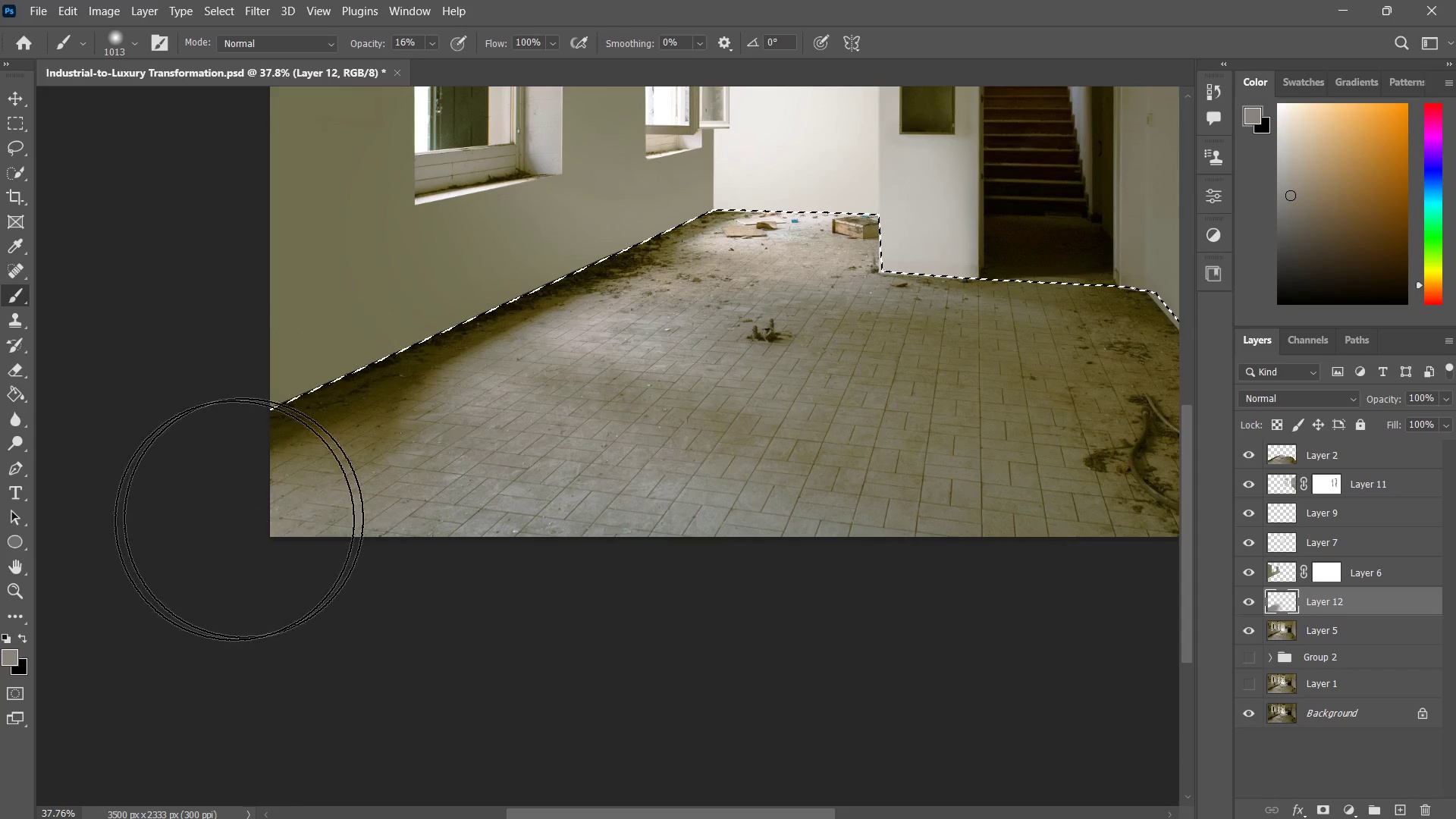 
left_click_drag(start_coordinate=[464, 394], to_coordinate=[263, 503])
 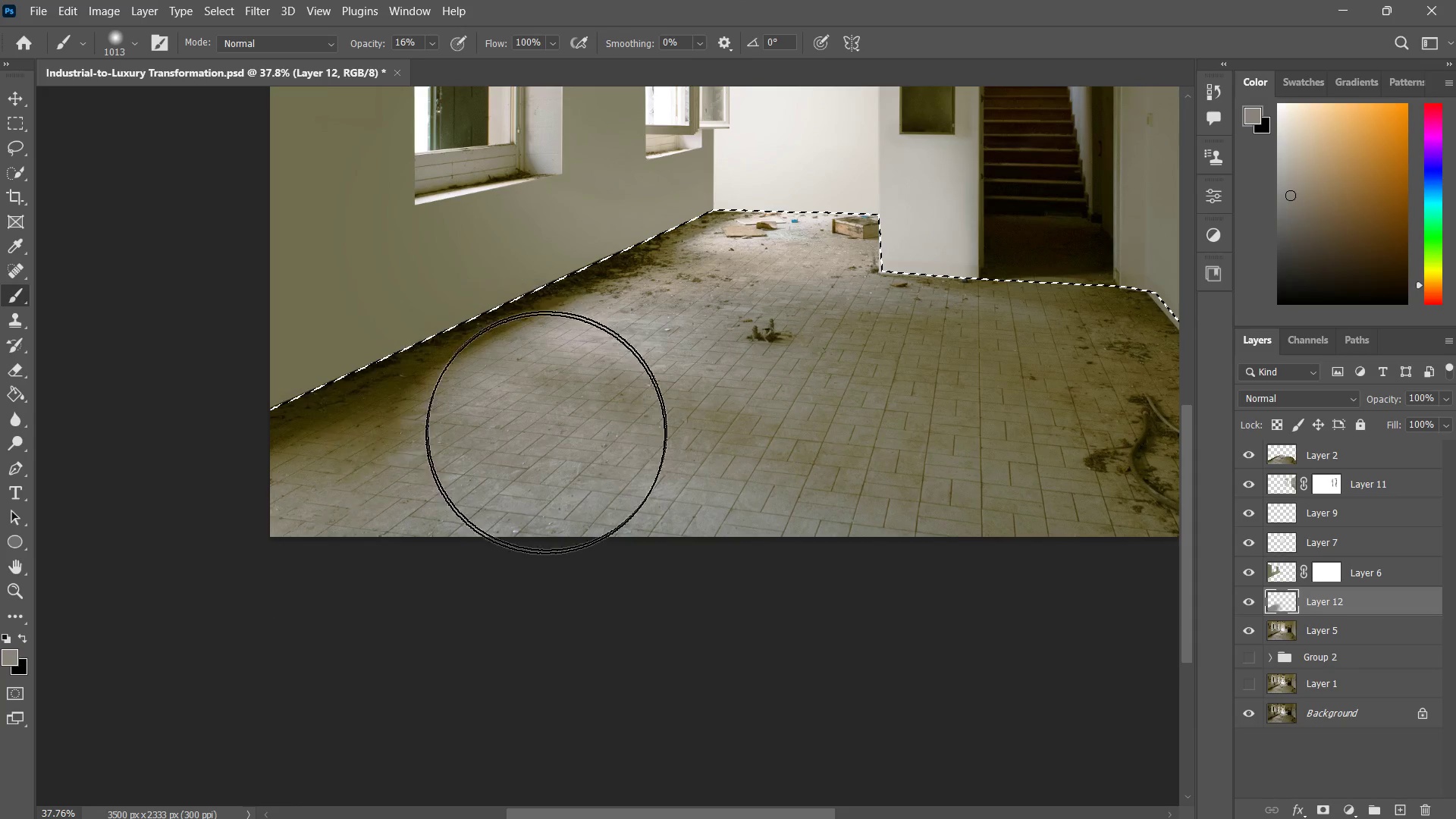 
left_click_drag(start_coordinate=[551, 403], to_coordinate=[539, 450])
 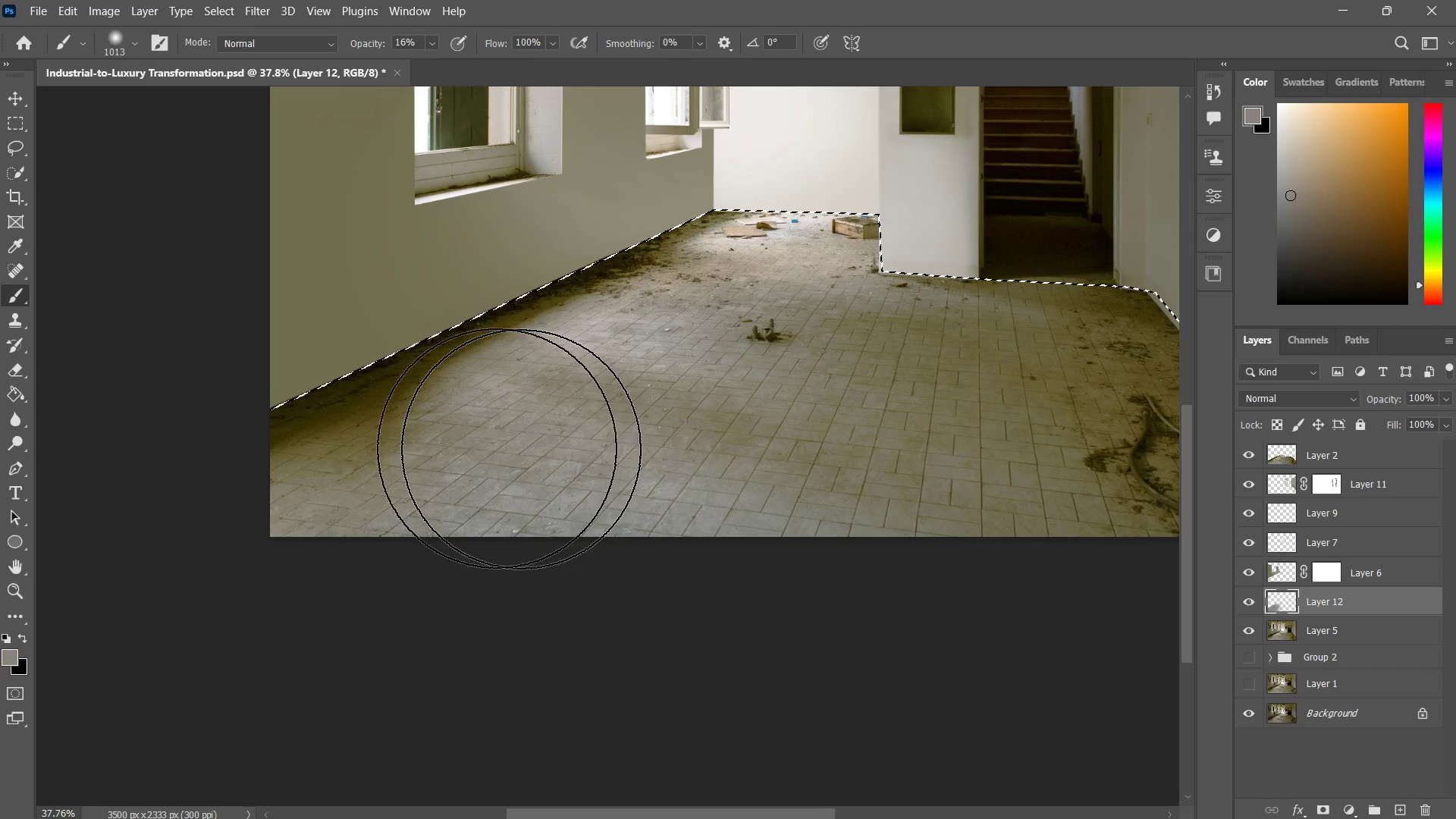 
left_click_drag(start_coordinate=[500, 447], to_coordinate=[516, 451])
 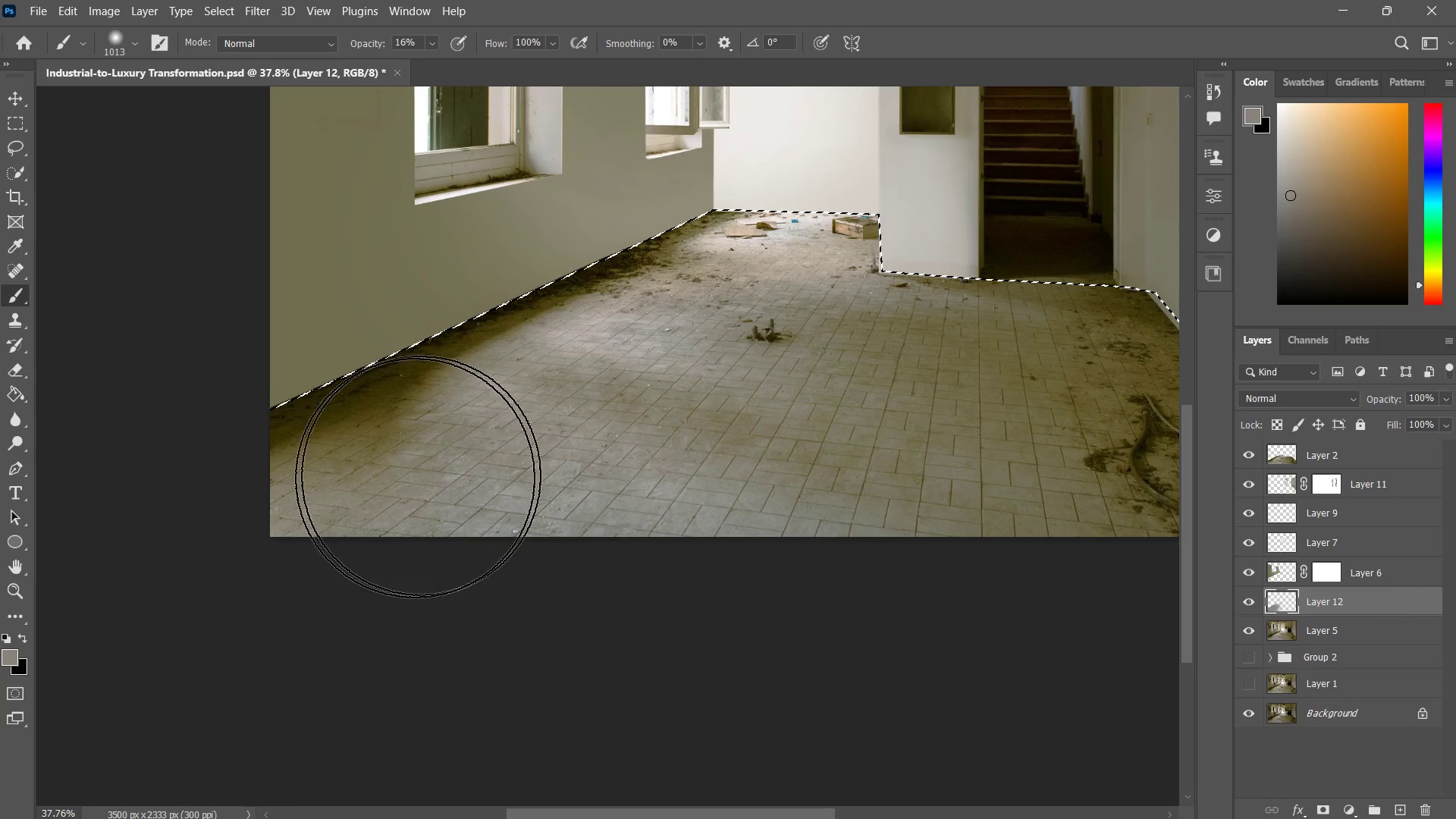 
left_click_drag(start_coordinate=[538, 443], to_coordinate=[438, 472])
 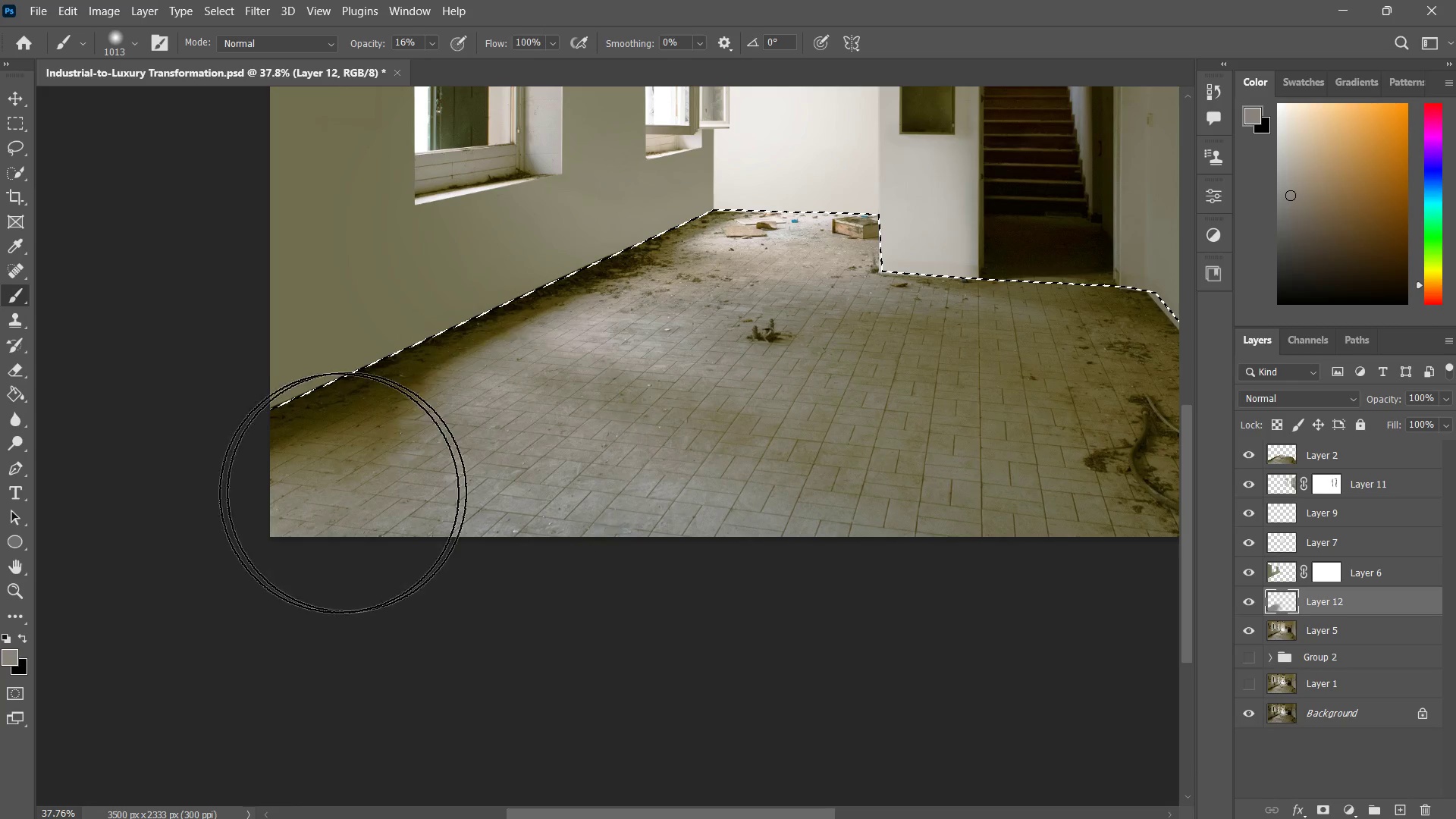 
left_click_drag(start_coordinate=[501, 456], to_coordinate=[358, 485])
 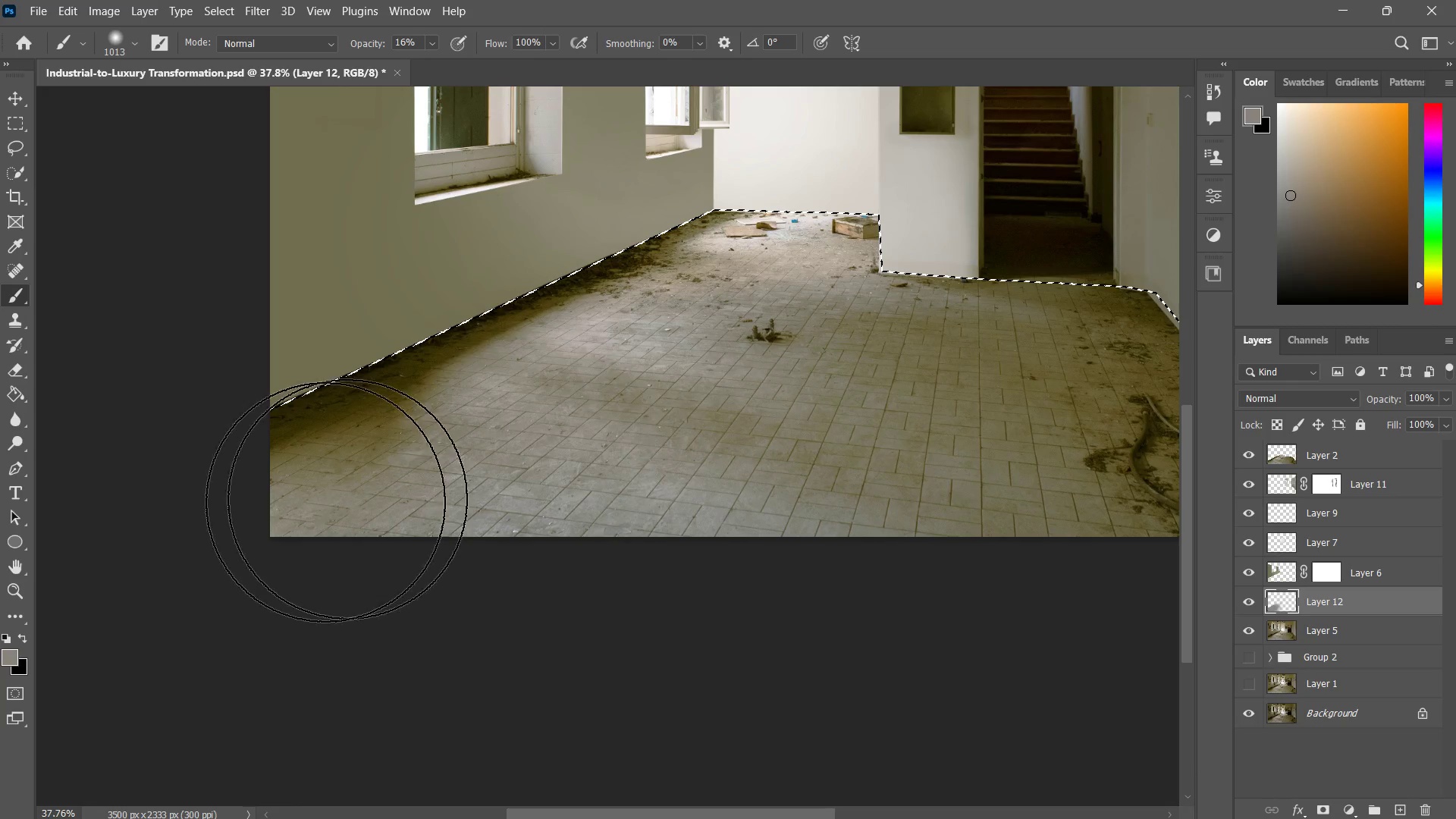 
left_click_drag(start_coordinate=[522, 455], to_coordinate=[280, 501])
 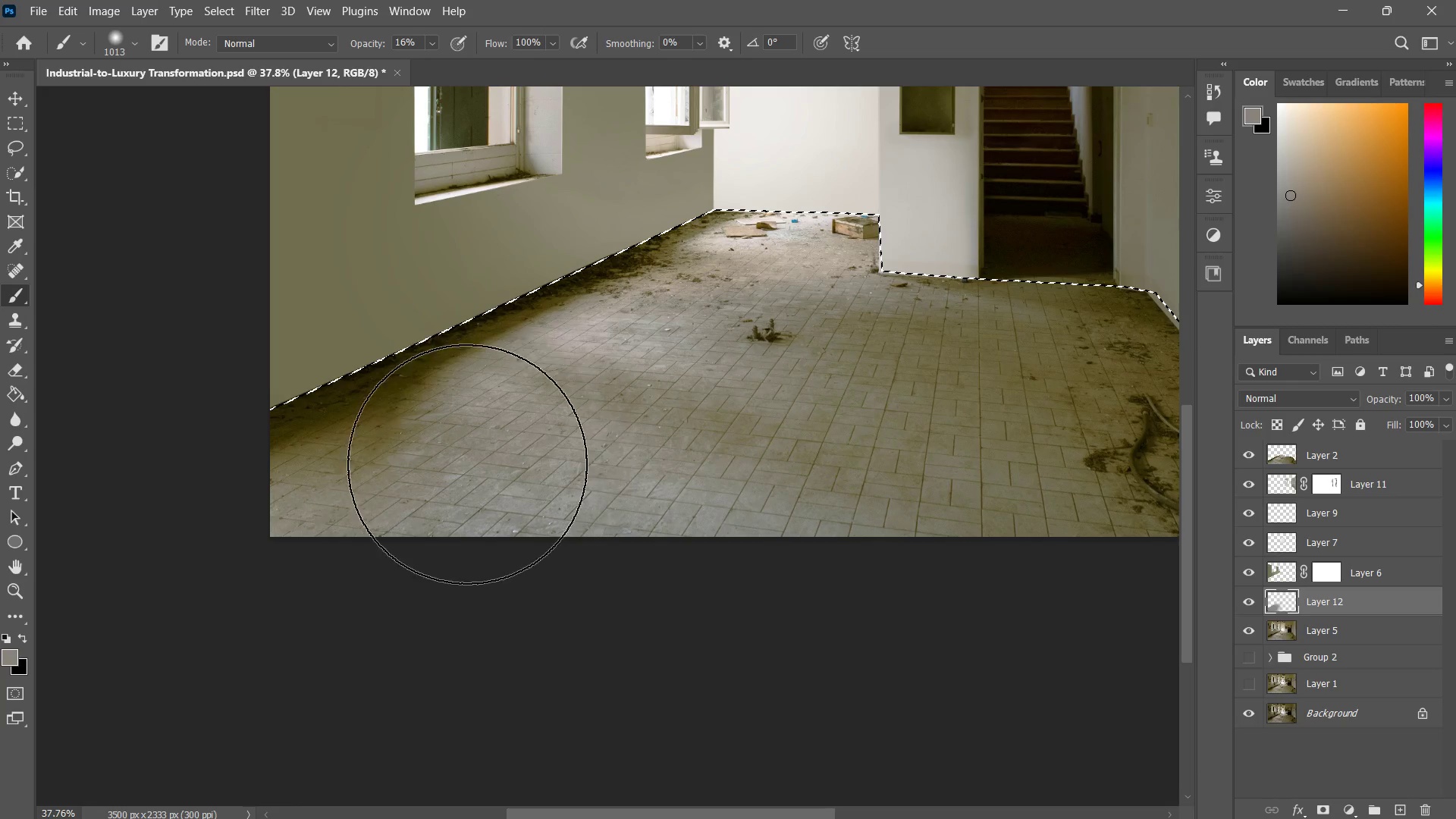 
left_click_drag(start_coordinate=[516, 452], to_coordinate=[324, 491])
 